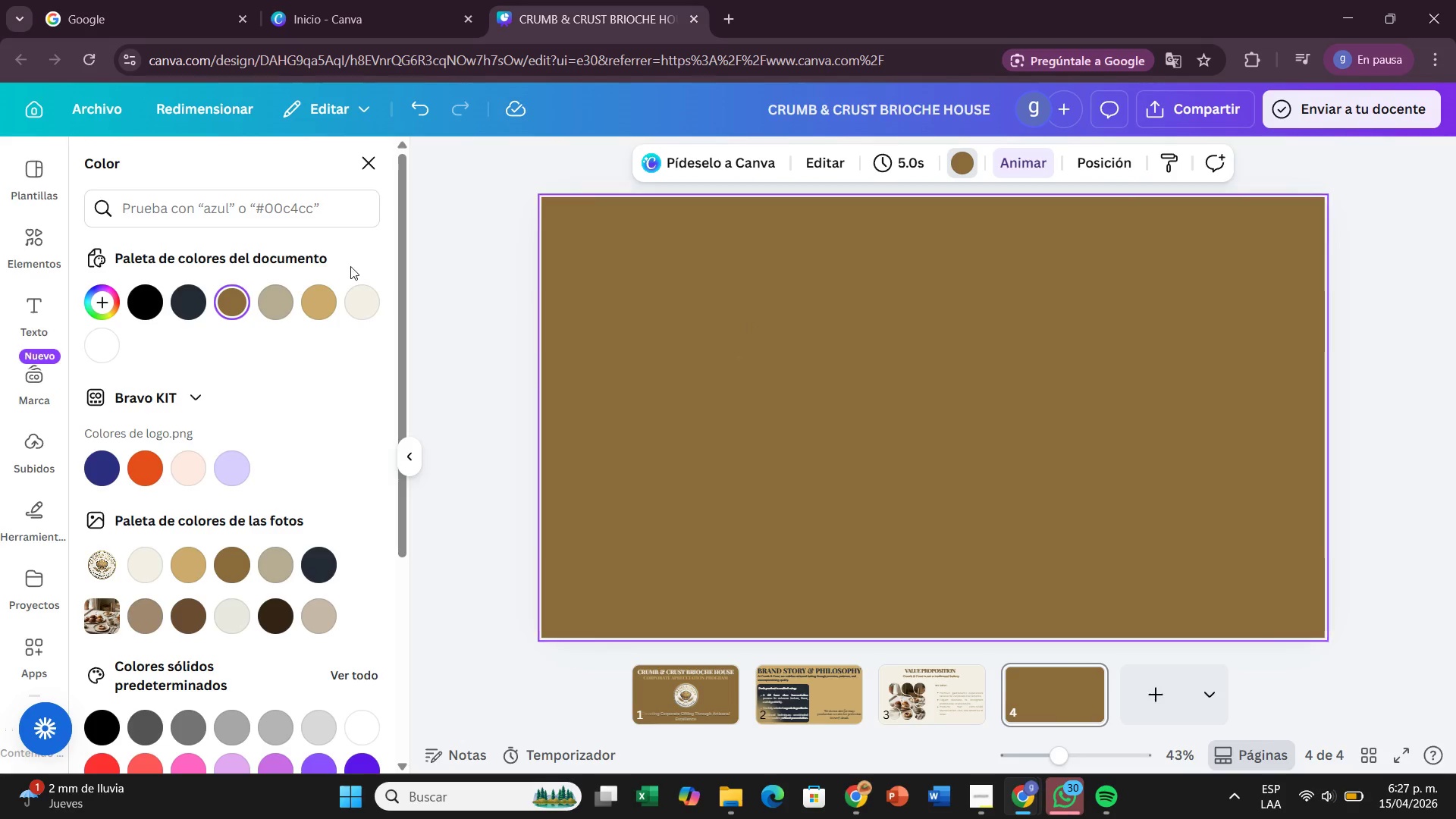 
wait(5.23)
 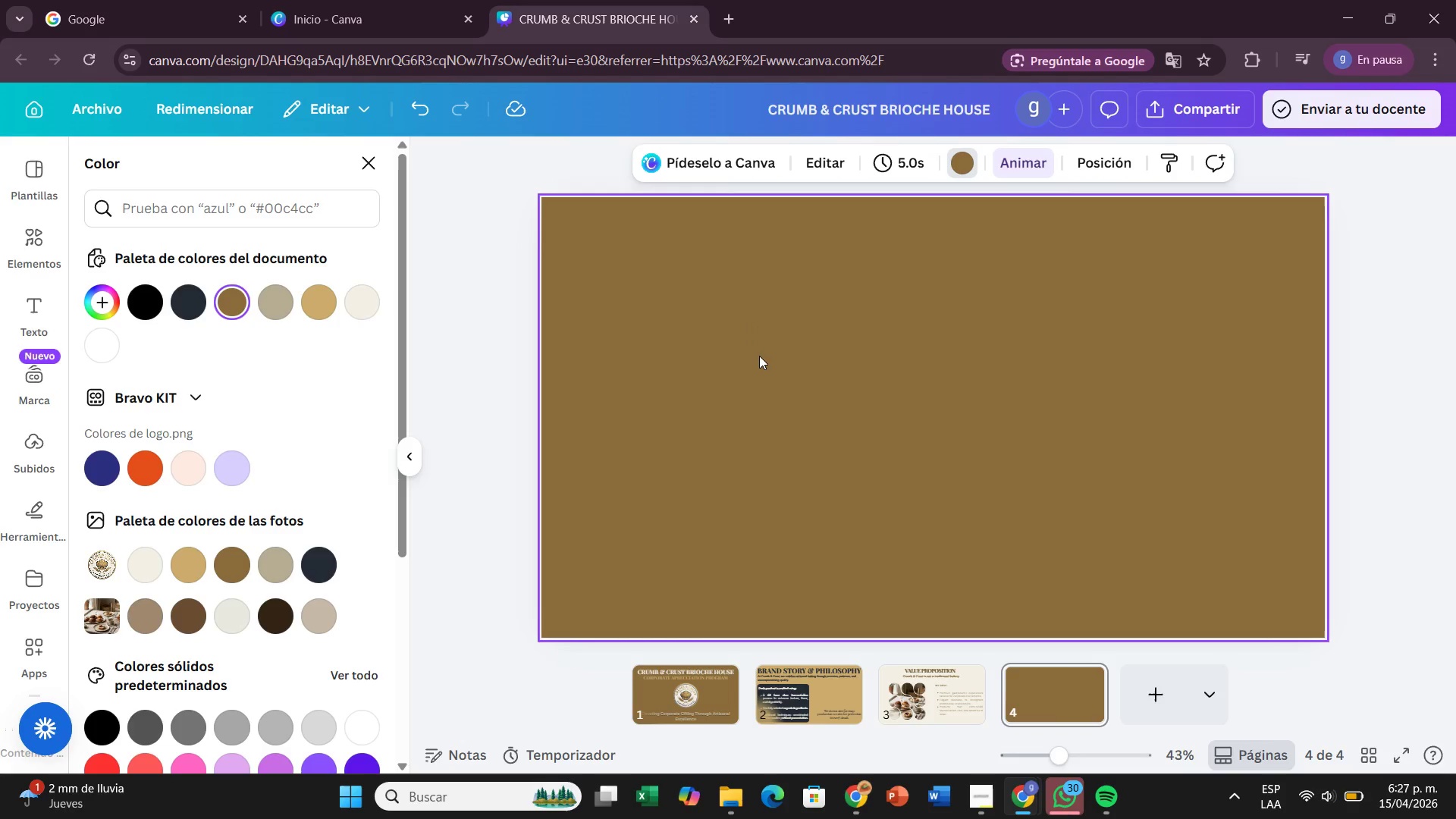 
left_click([29, 298])
 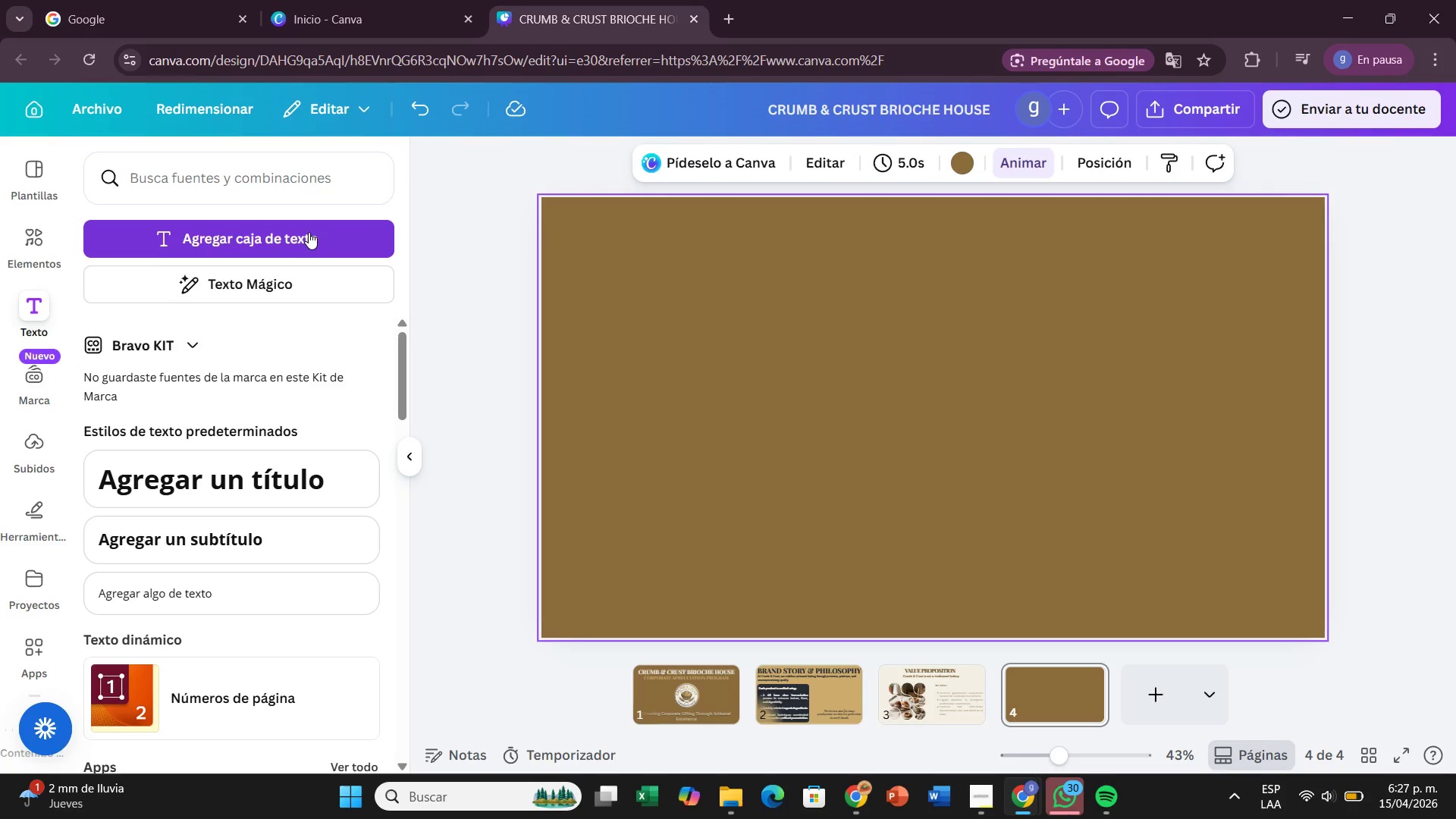 
left_click([309, 231])
 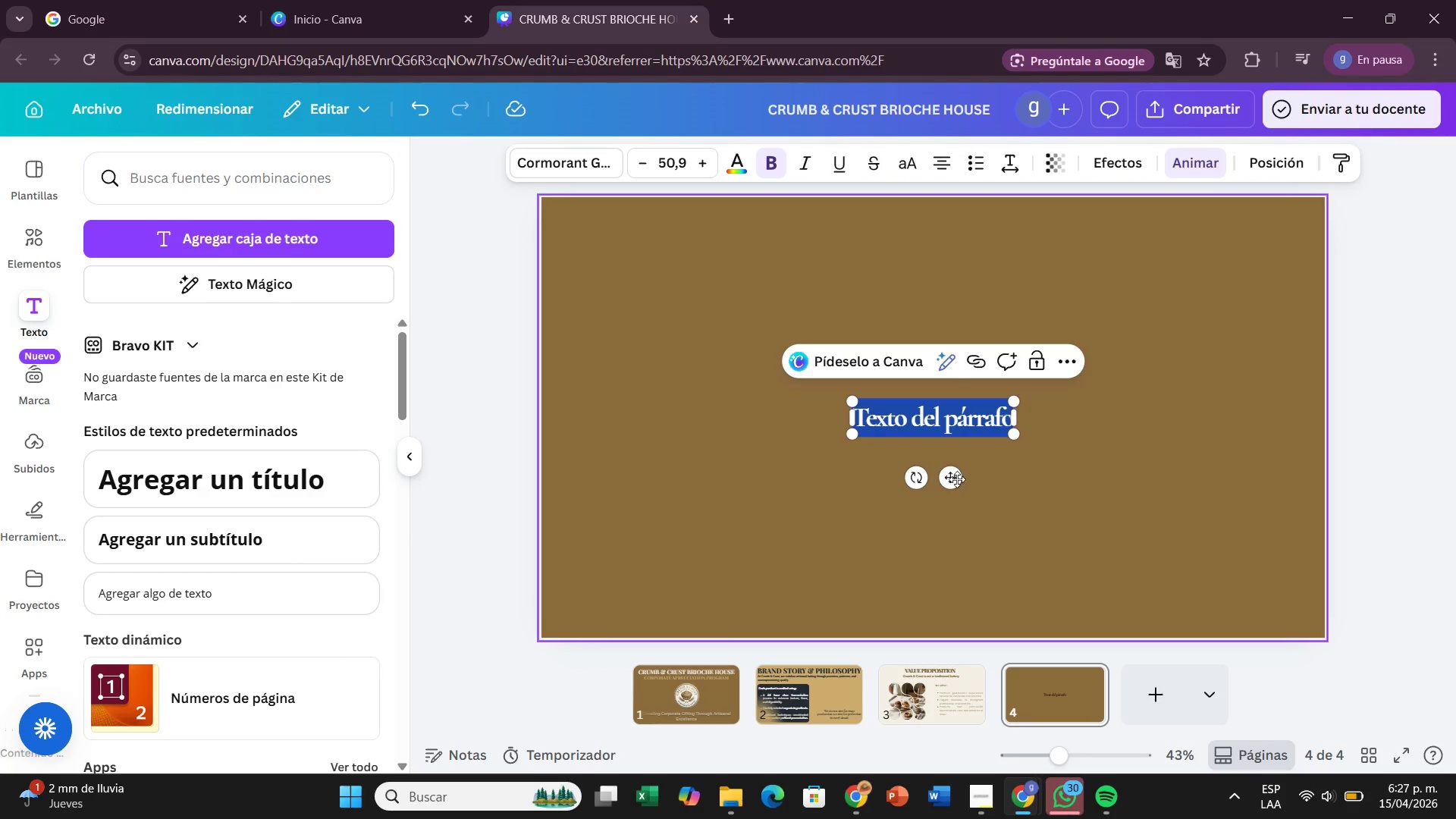 
left_click_drag(start_coordinate=[950, 479], to_coordinate=[956, 310])
 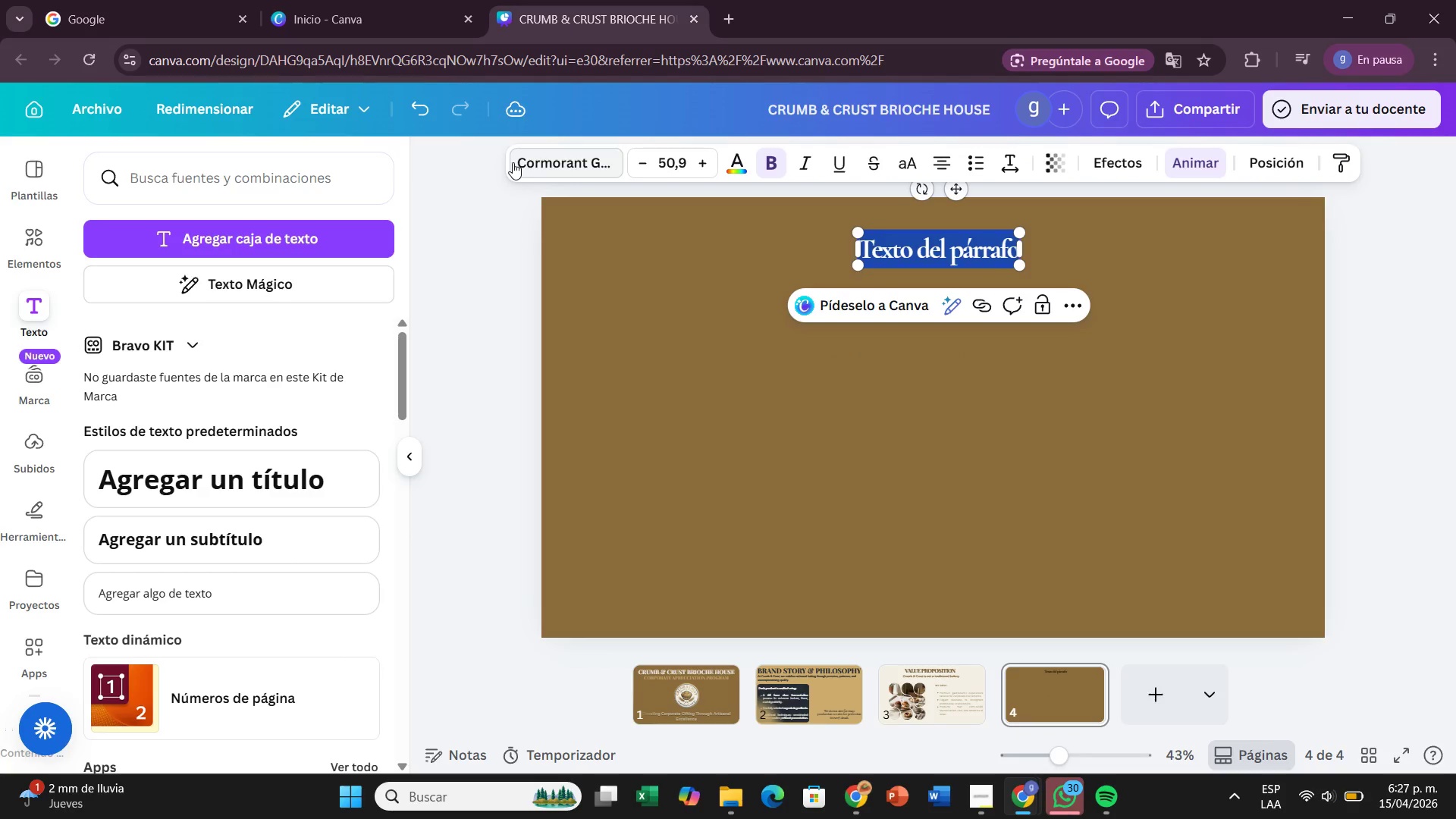 
left_click([513, 162])
 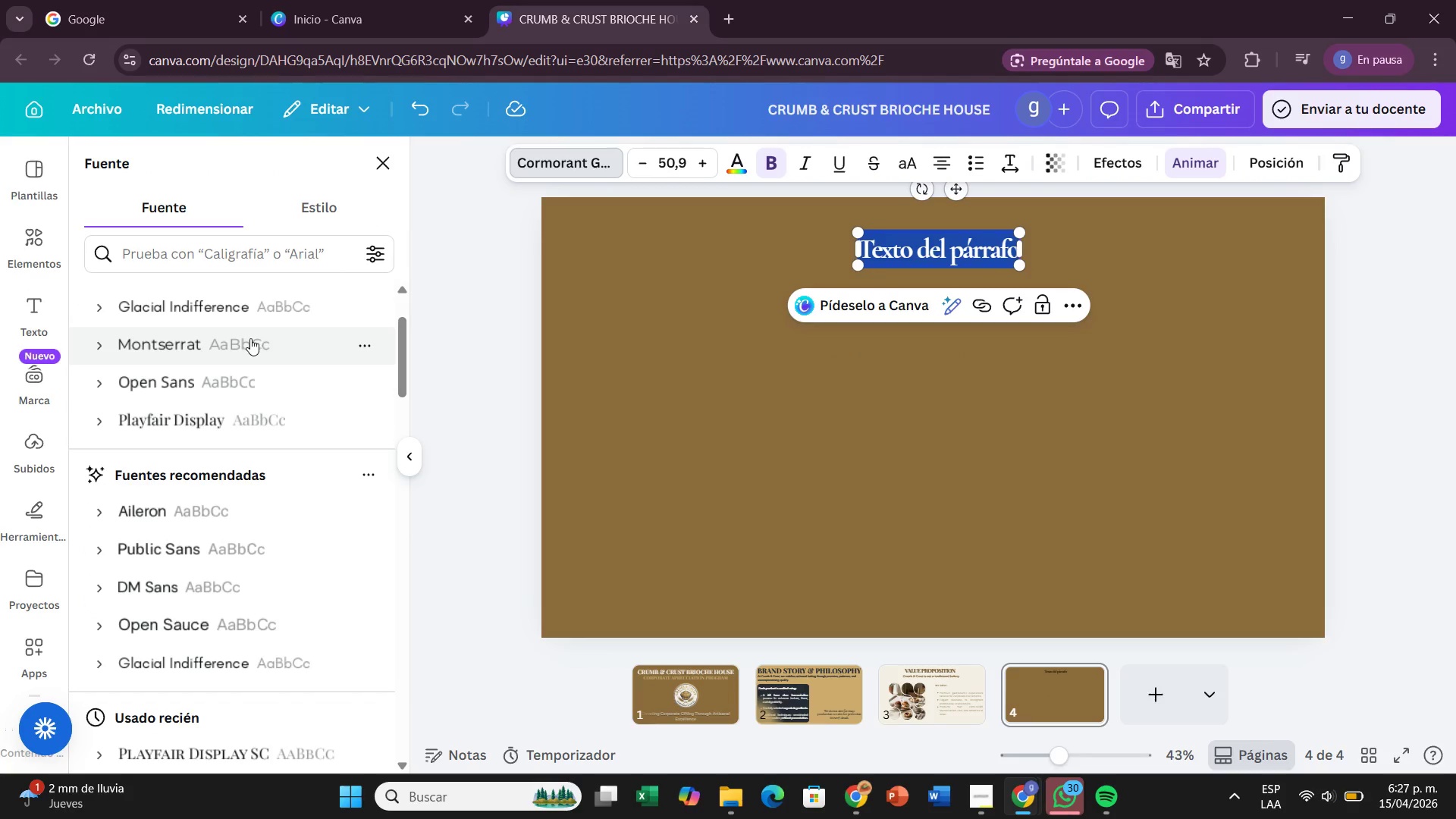 
left_click([318, 414])
 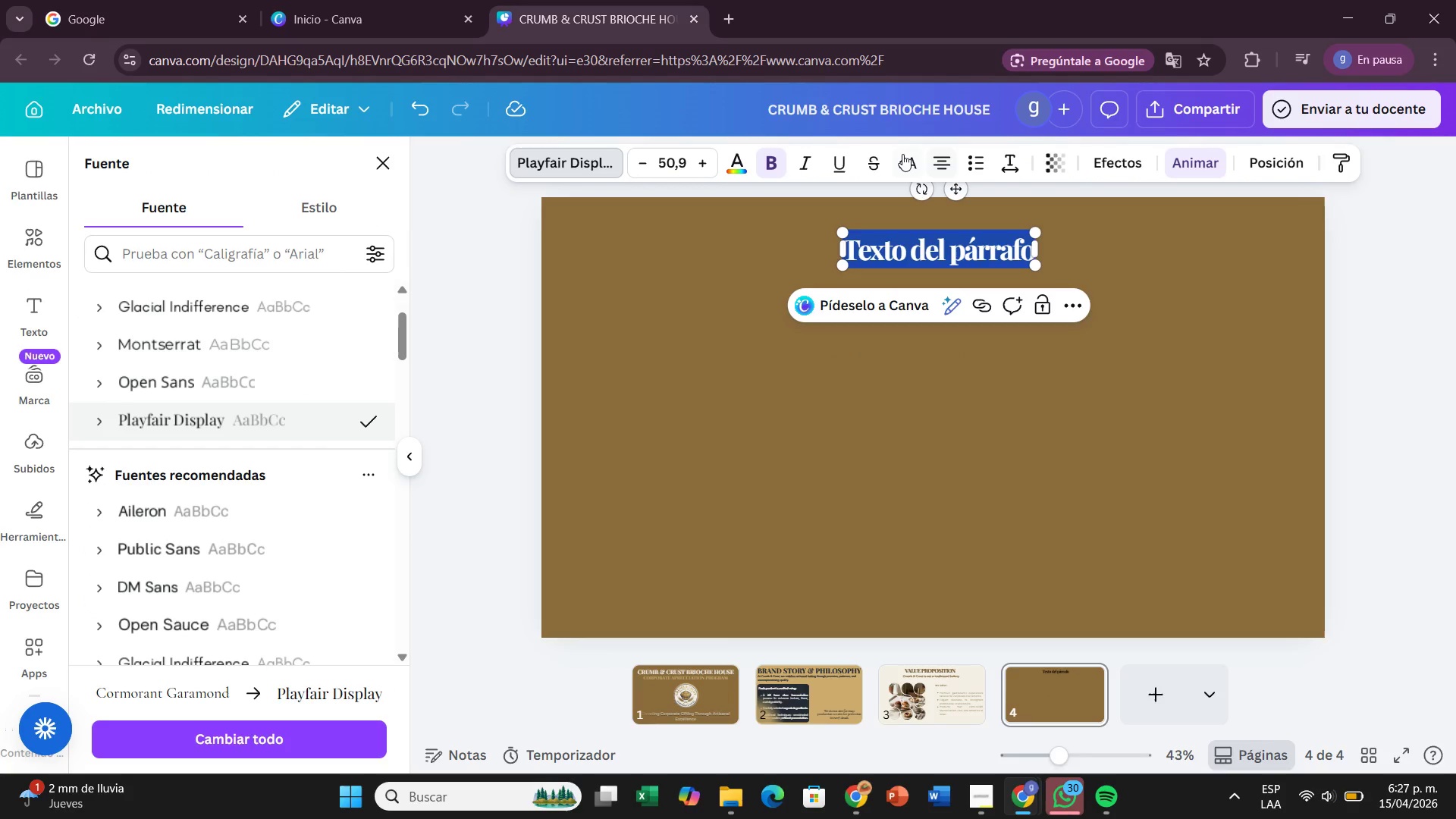 
left_click([902, 154])
 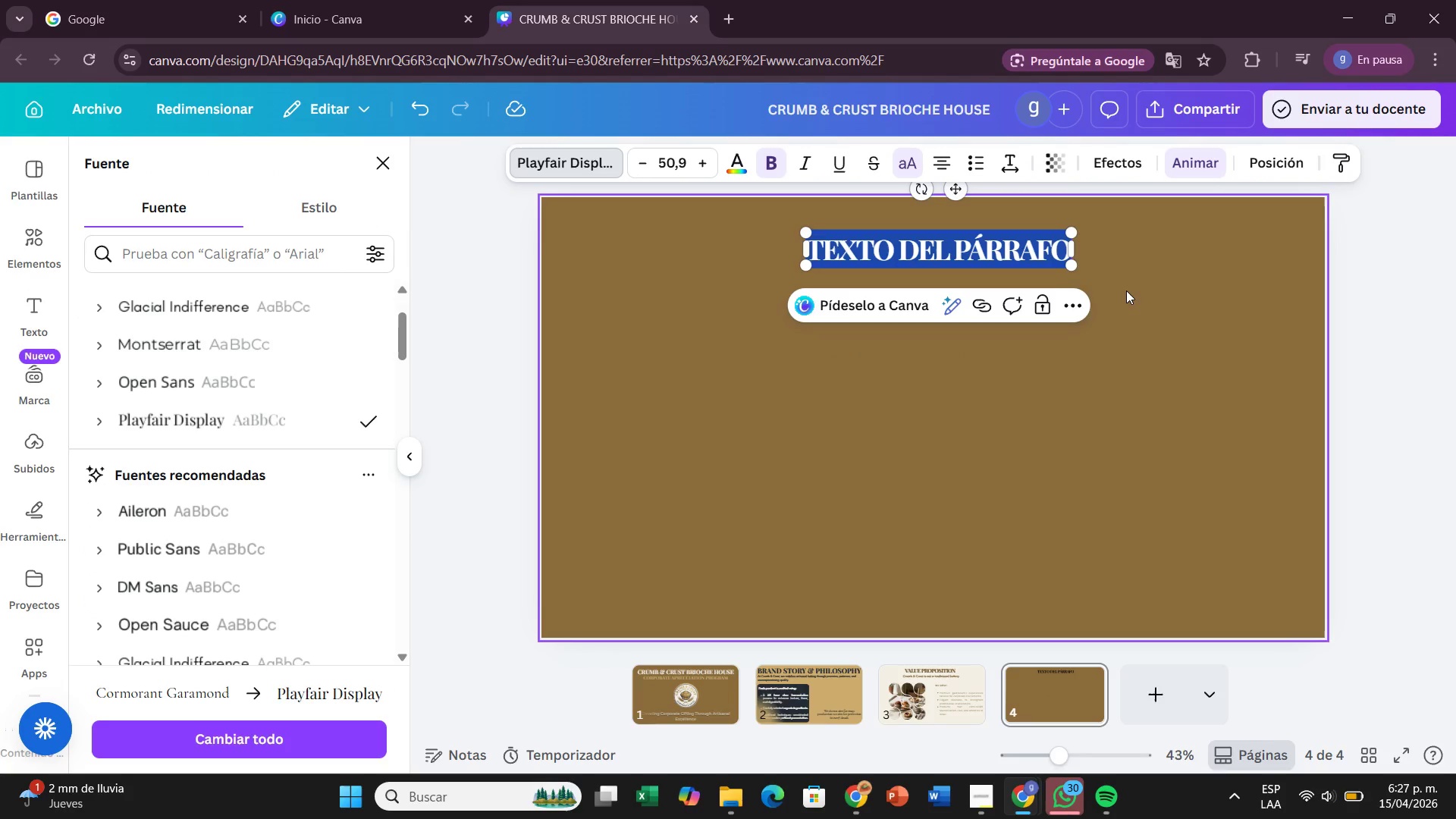 
wait(13.61)
 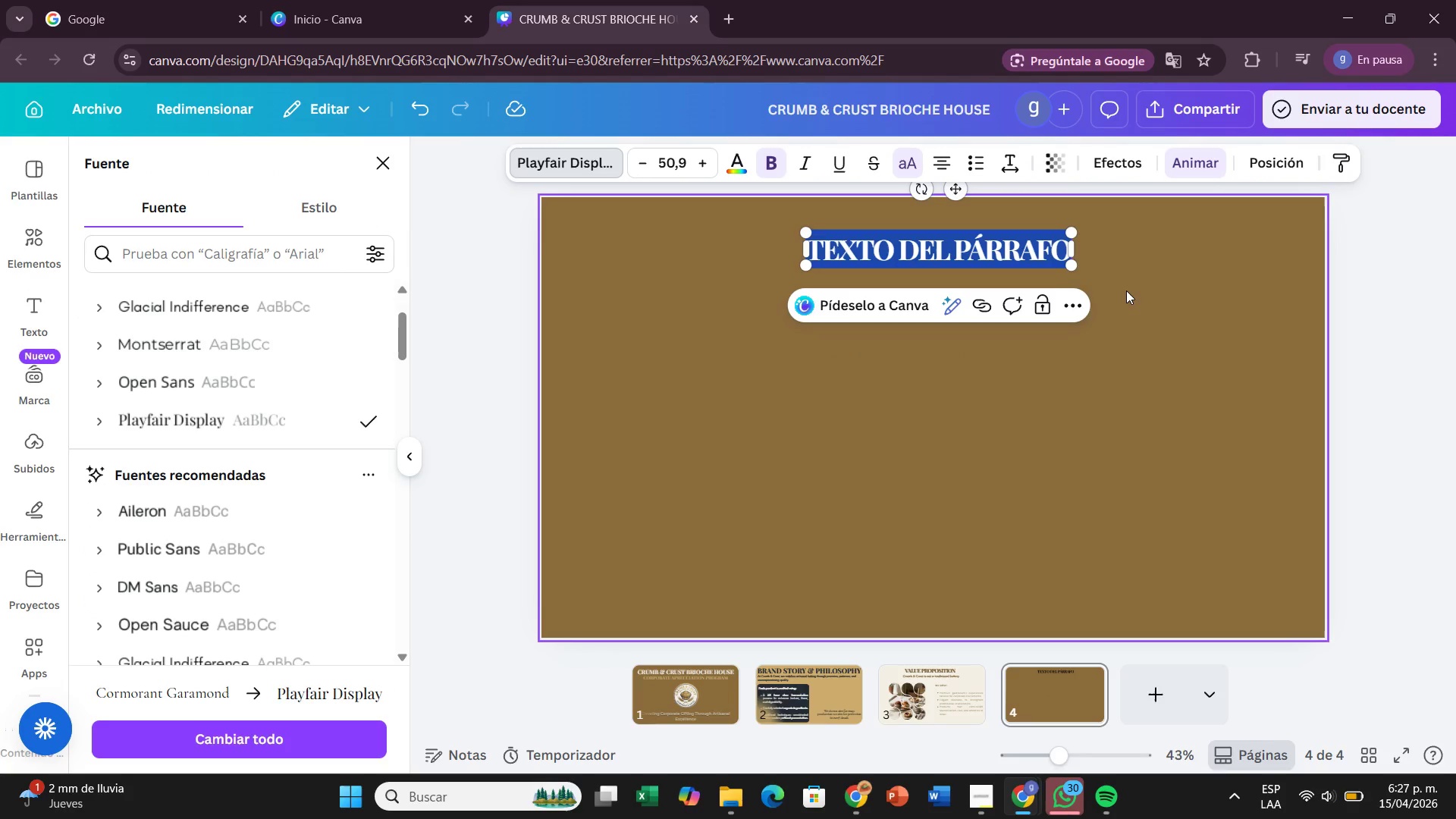 
double_click([1043, 243])
 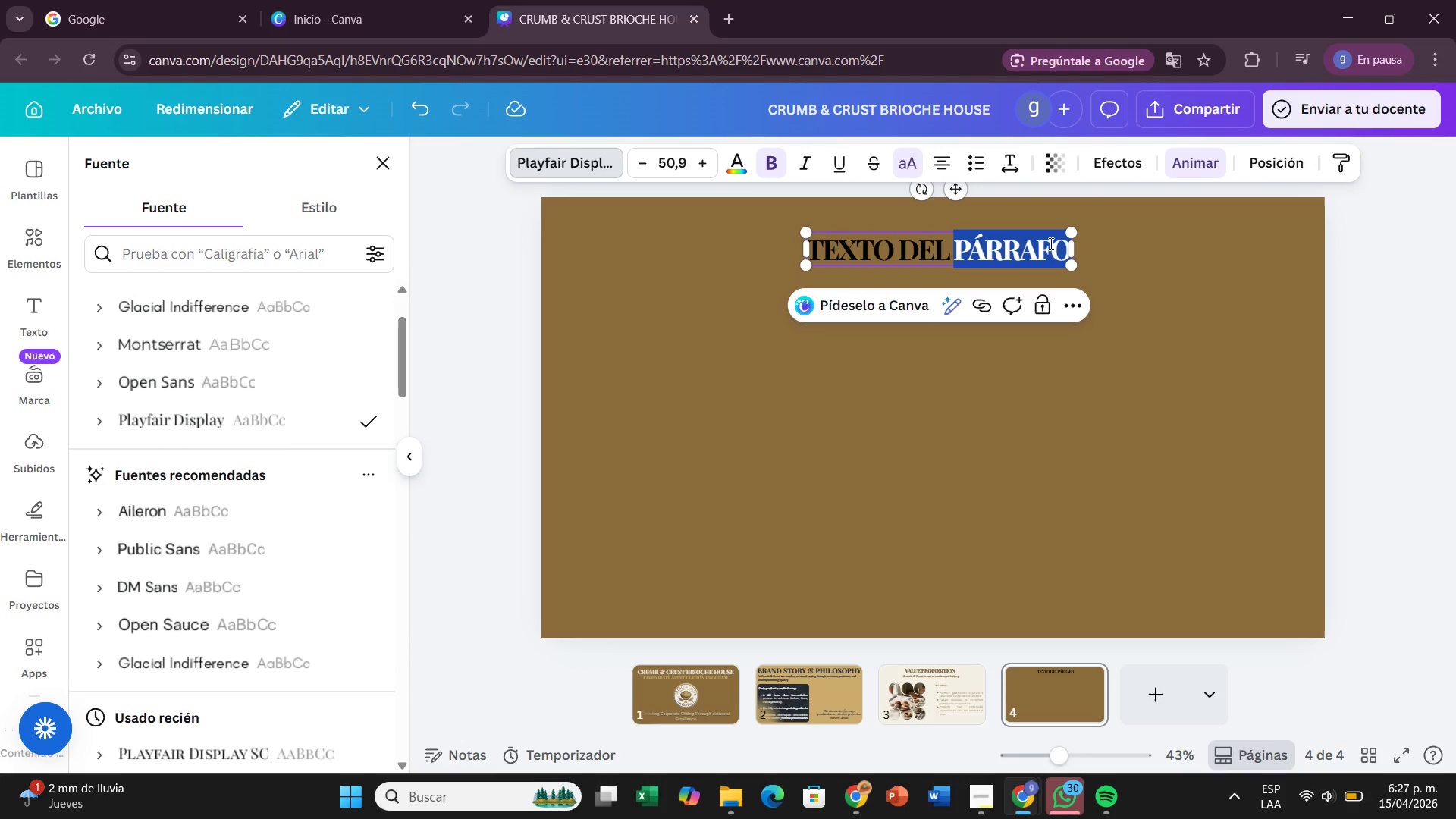 
key(Backspace)
 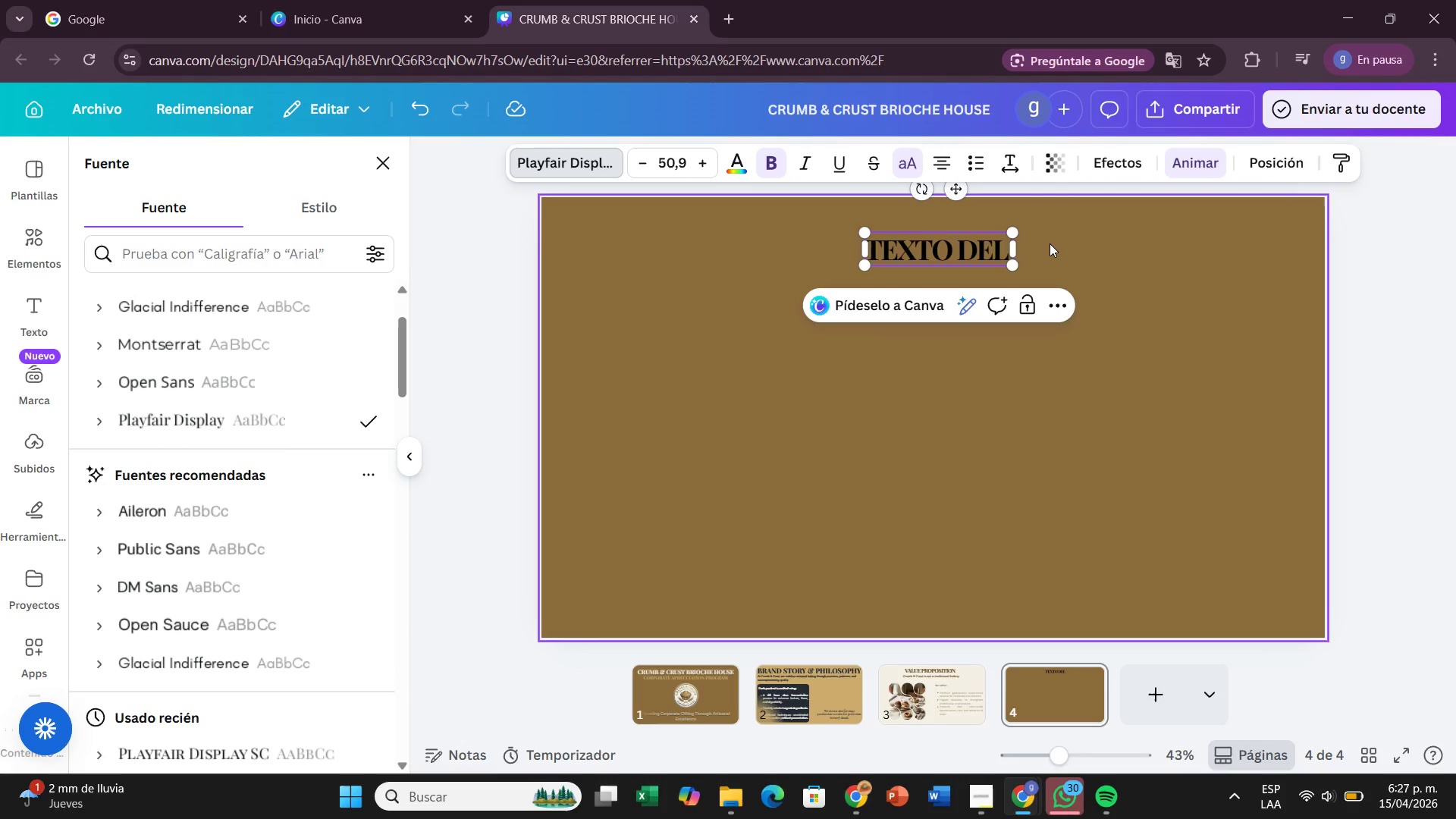 
key(Backspace)
 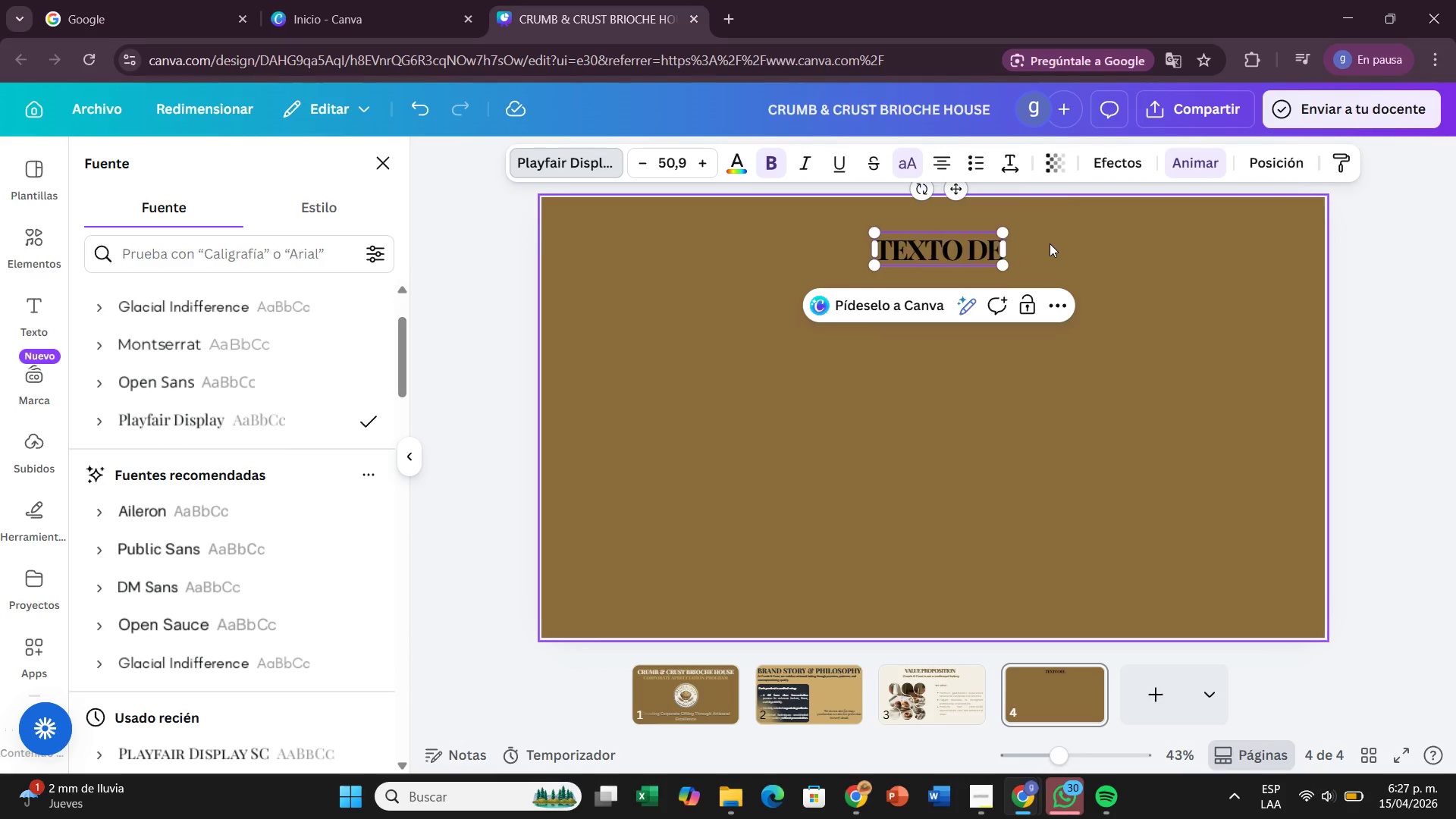 
key(Backspace)
 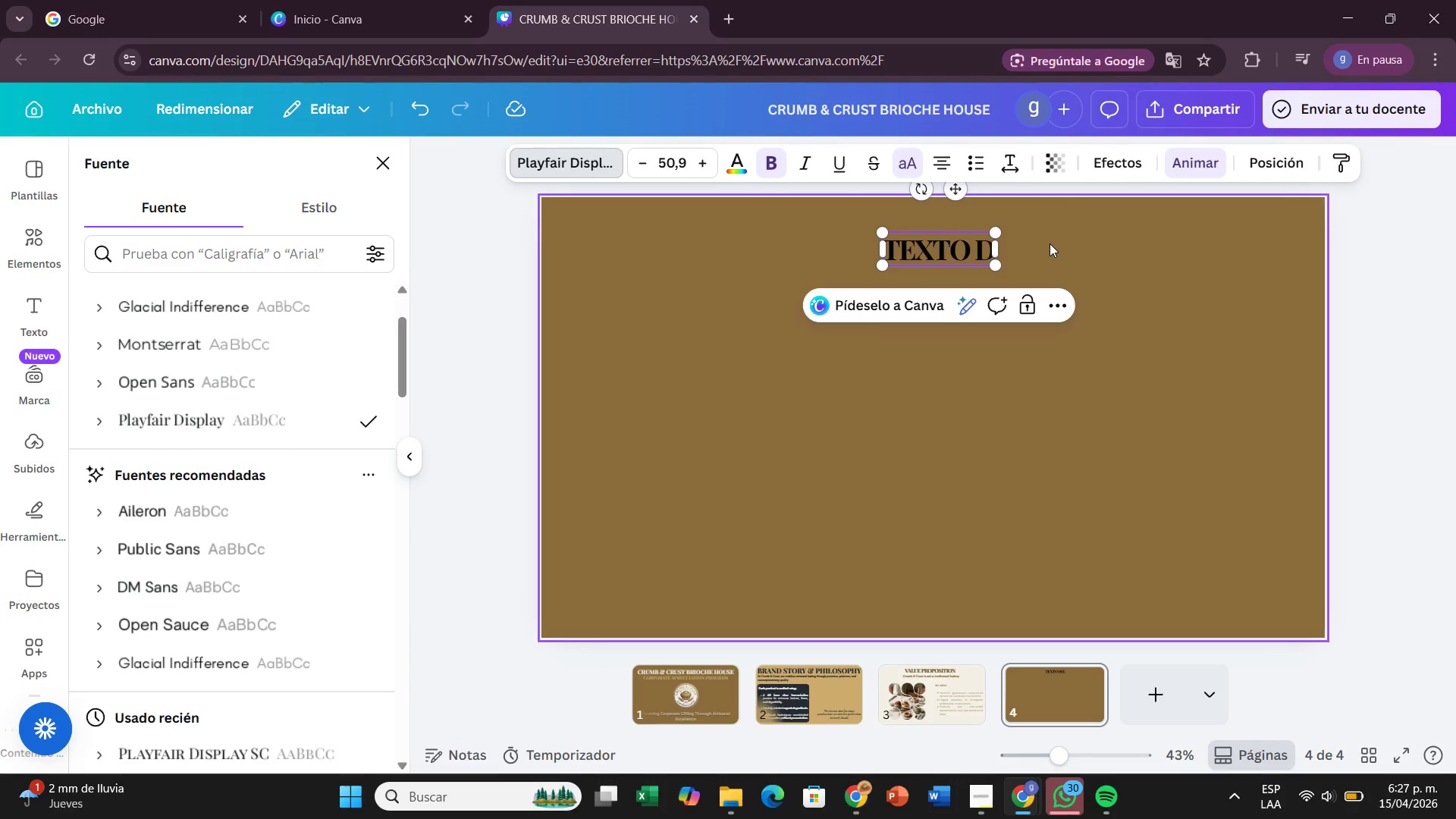 
key(Backspace)
 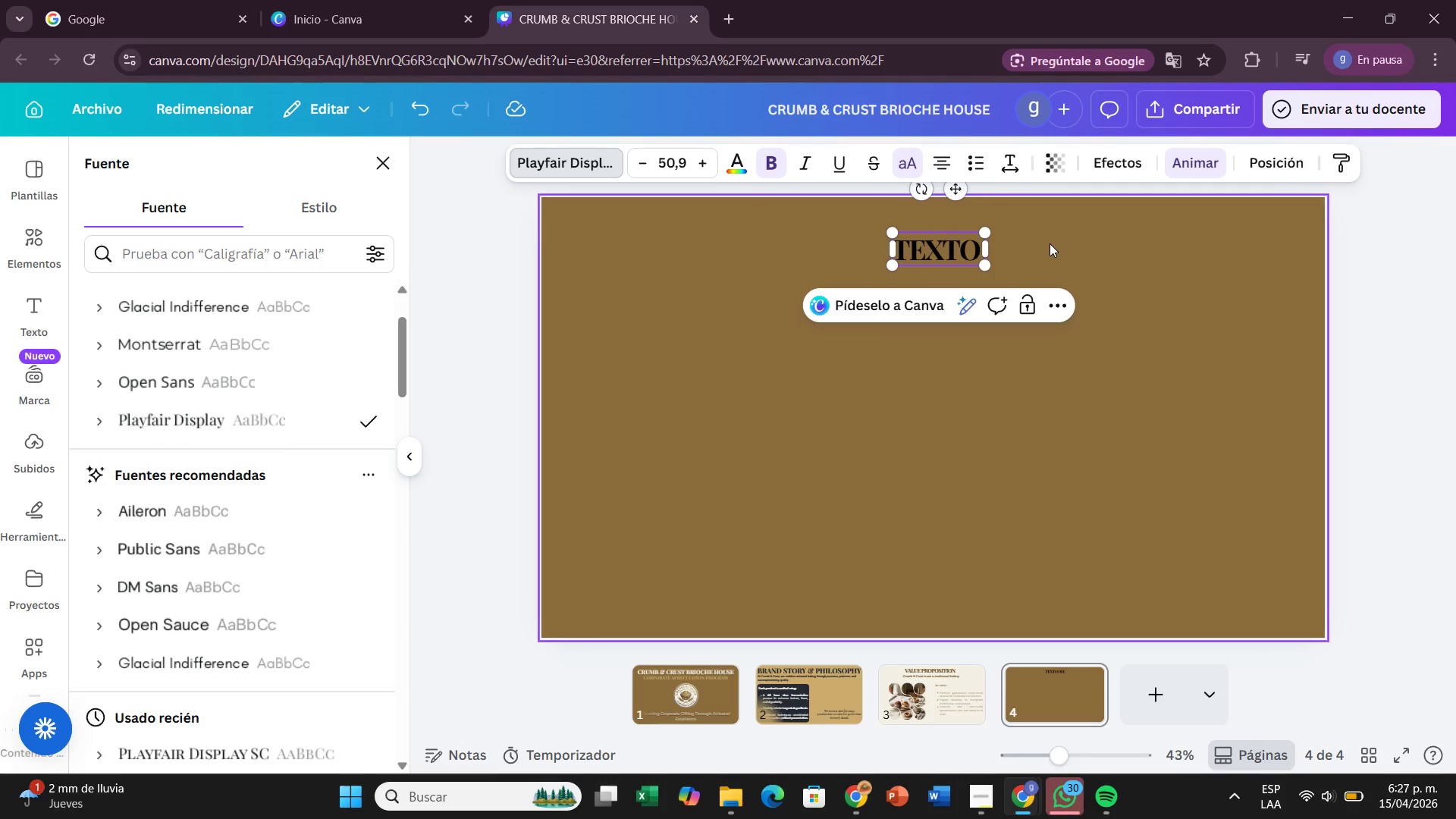 
key(Backspace)
 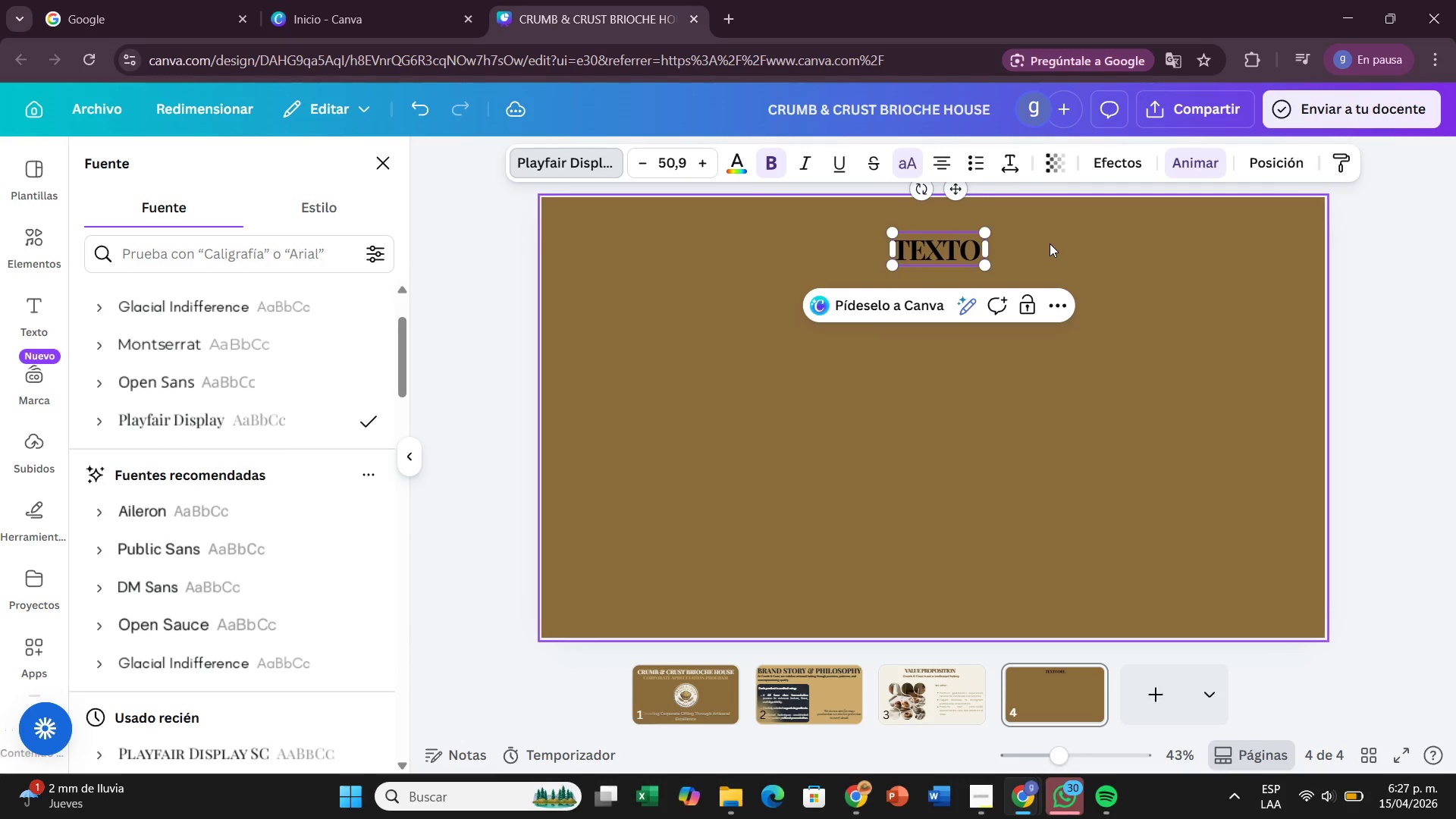 
key(Backspace)
 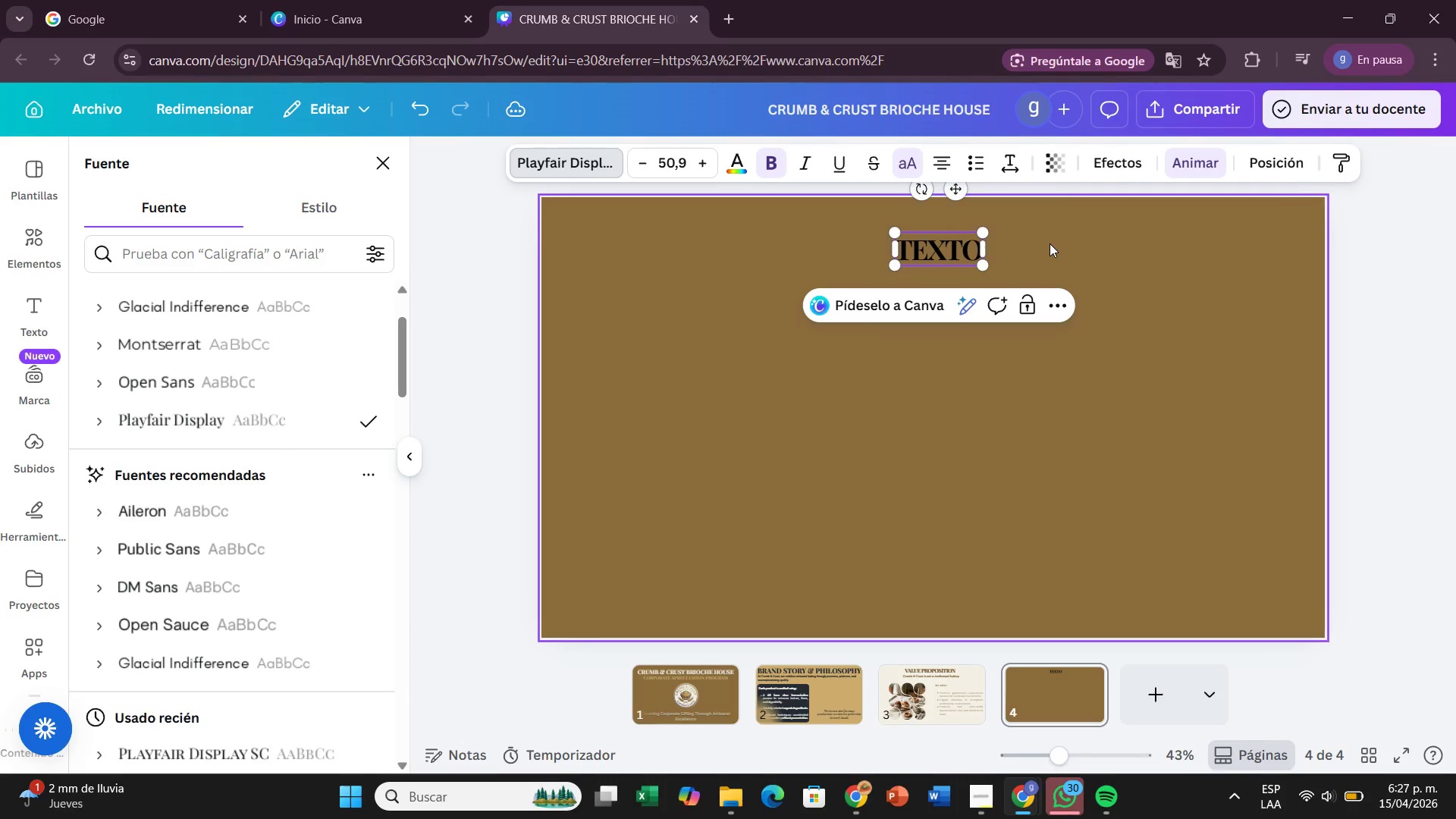 
key(Backspace)
 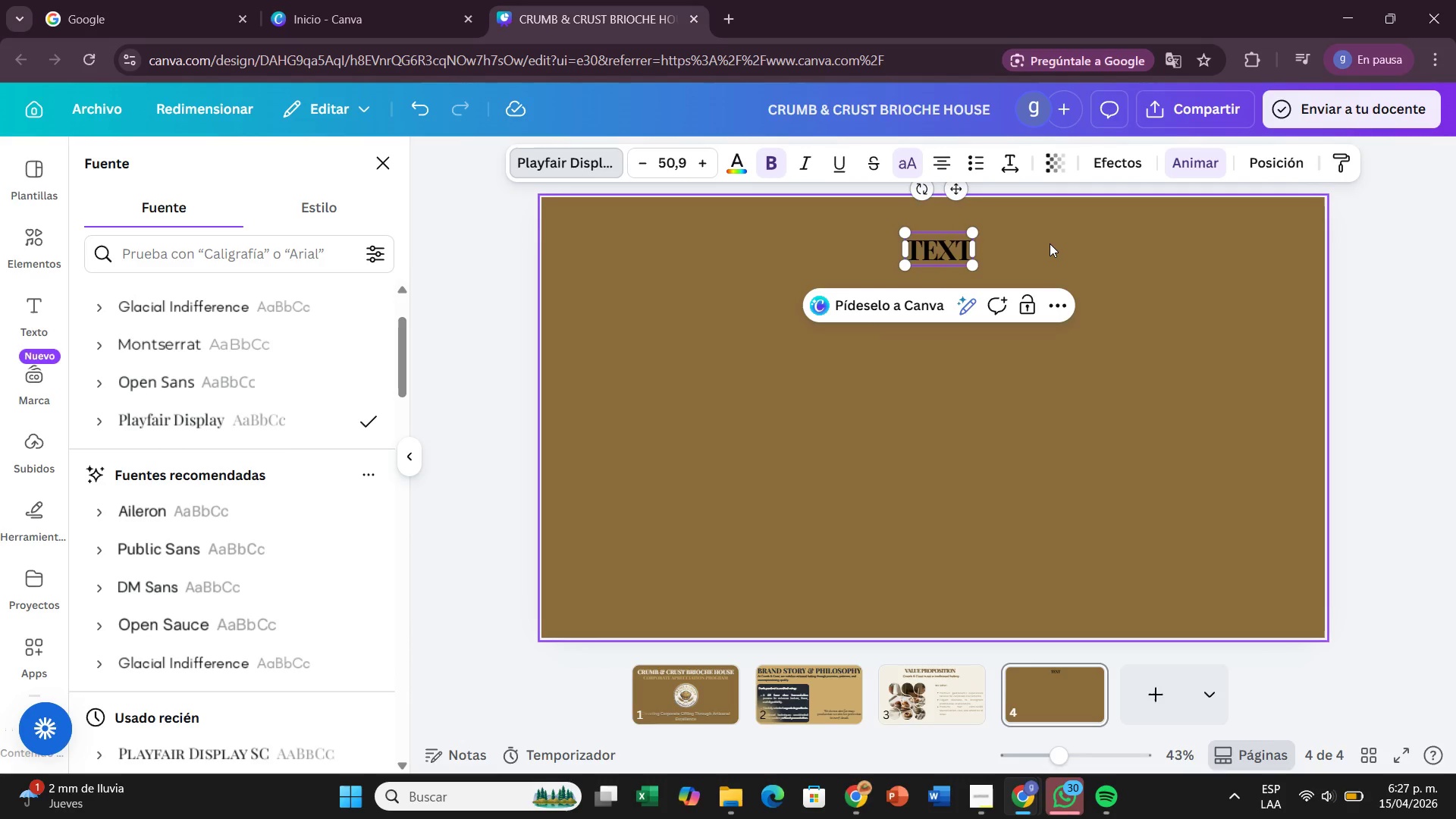 
key(Backspace)
 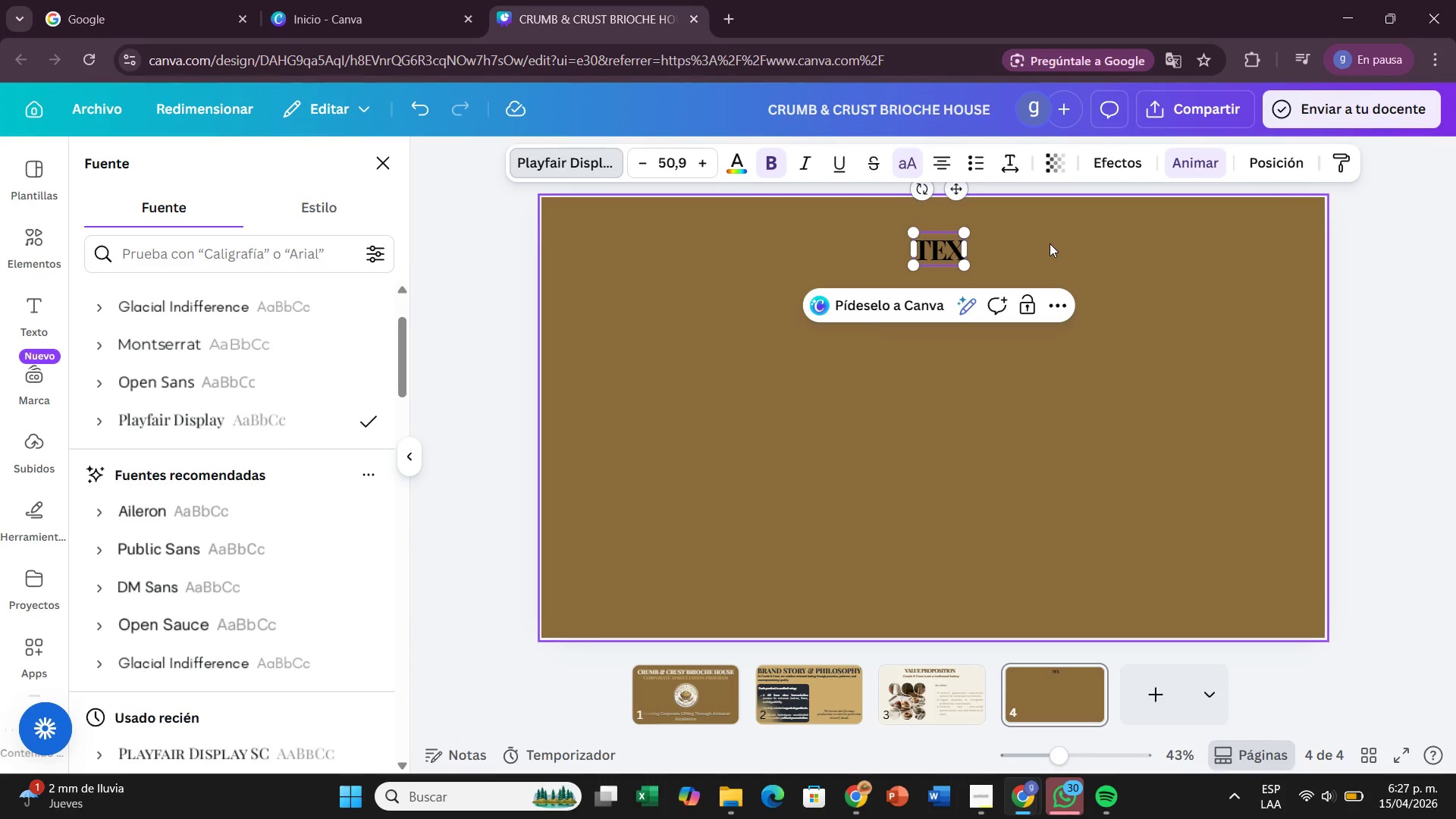 
key(Backspace)
 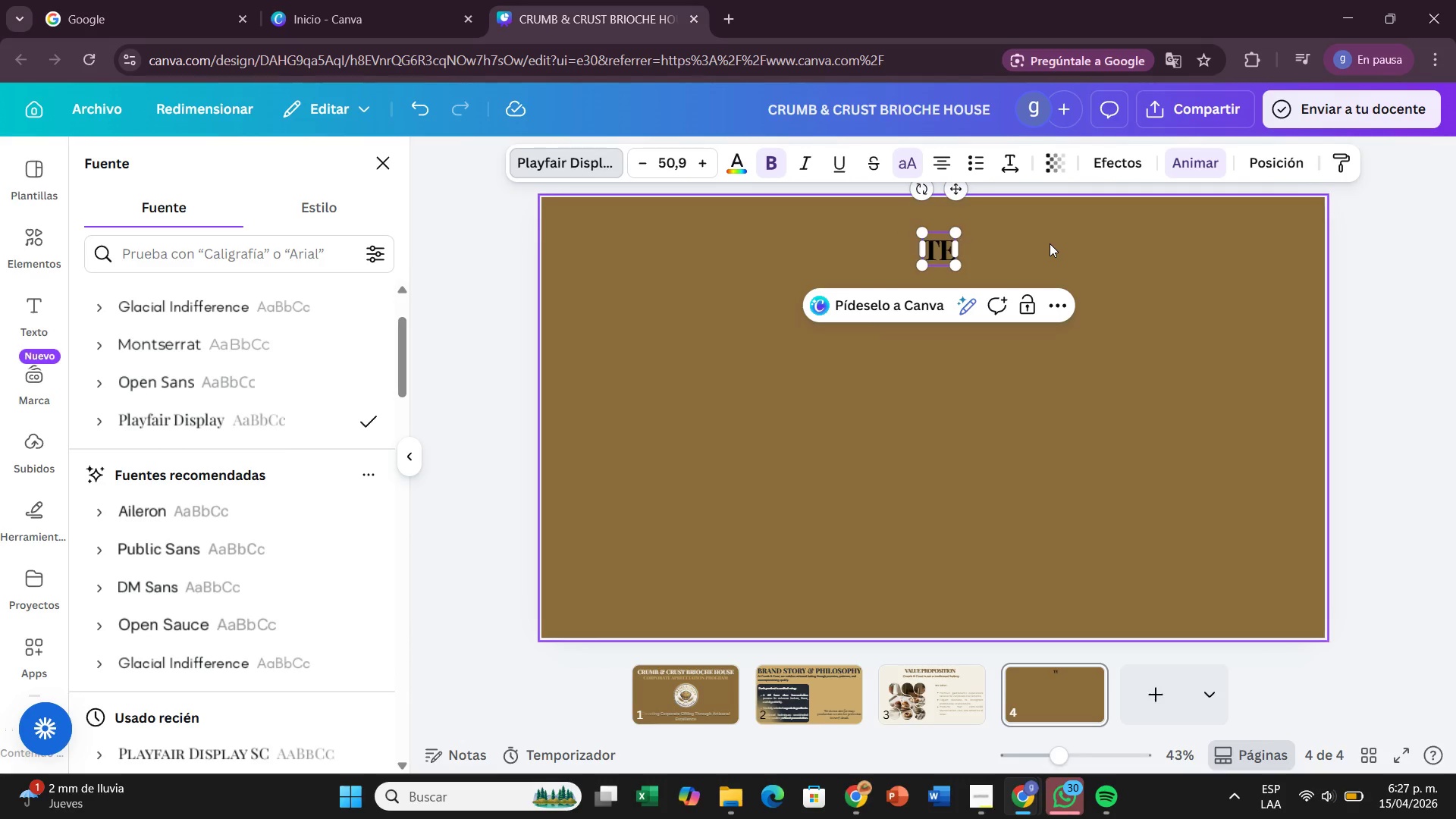 
key(Backspace)
 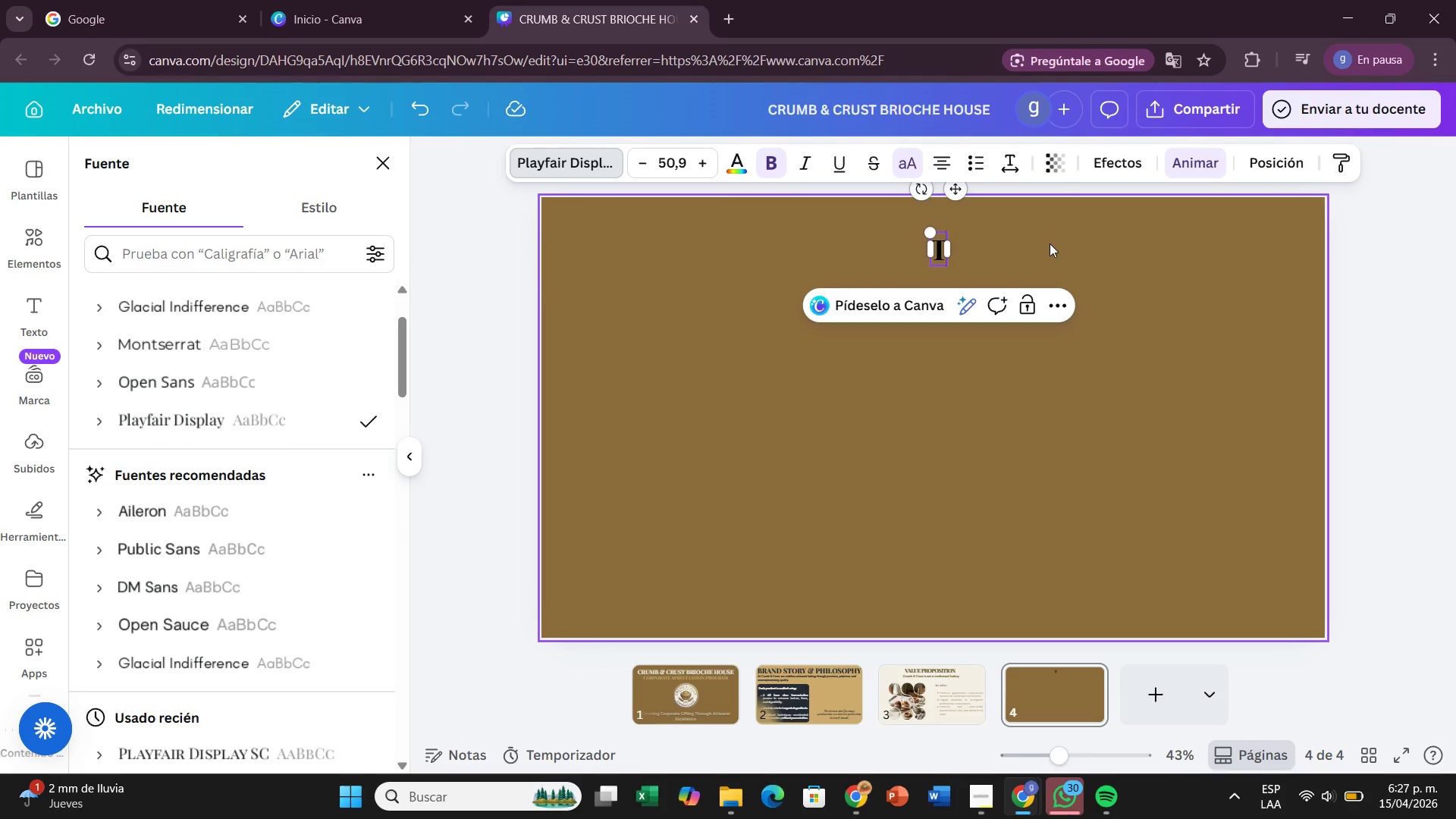 
wait(7.27)
 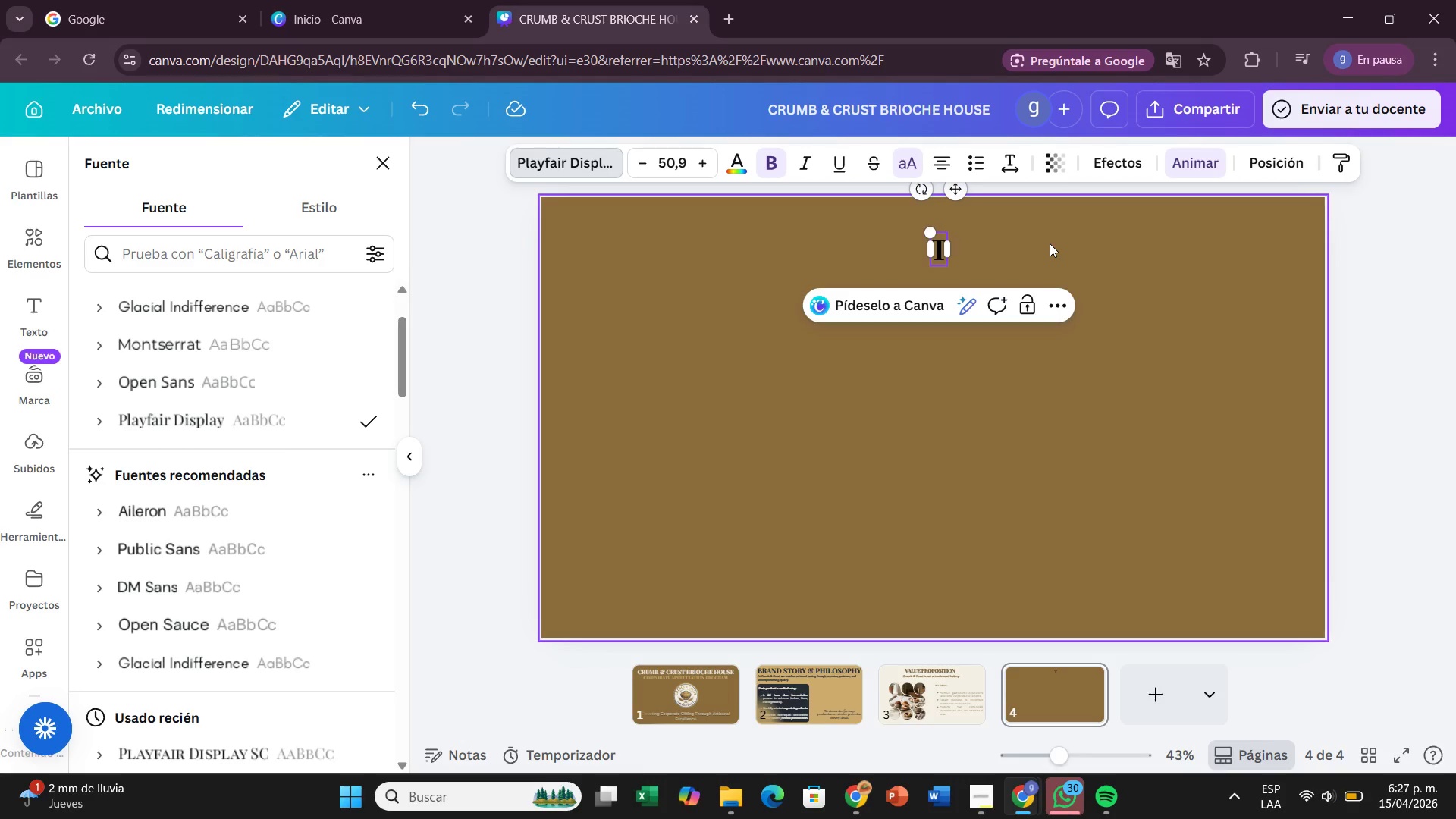 
key(Backspace)
type(TARGET CLIENT PROFILE)
 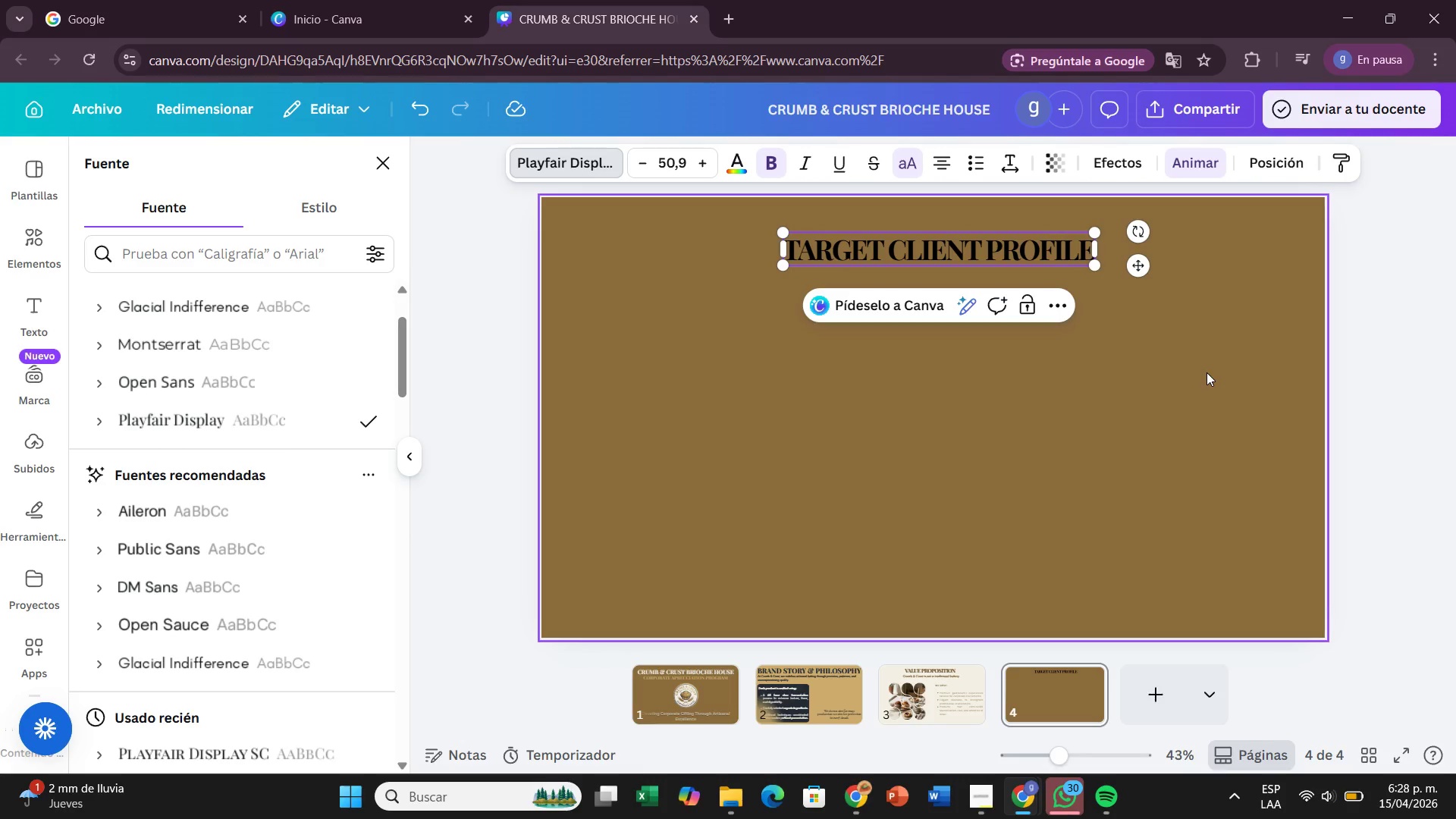 
wait(7.08)
 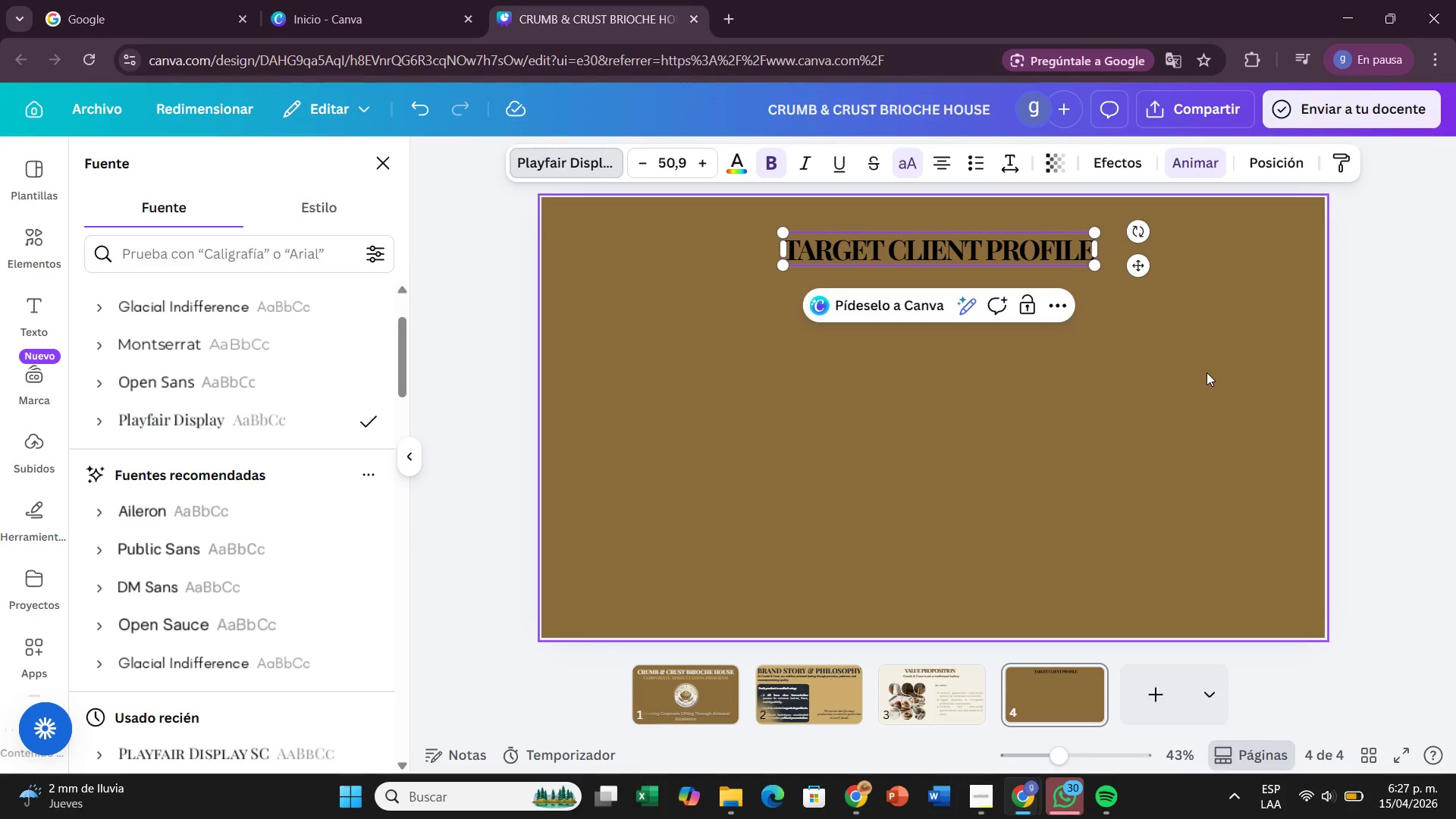 
left_click_drag(start_coordinate=[1130, 266], to_coordinate=[1129, 254])
 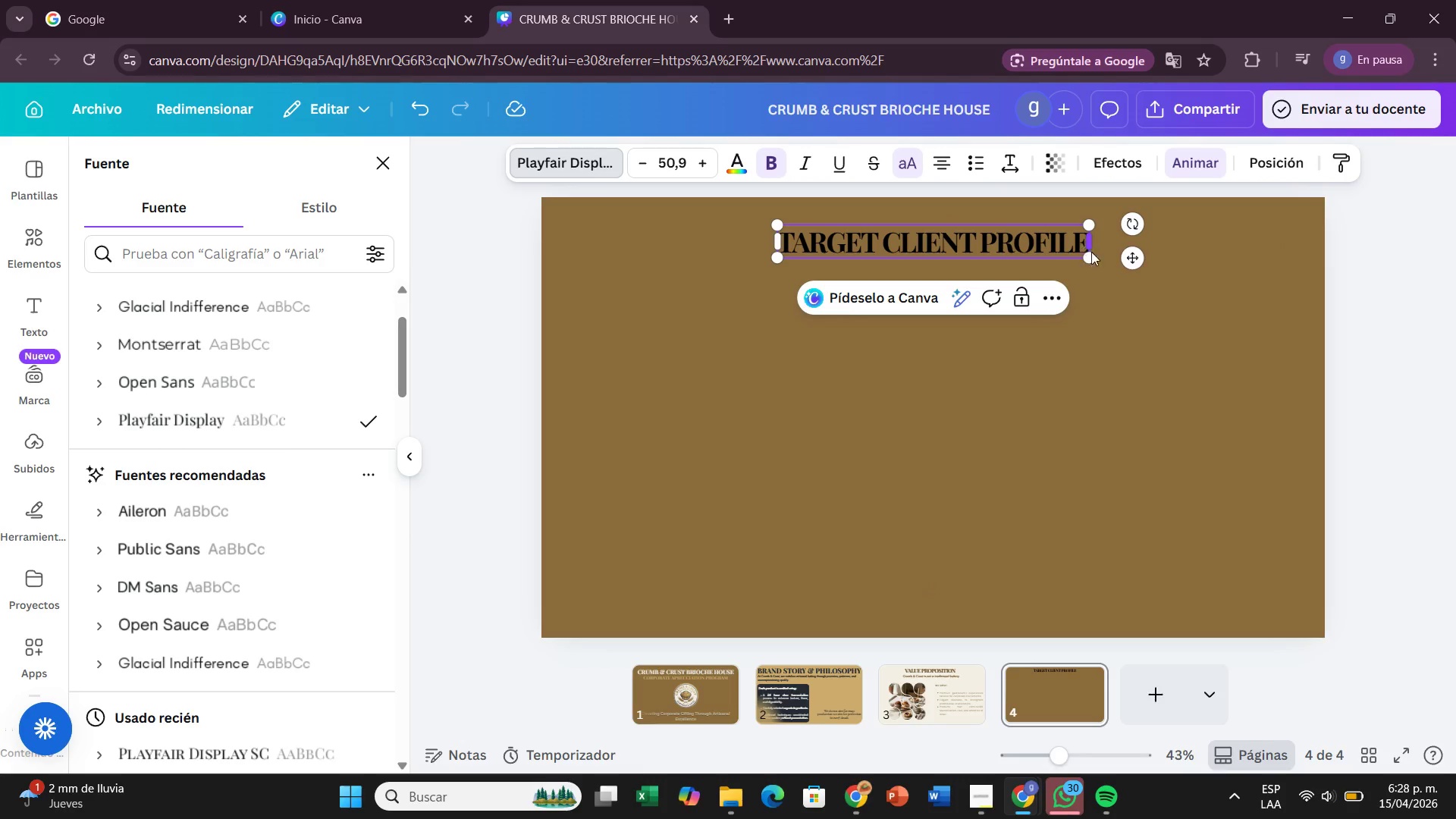 
left_click_drag(start_coordinate=[1093, 258], to_coordinate=[1186, 291])
 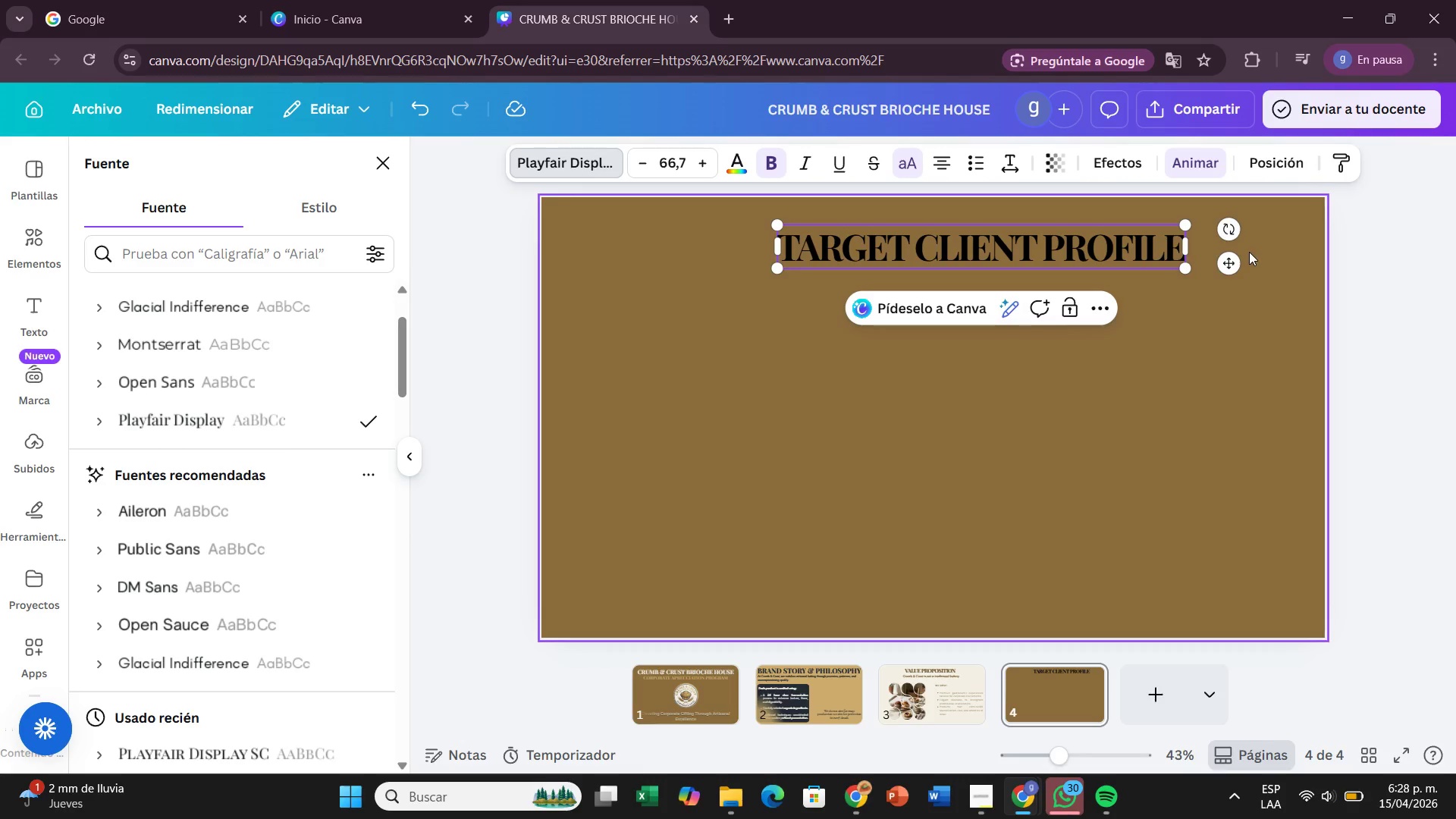 
left_click_drag(start_coordinate=[1235, 260], to_coordinate=[1197, 247])
 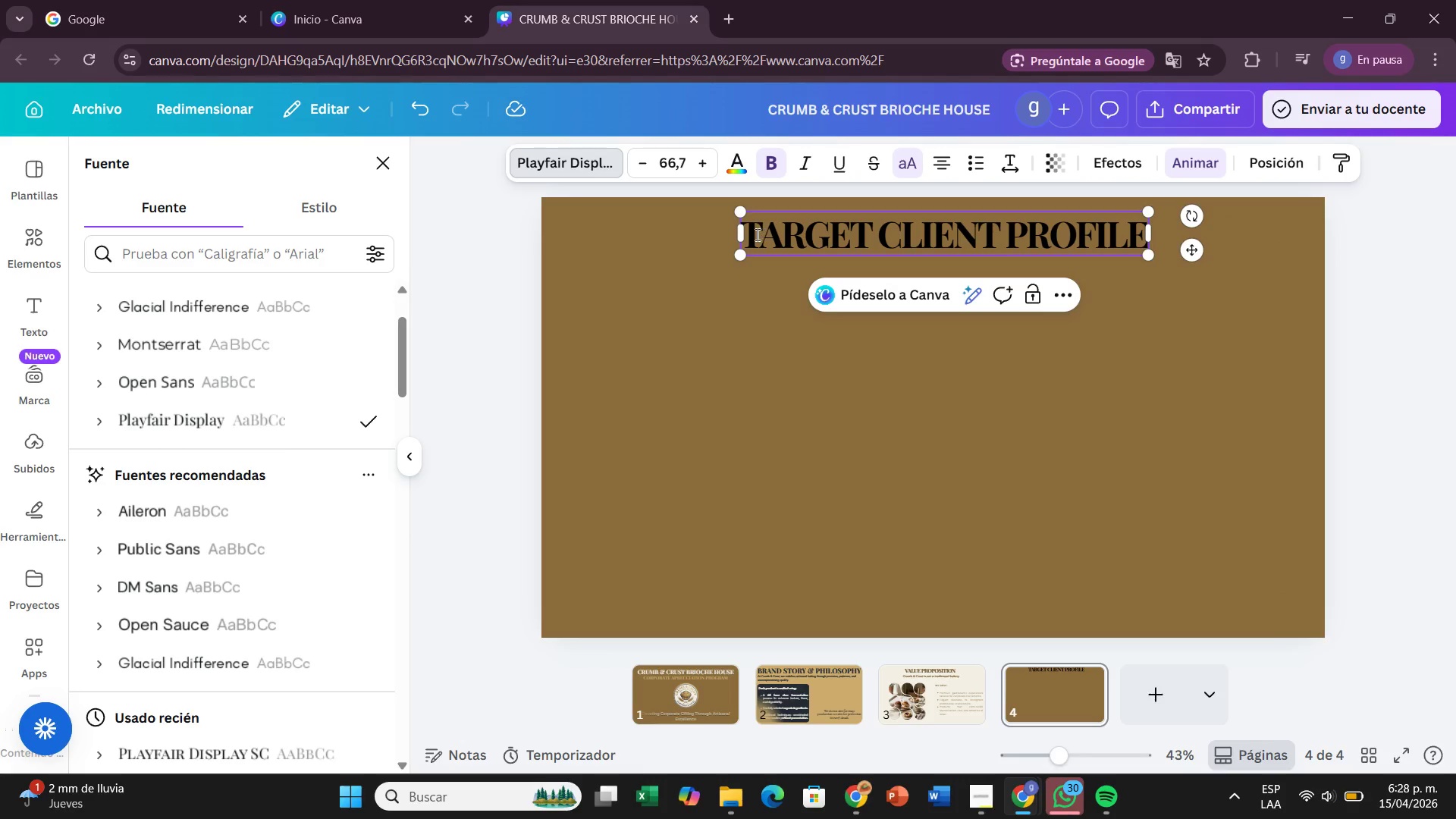 
left_click_drag(start_coordinate=[746, 234], to_coordinate=[1141, 251])
 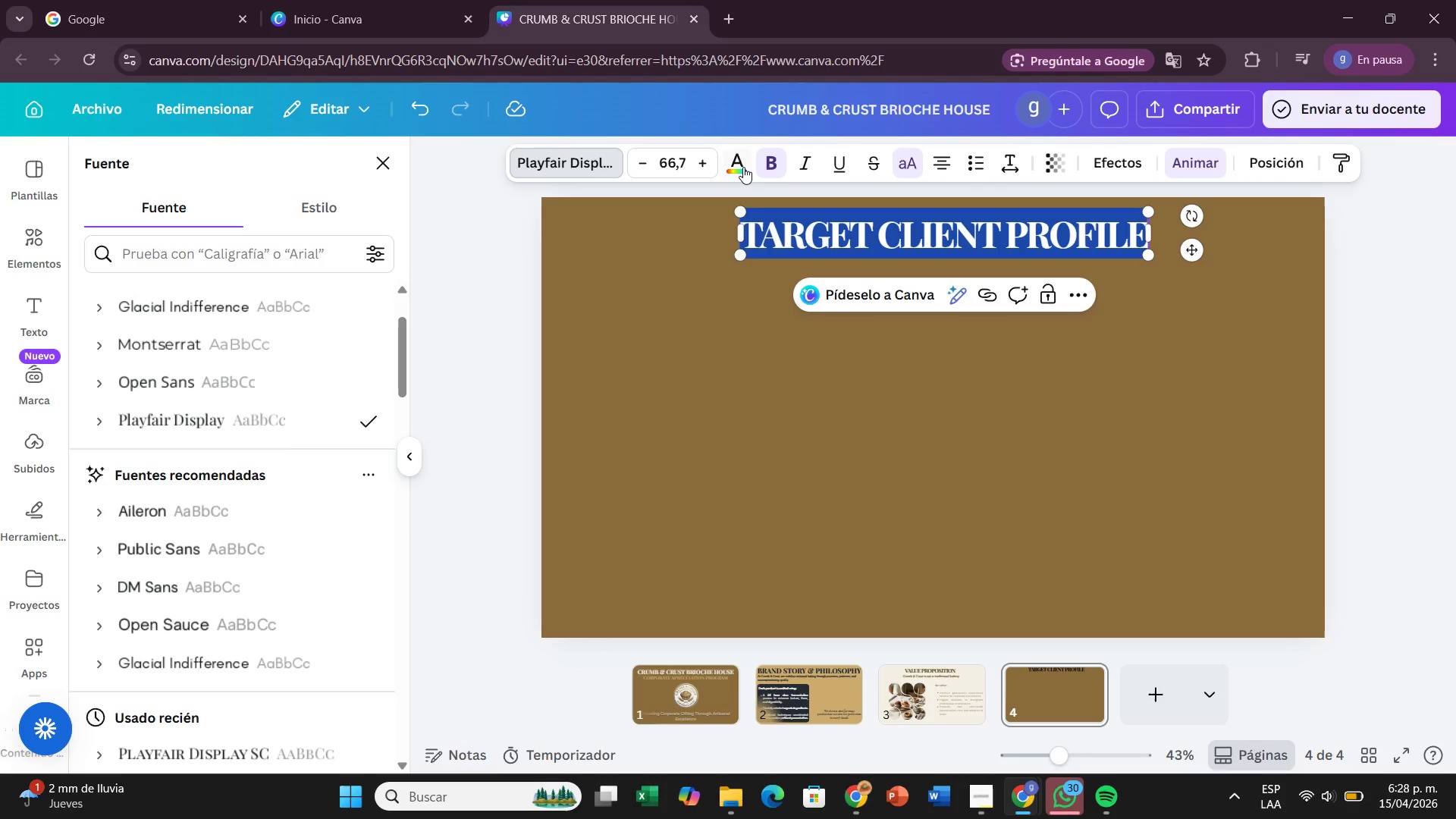 
left_click([743, 167])
 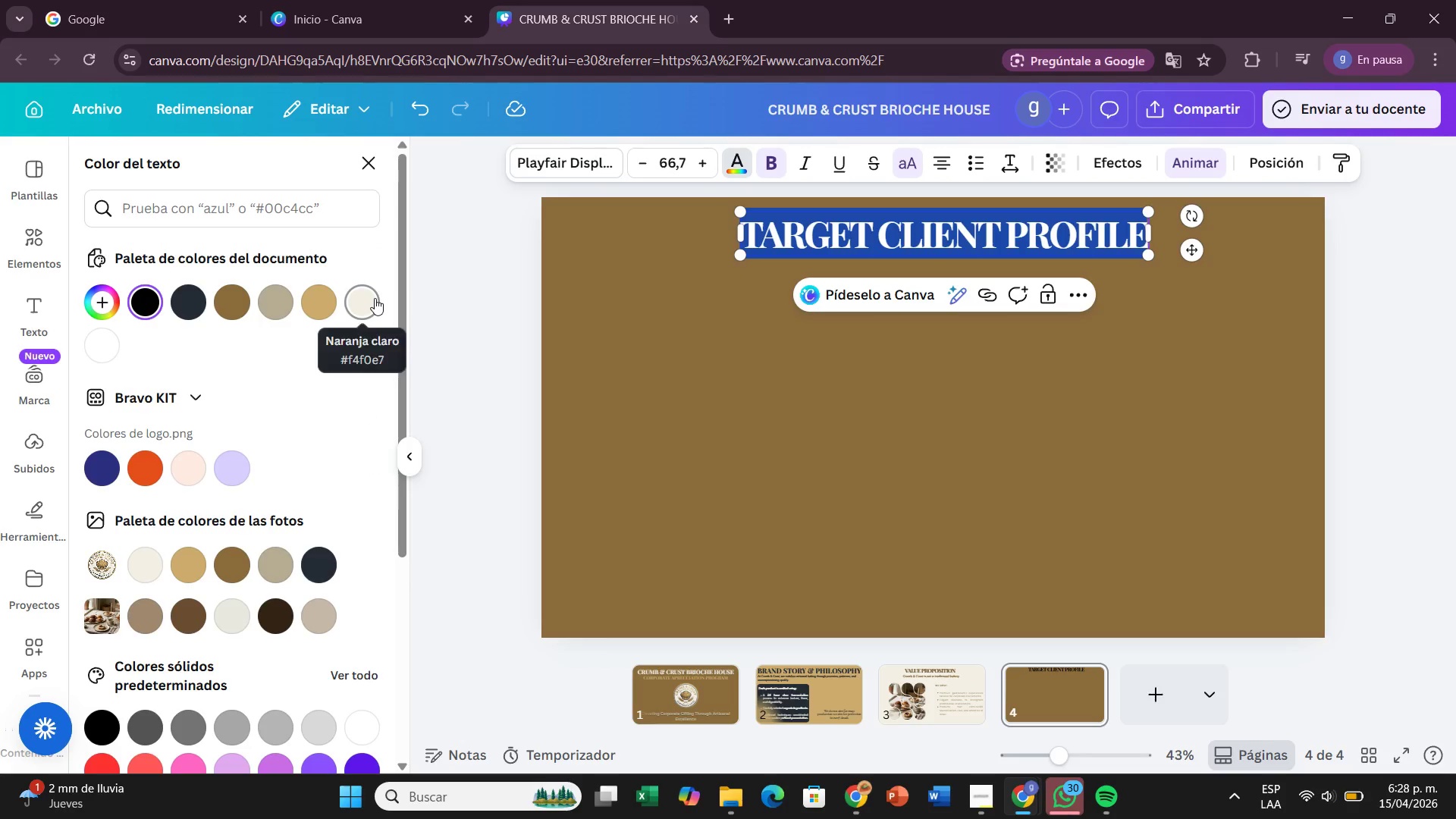 
left_click([375, 298])
 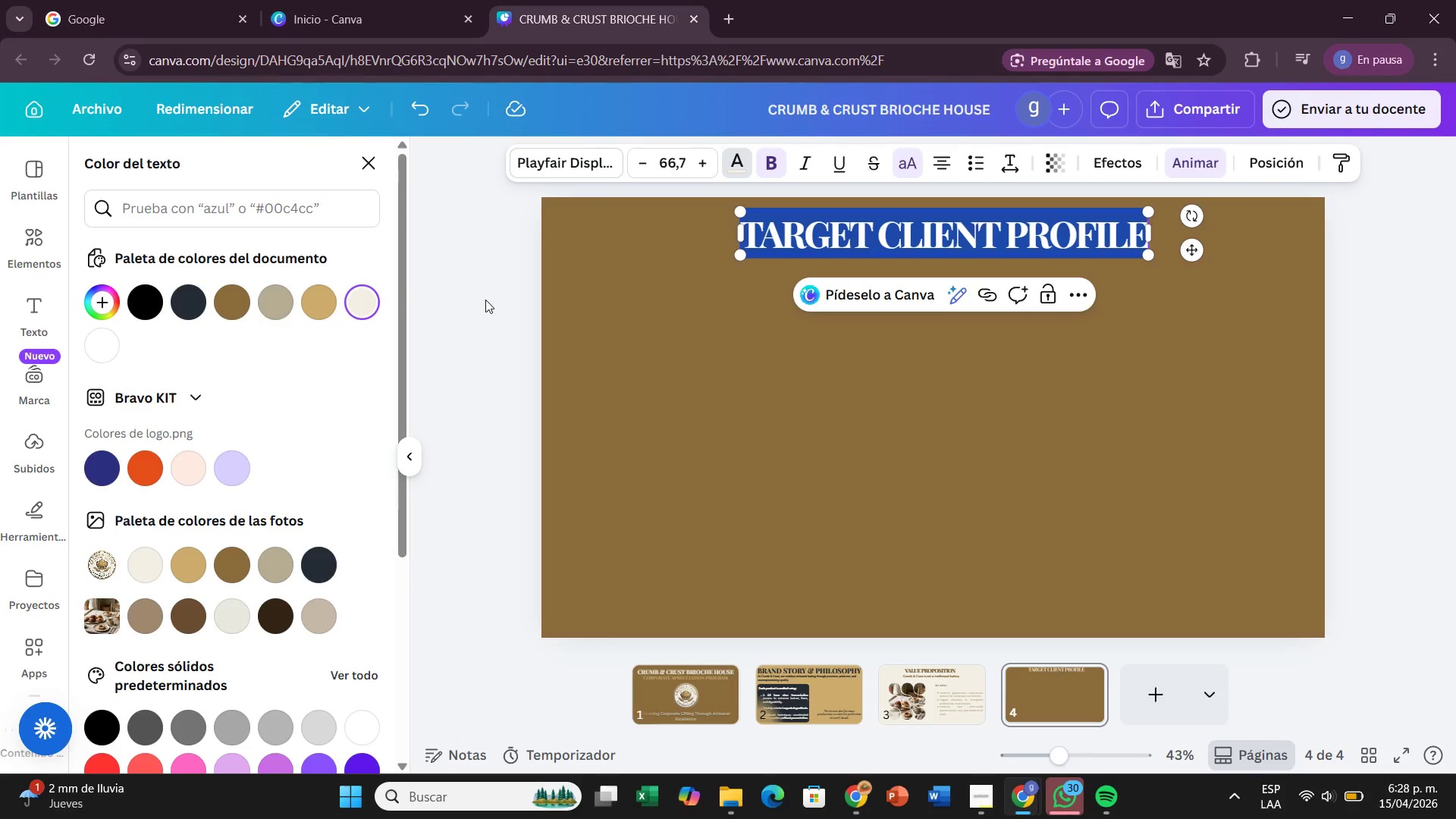 
left_click([485, 300])
 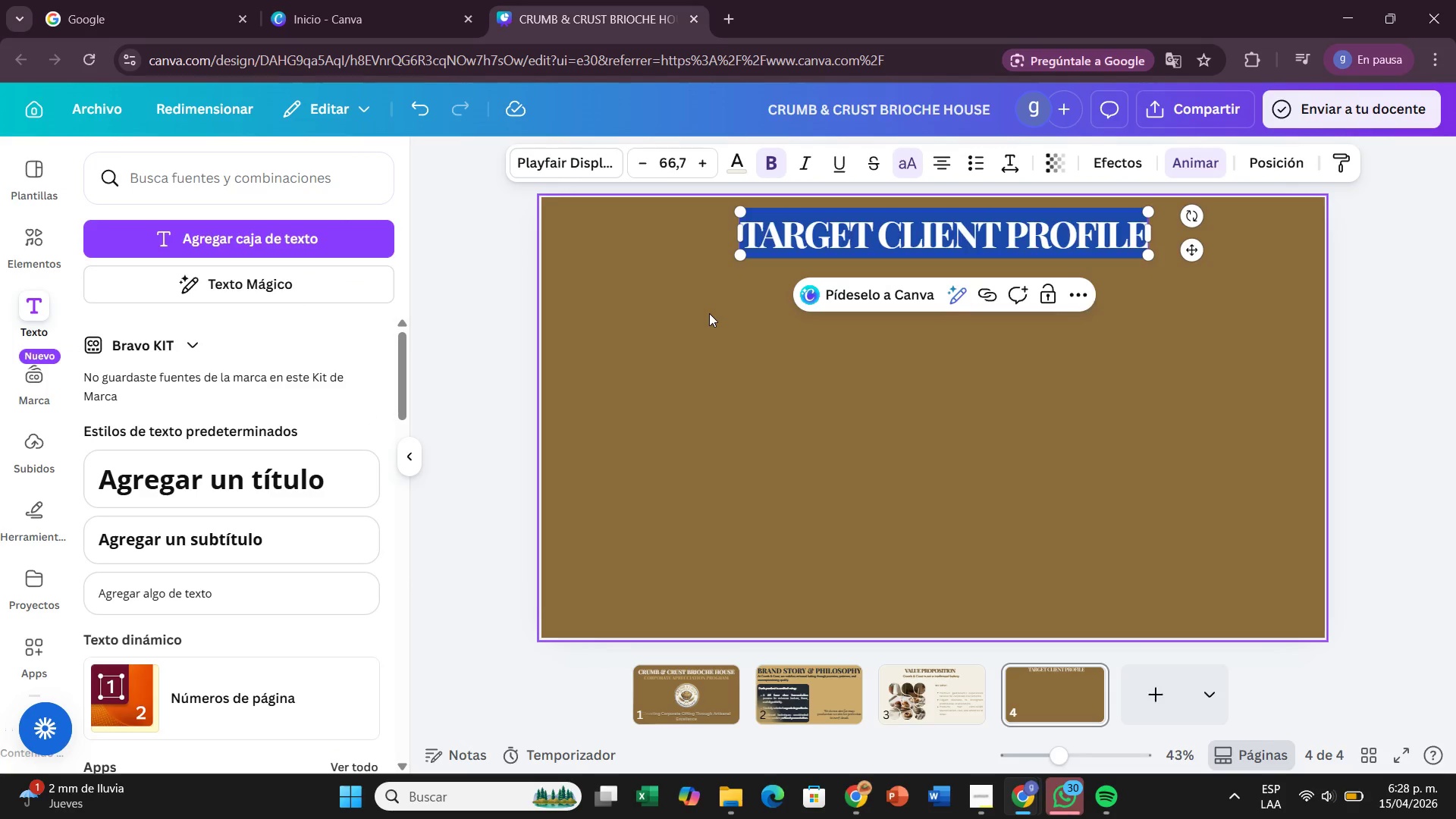 
left_click([709, 313])
 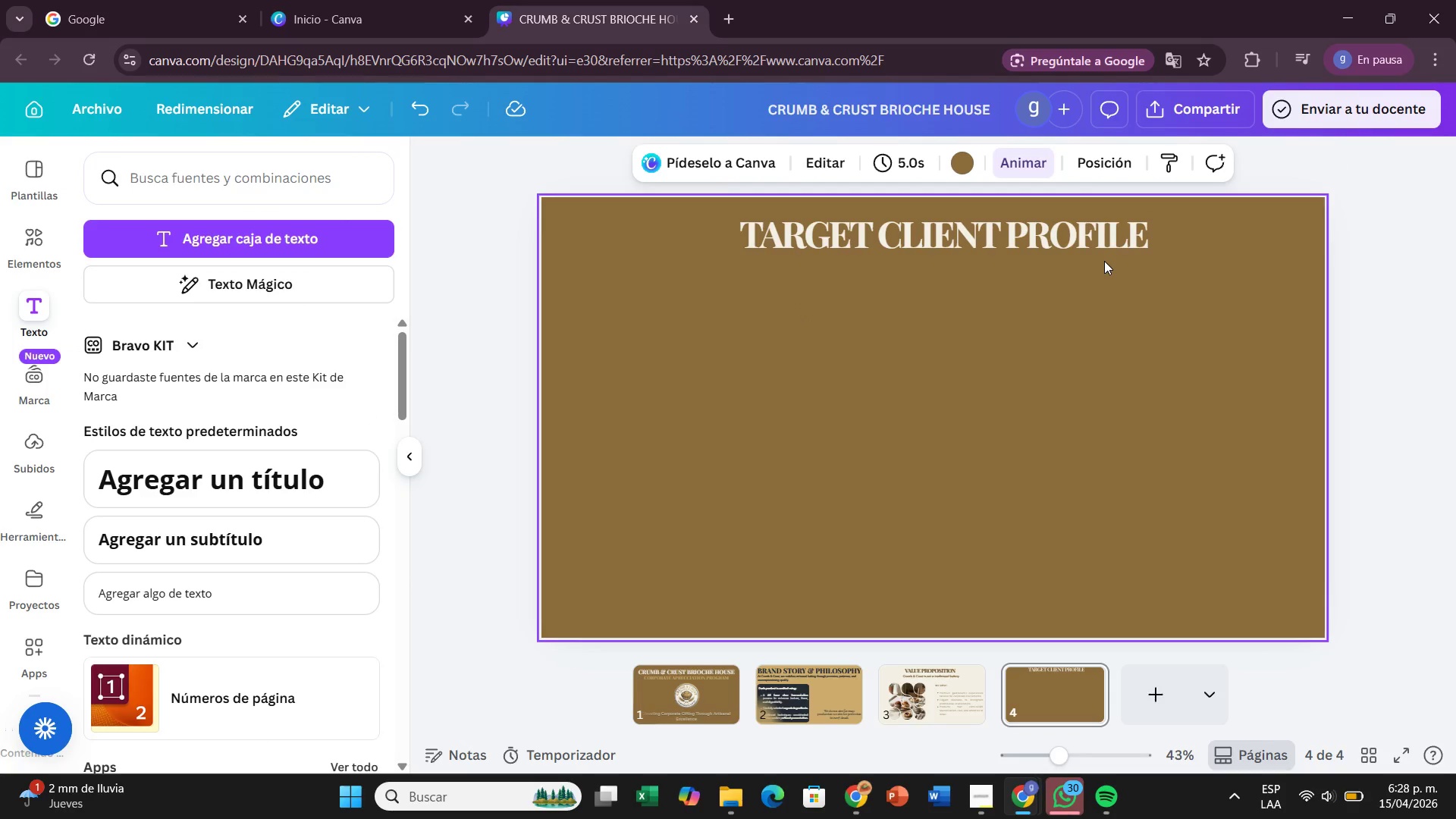 
wait(10.83)
 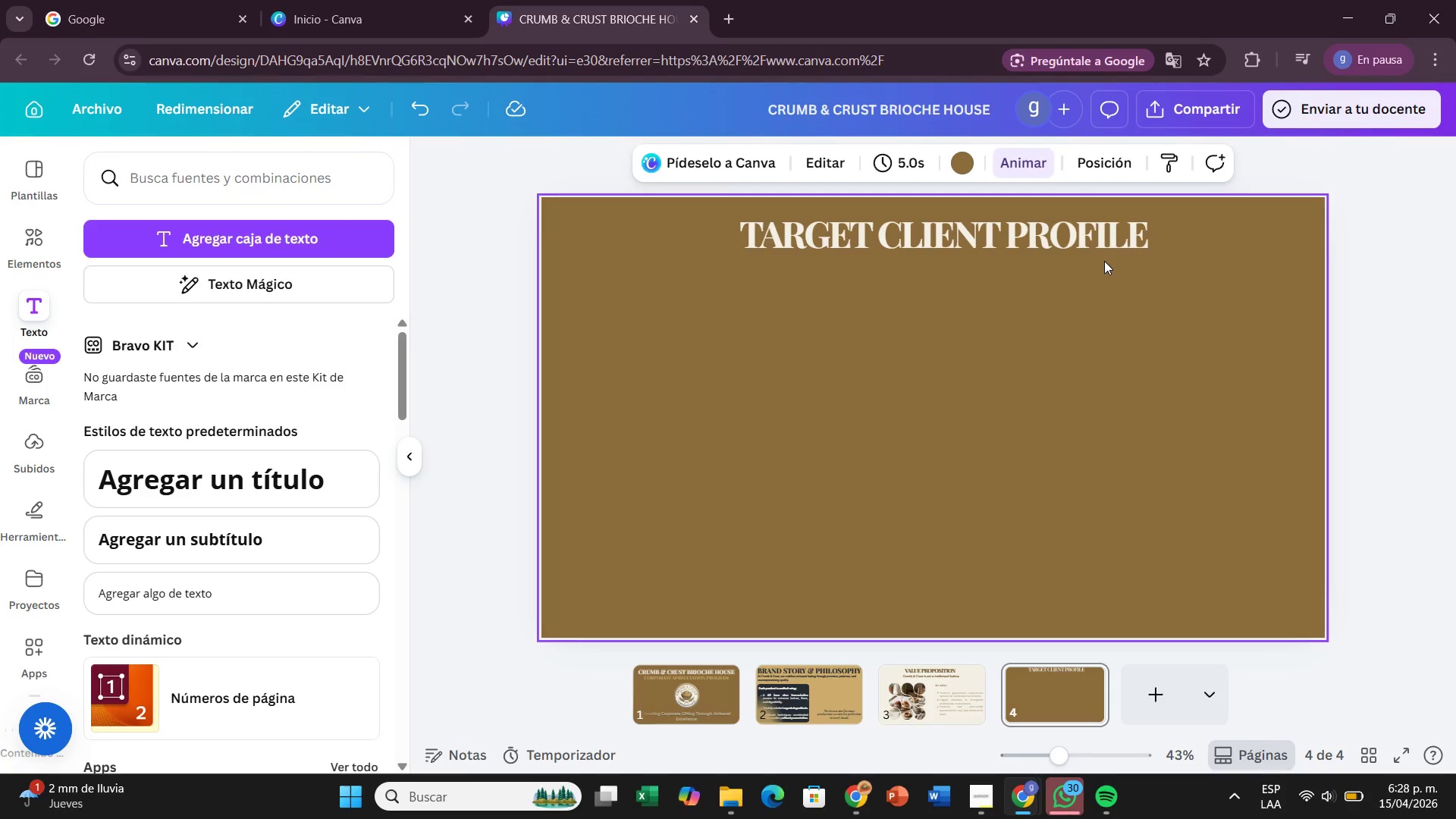 
left_click([846, 677])
 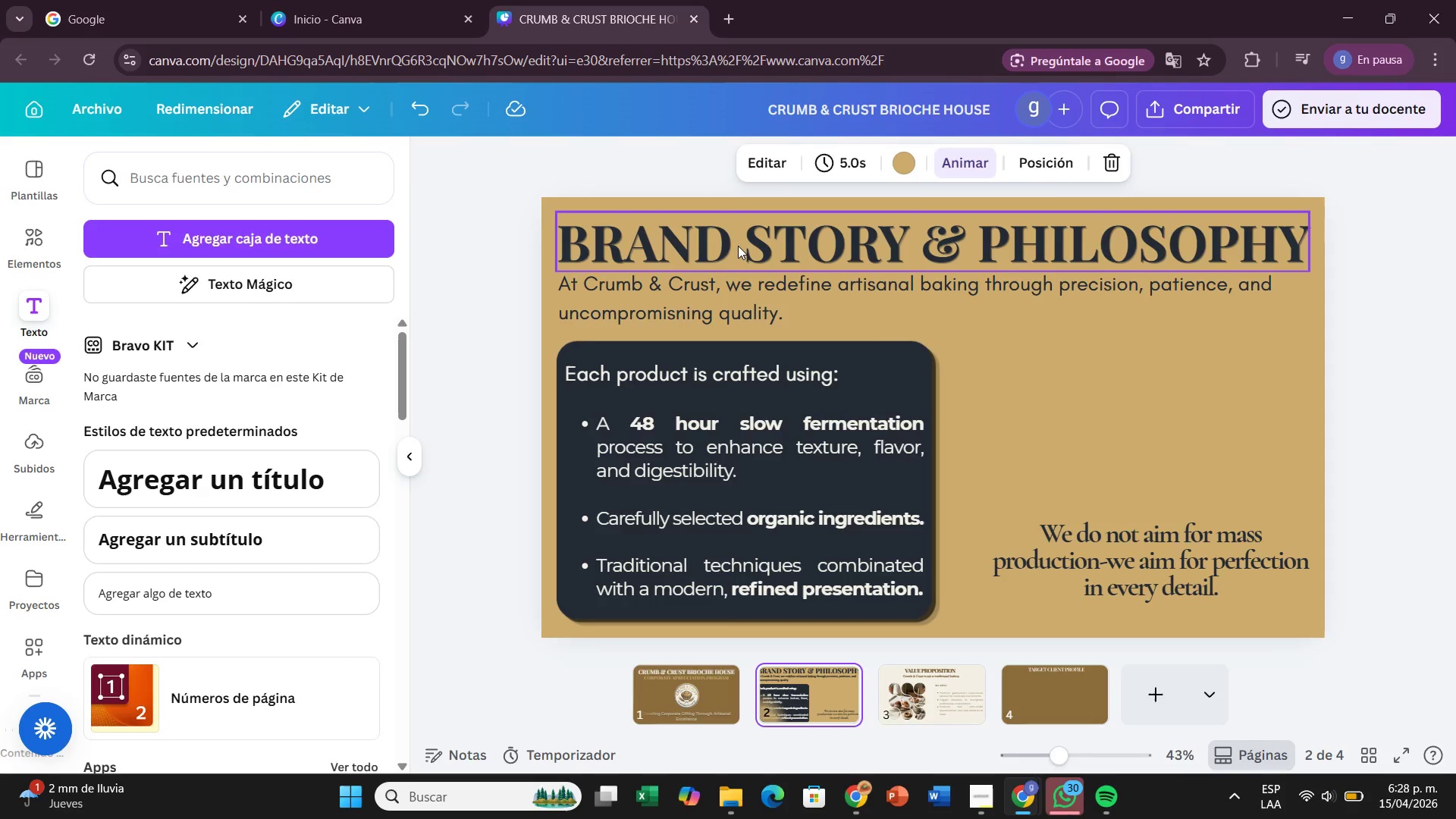 
left_click([738, 245])
 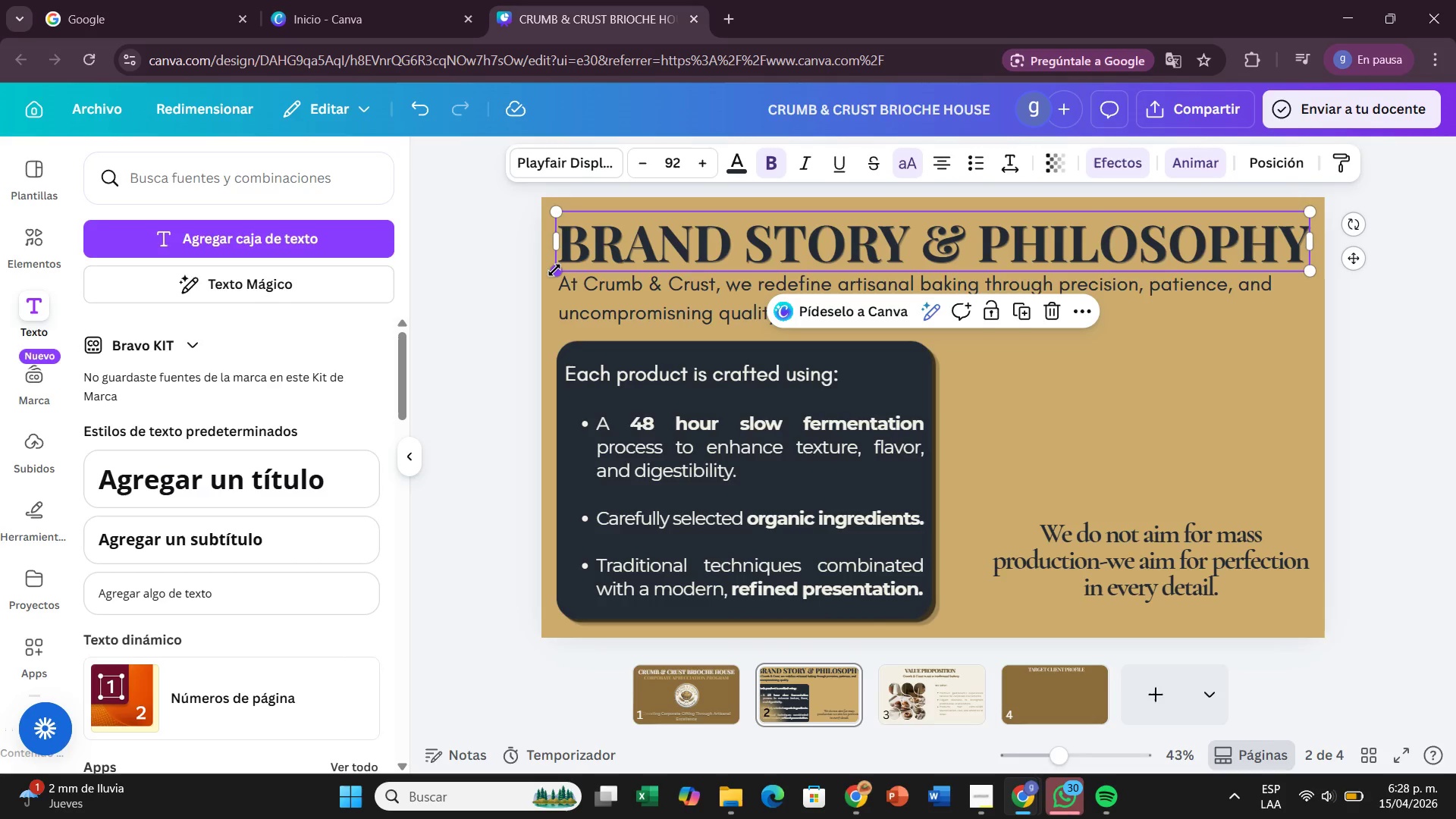 
left_click_drag(start_coordinate=[554, 270], to_coordinate=[639, 258])
 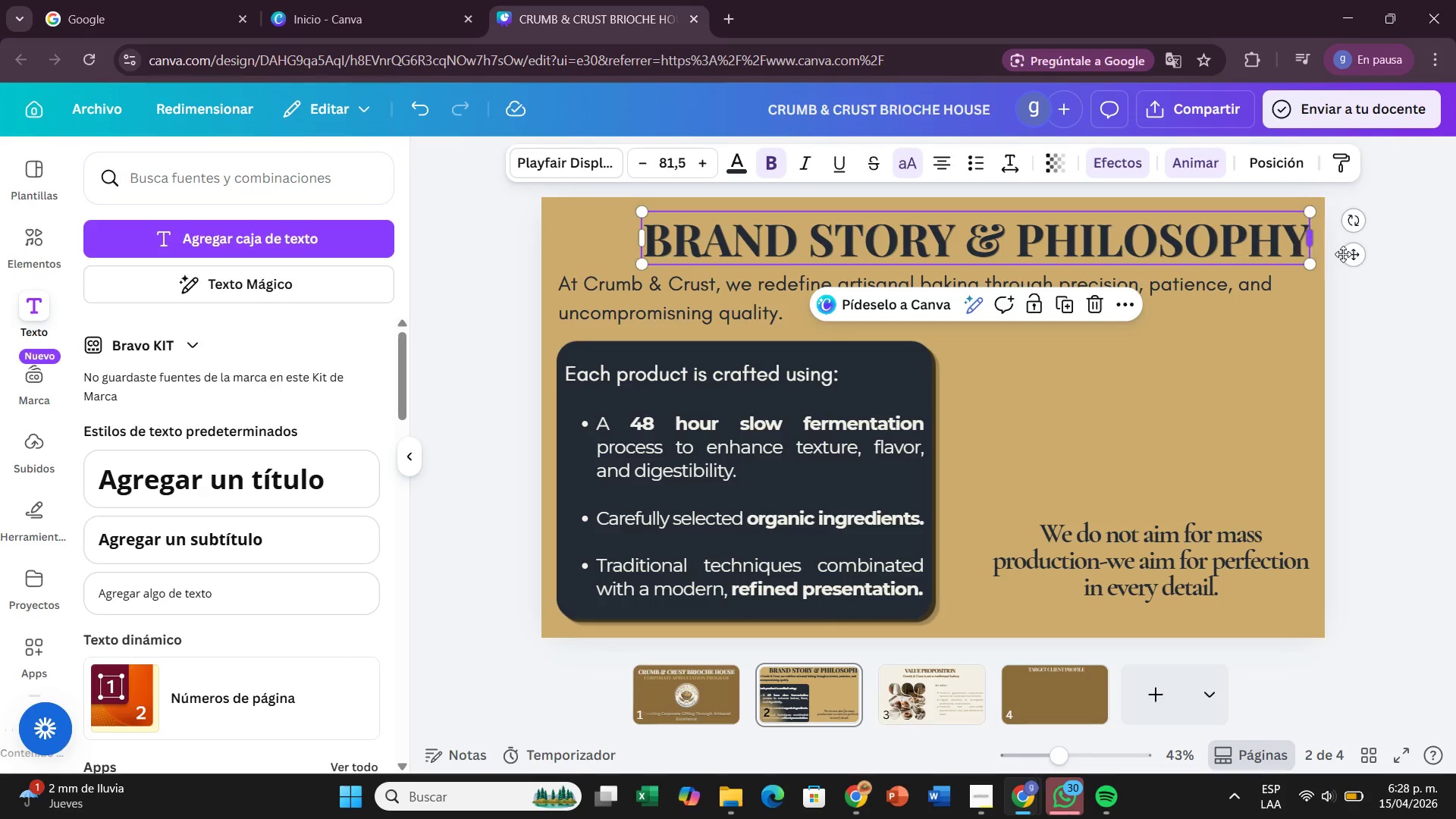 
left_click_drag(start_coordinate=[1354, 254], to_coordinate=[1318, 256])
 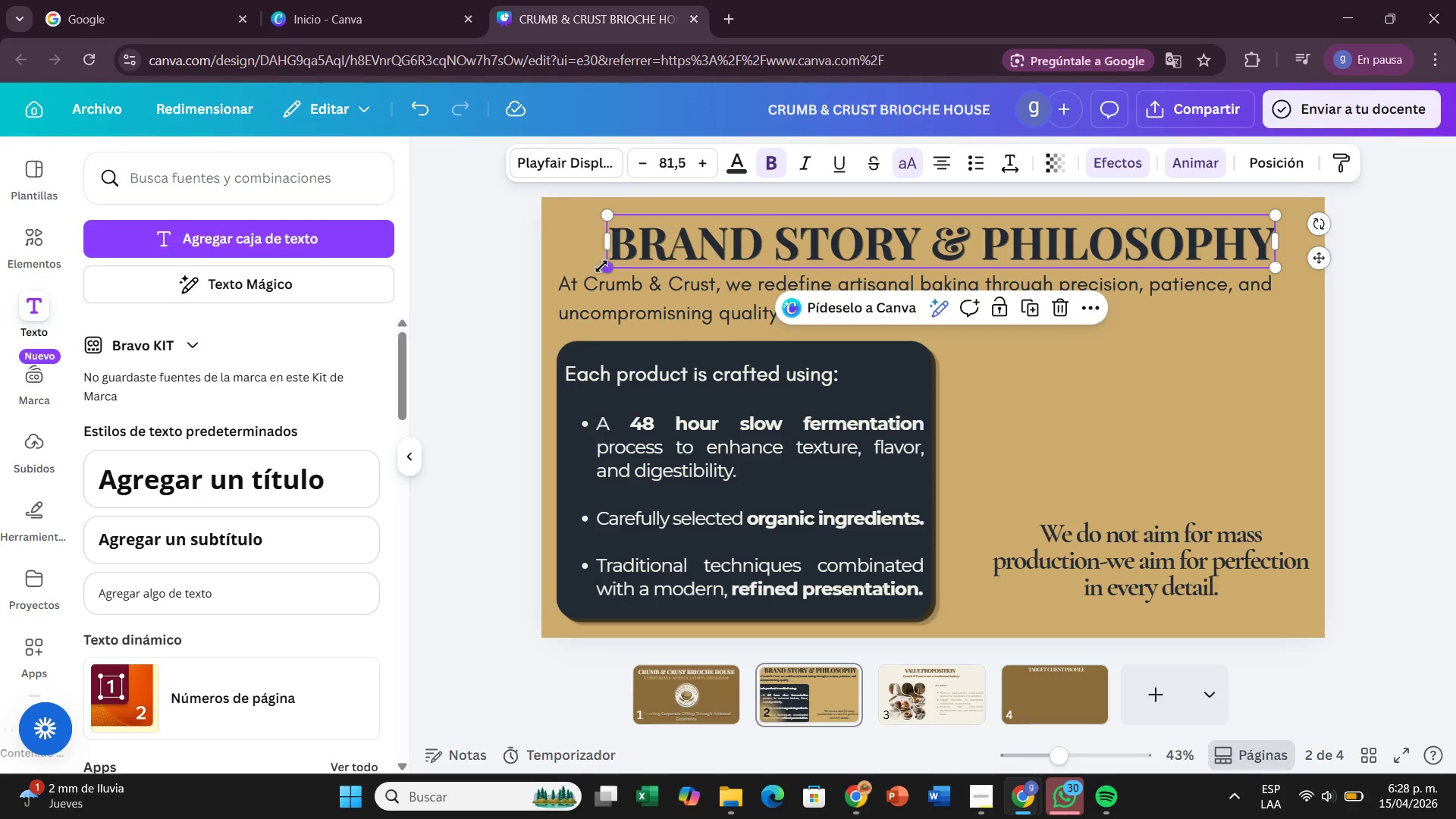 
left_click_drag(start_coordinate=[604, 265], to_coordinate=[649, 250])
 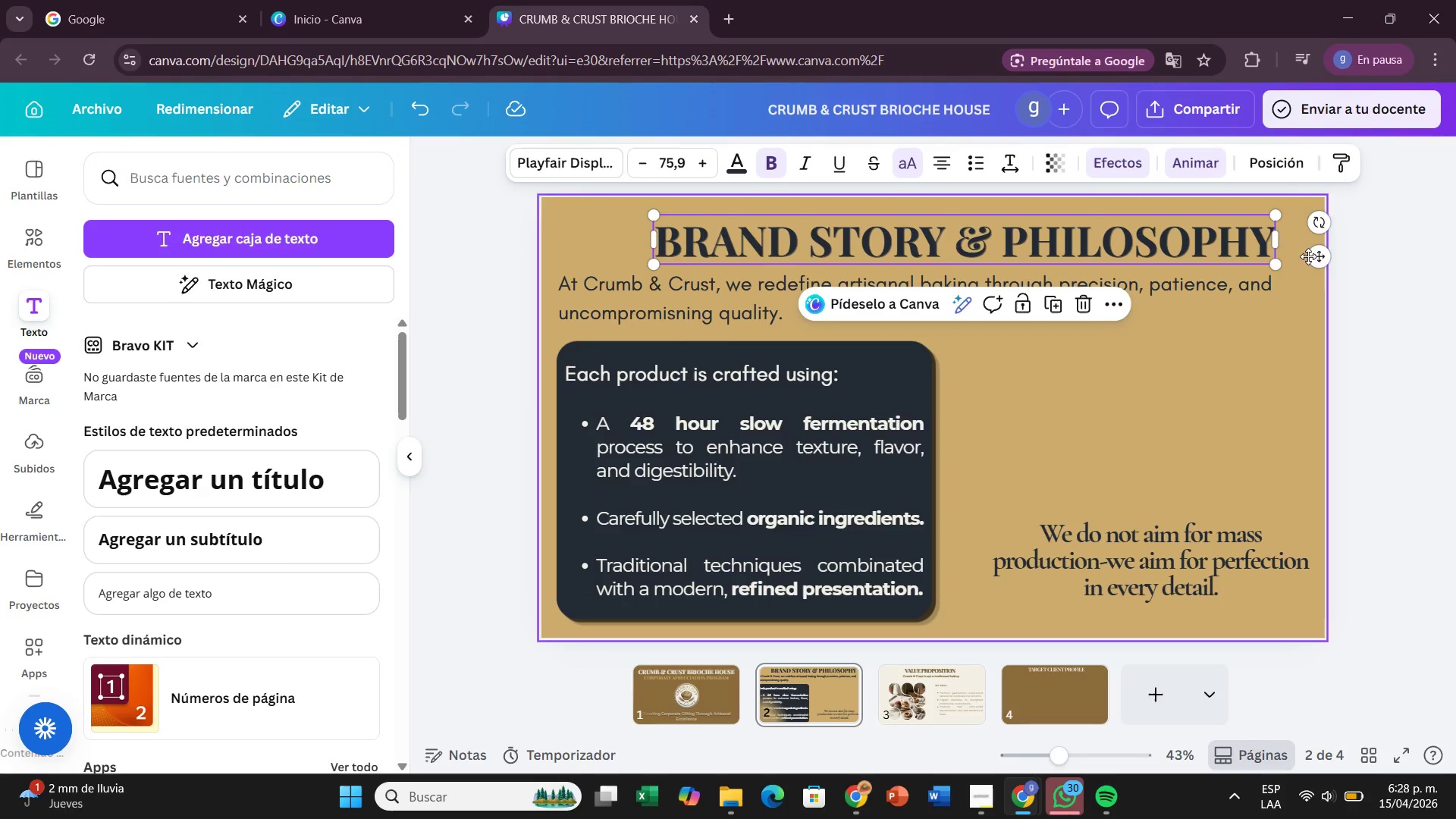 
left_click_drag(start_coordinate=[1316, 263], to_coordinate=[1282, 267])
 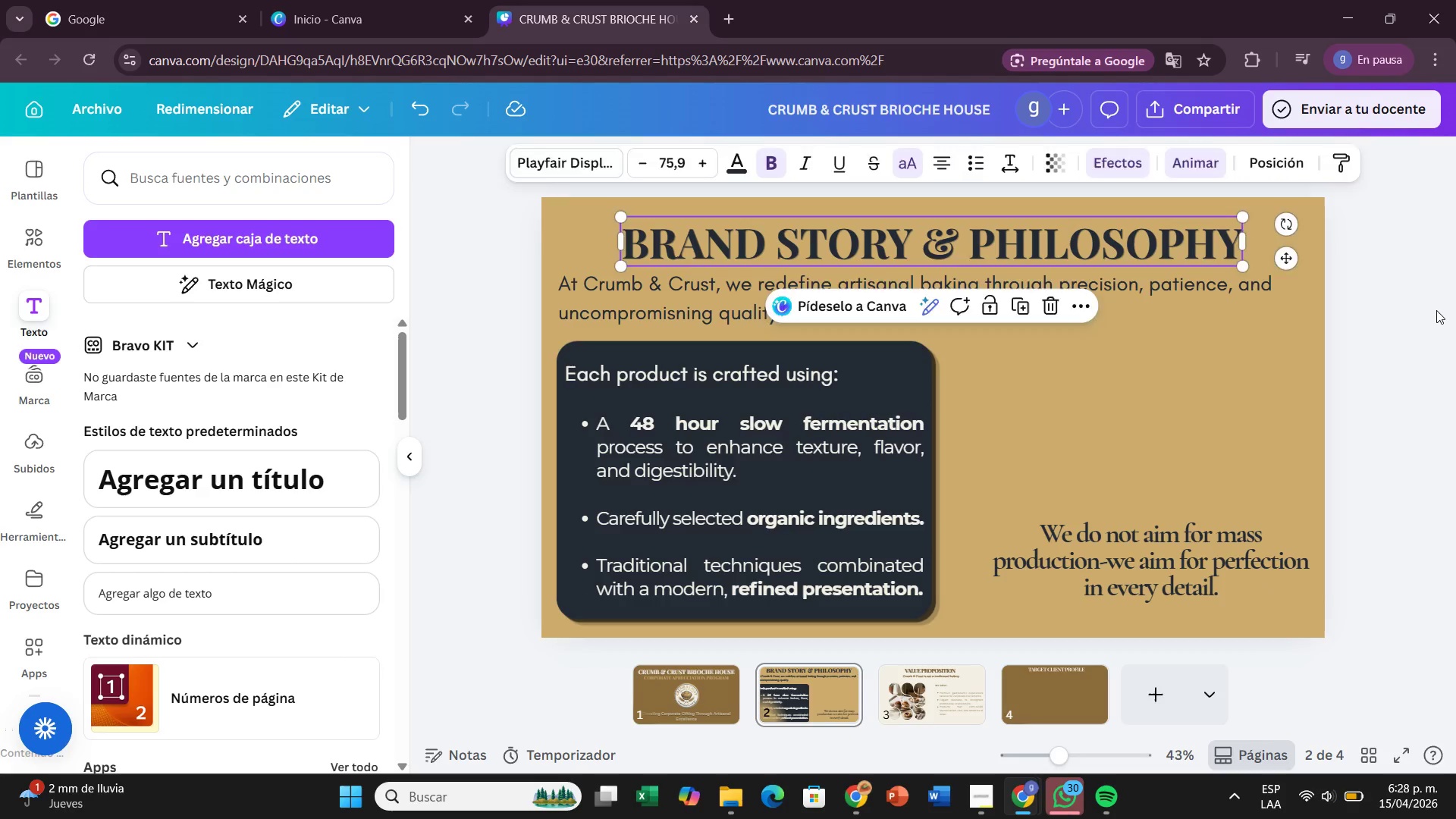 
left_click([1436, 310])
 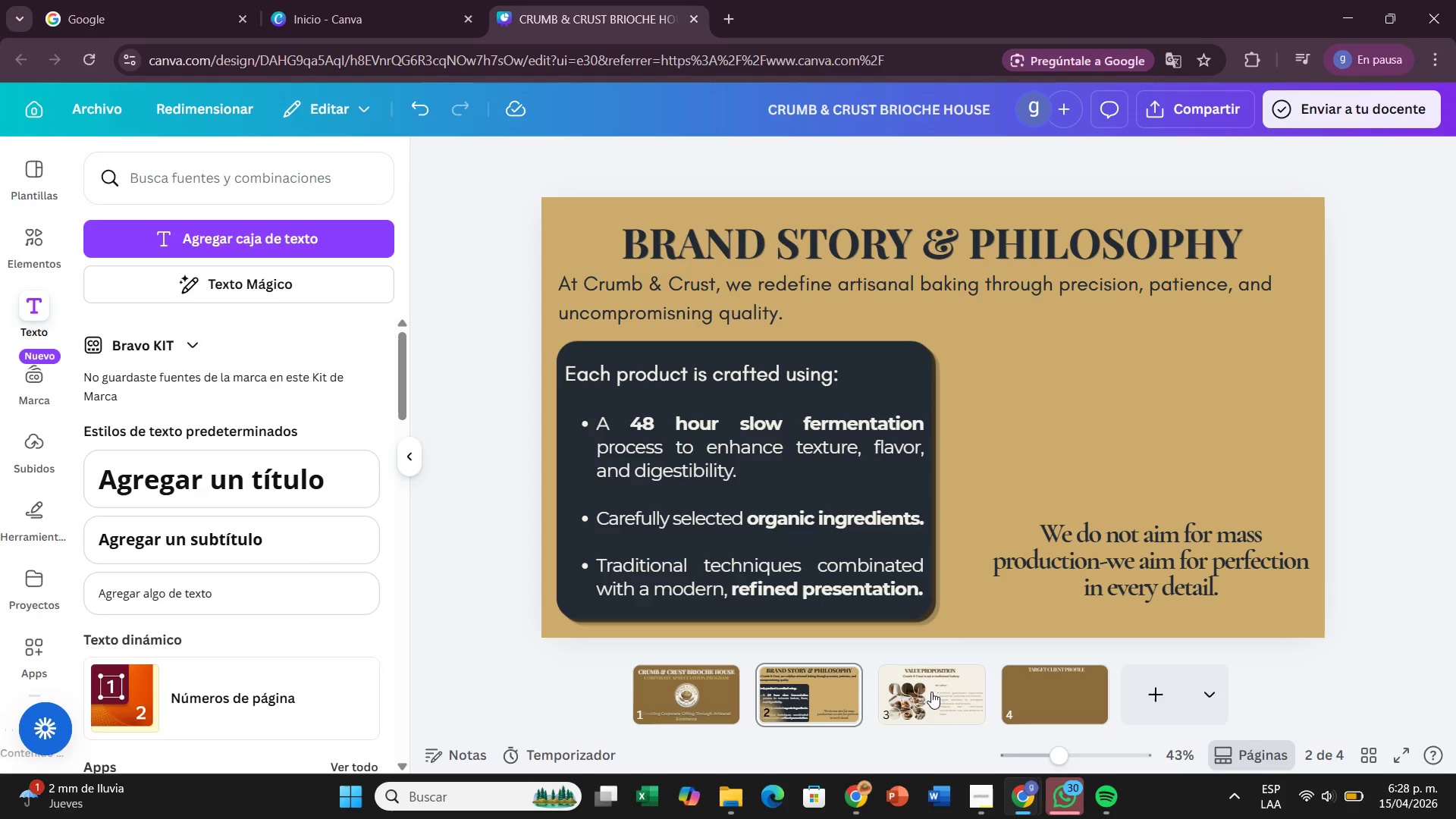 
left_click([949, 703])
 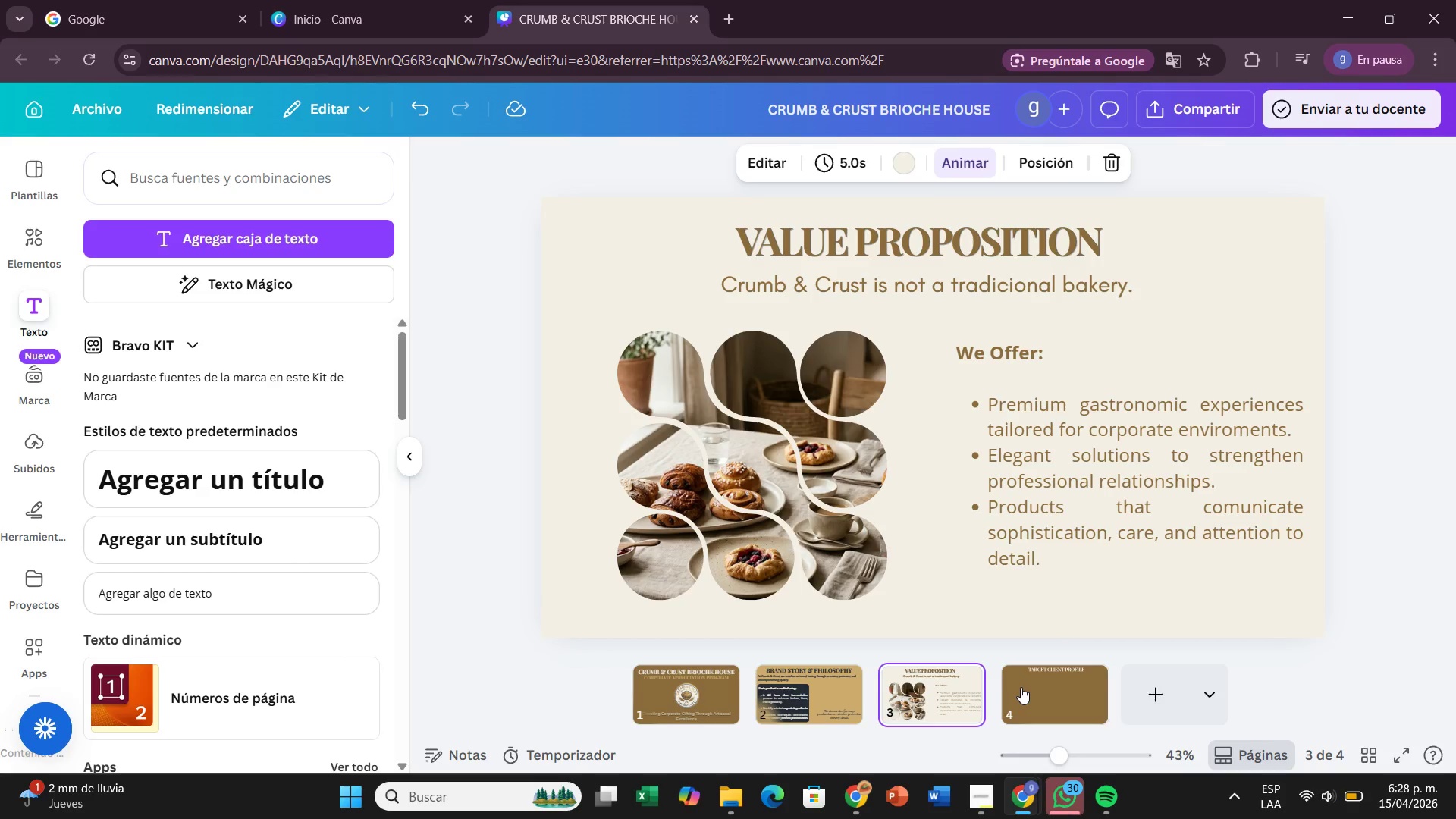 
left_click([1021, 687])
 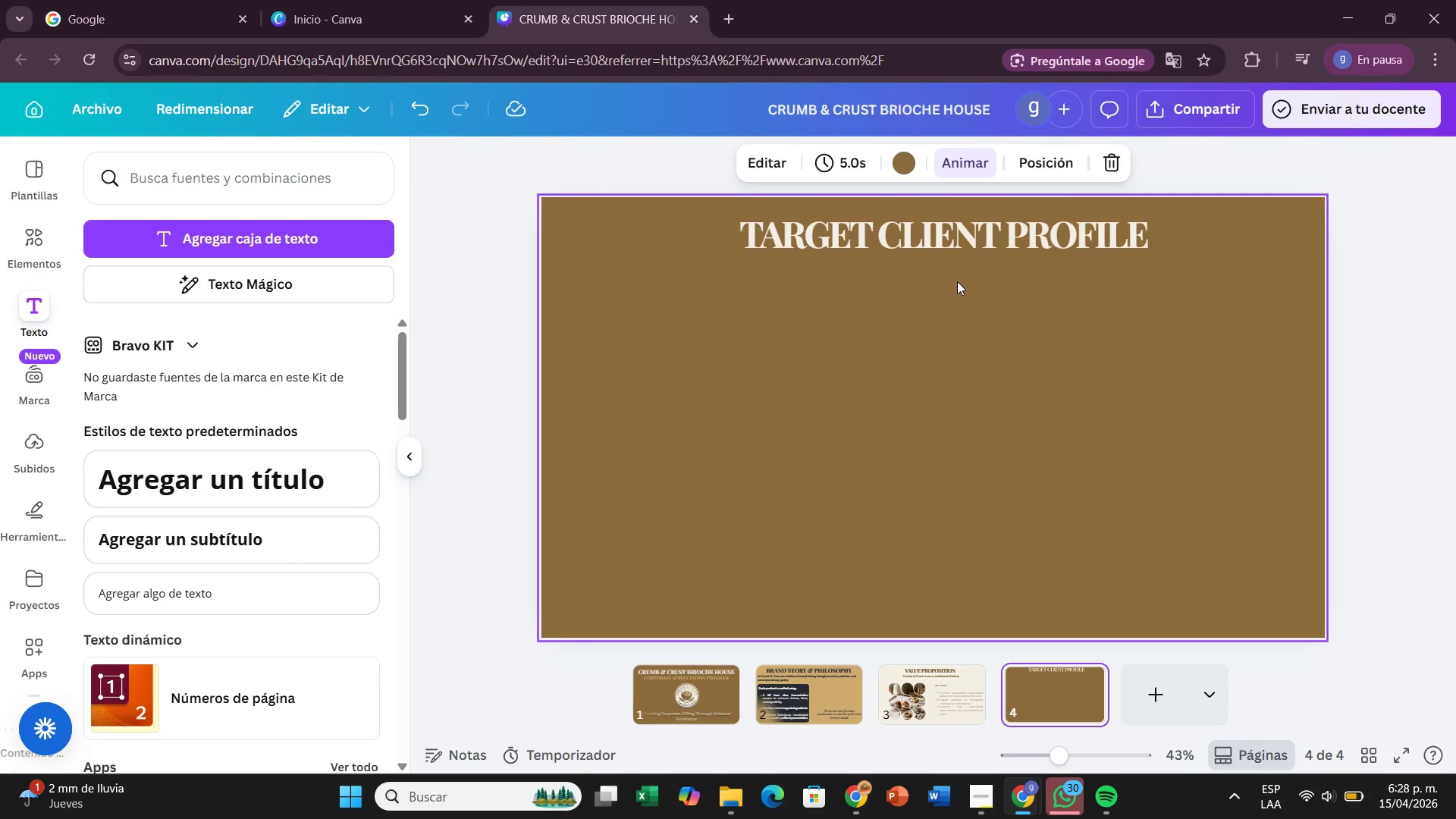 
wait(8.89)
 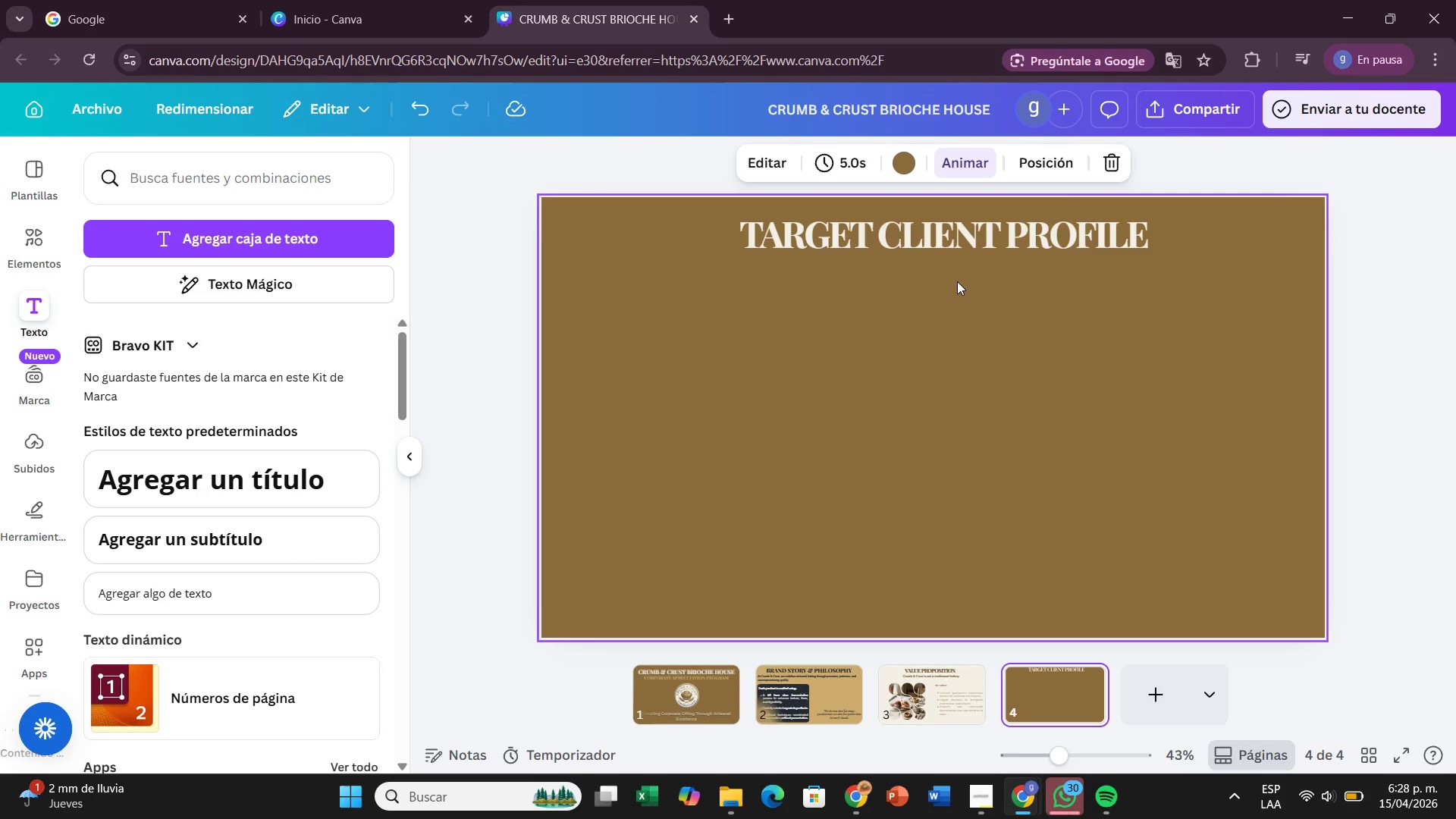 
left_click([937, 691])
 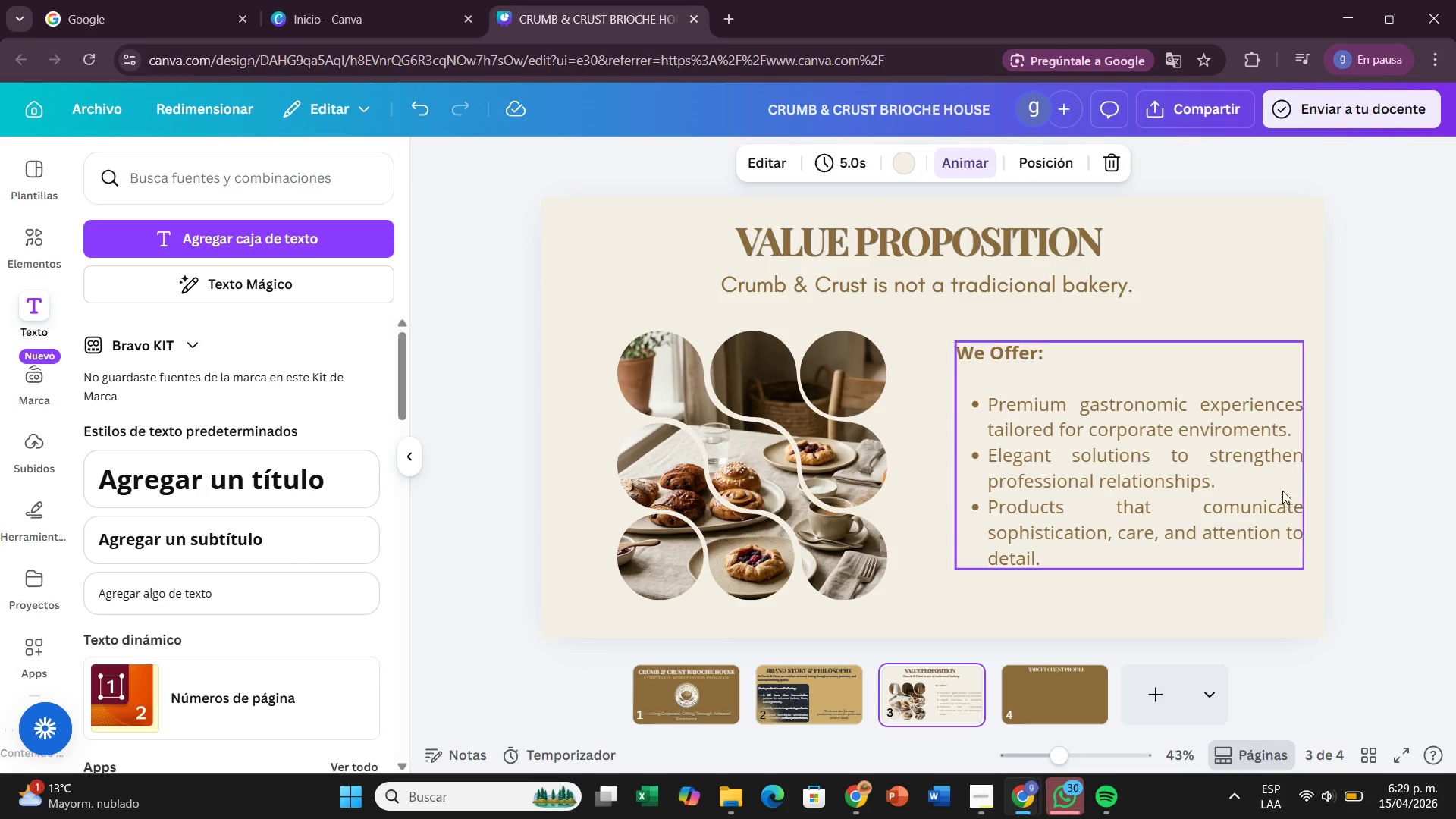 
left_click_drag(start_coordinate=[1198, 469], to_coordinate=[1187, 468])
 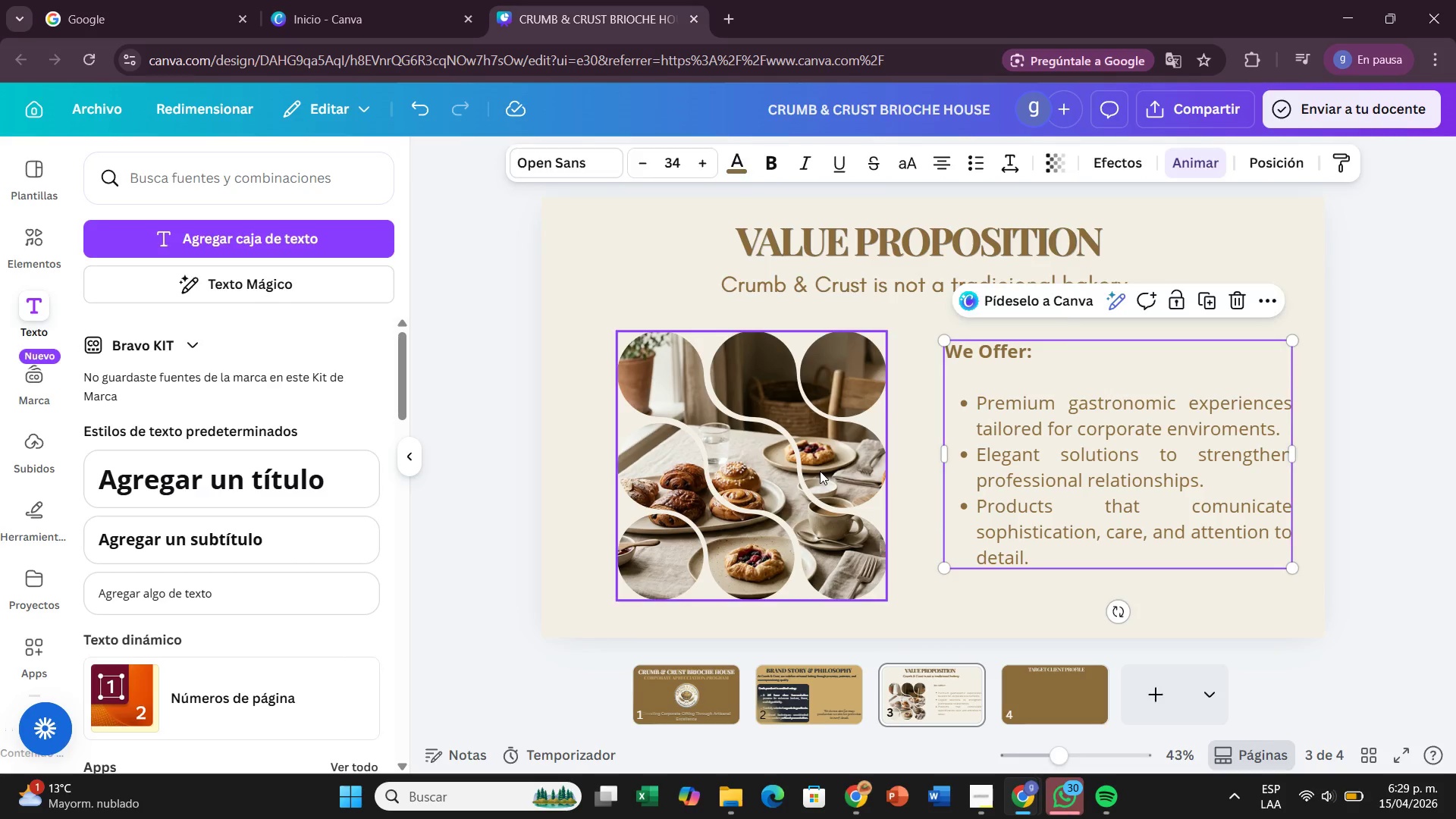 
left_click_drag(start_coordinate=[820, 471], to_coordinate=[807, 457])
 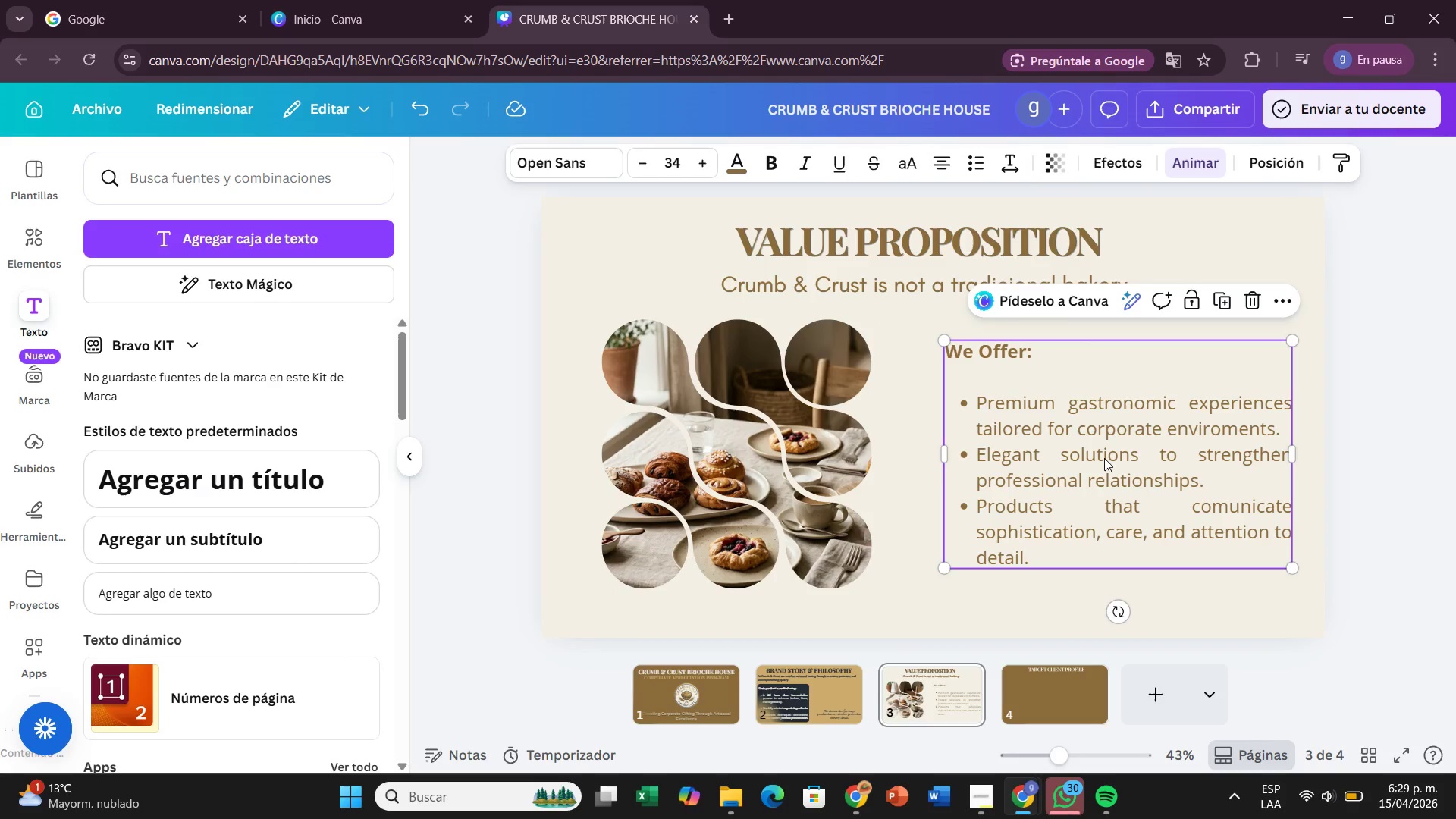 
left_click([1104, 458])
 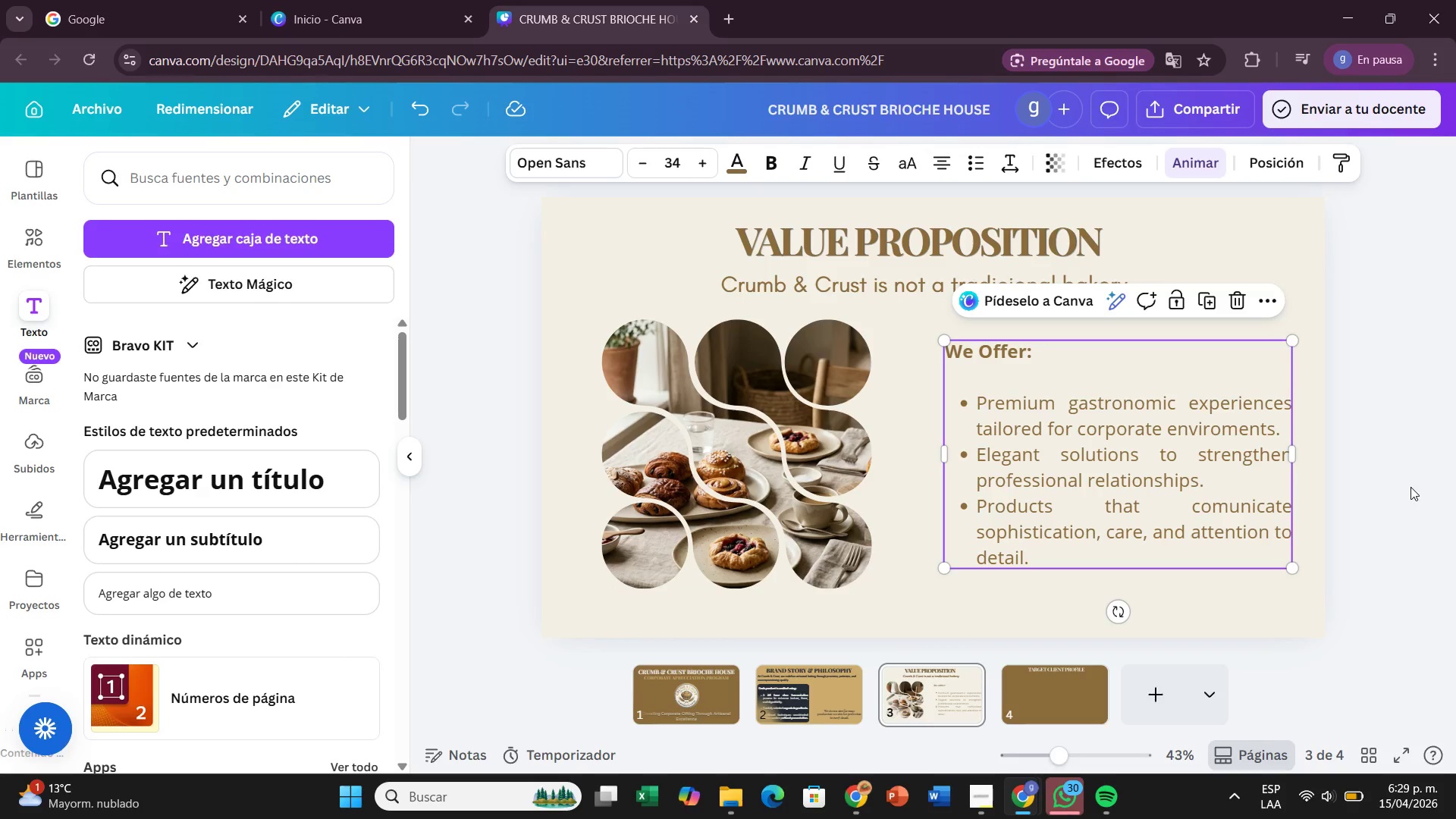 
left_click([1410, 487])
 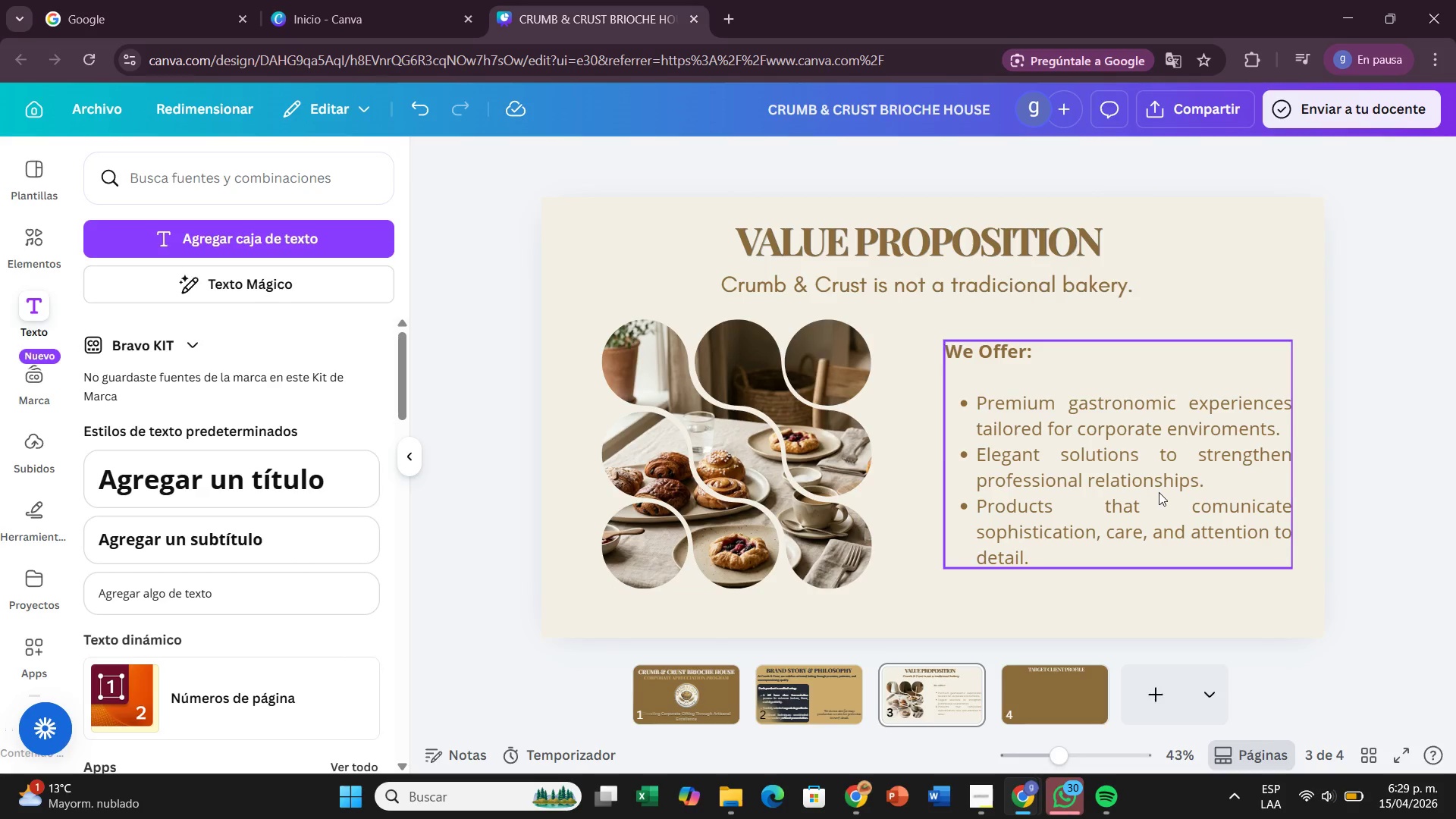 
left_click_drag(start_coordinate=[1159, 492], to_coordinate=[1149, 491])
 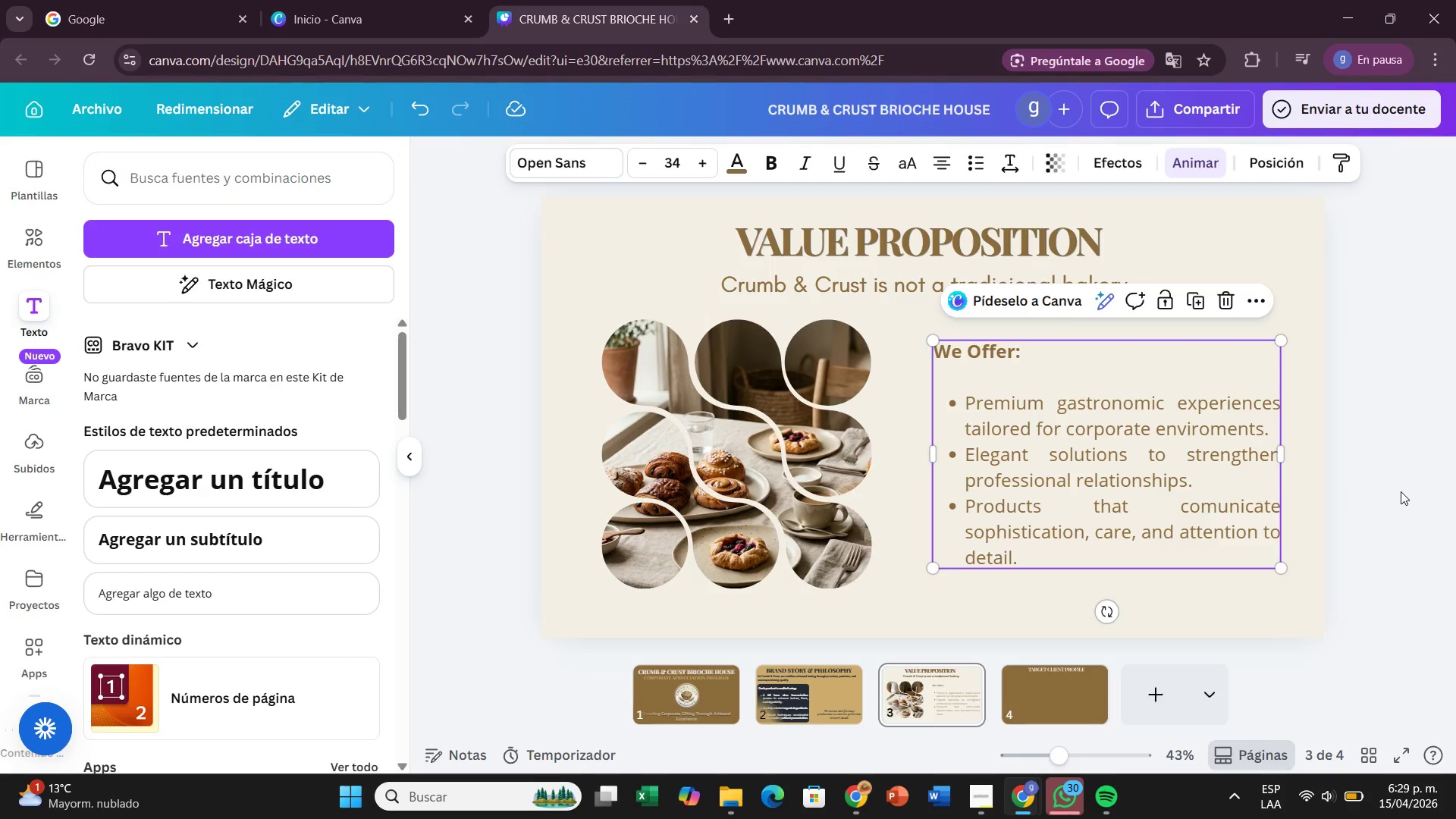 
left_click([1401, 491])
 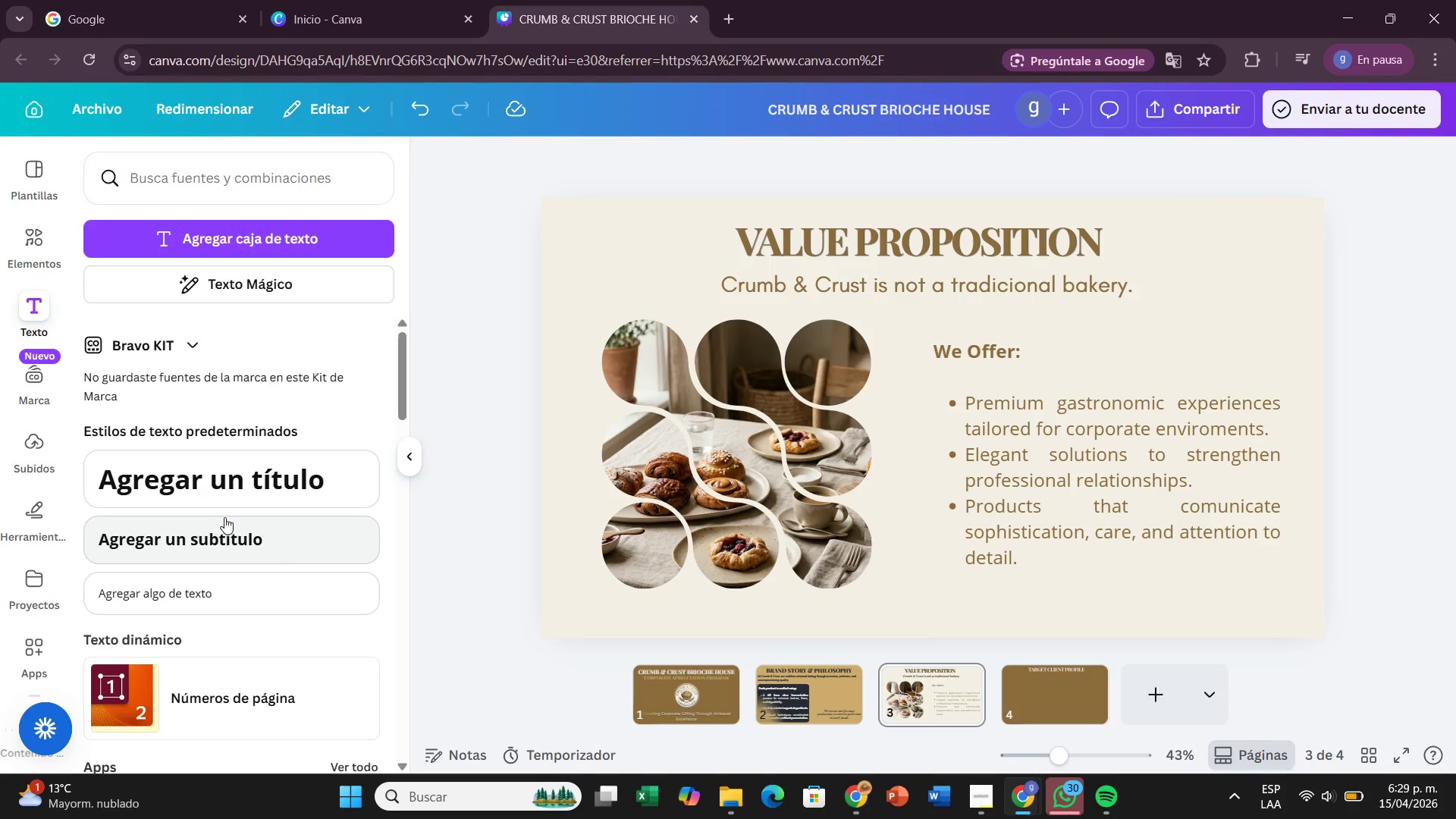 
left_click([224, 517])
 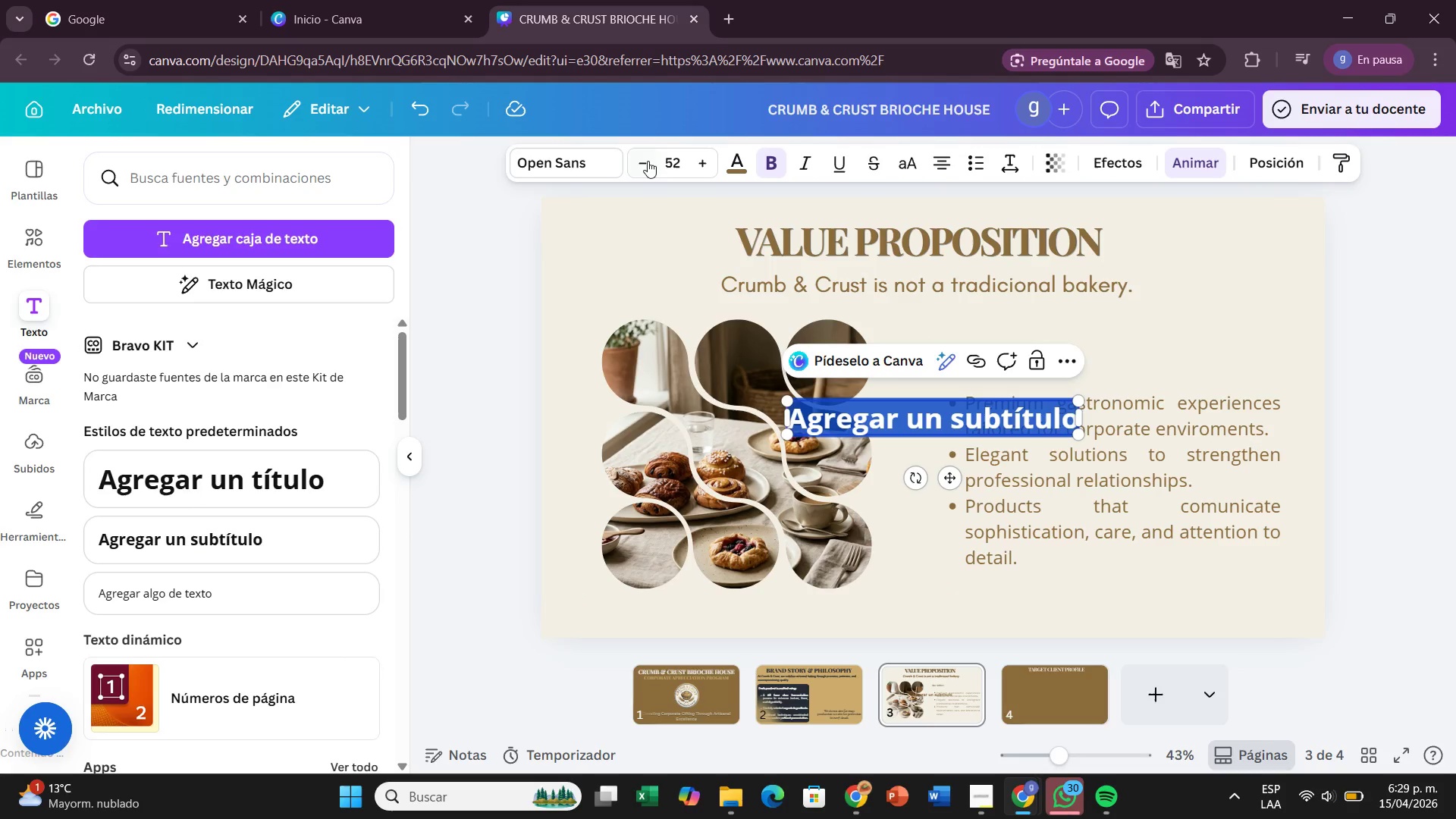 
left_click([583, 161])
 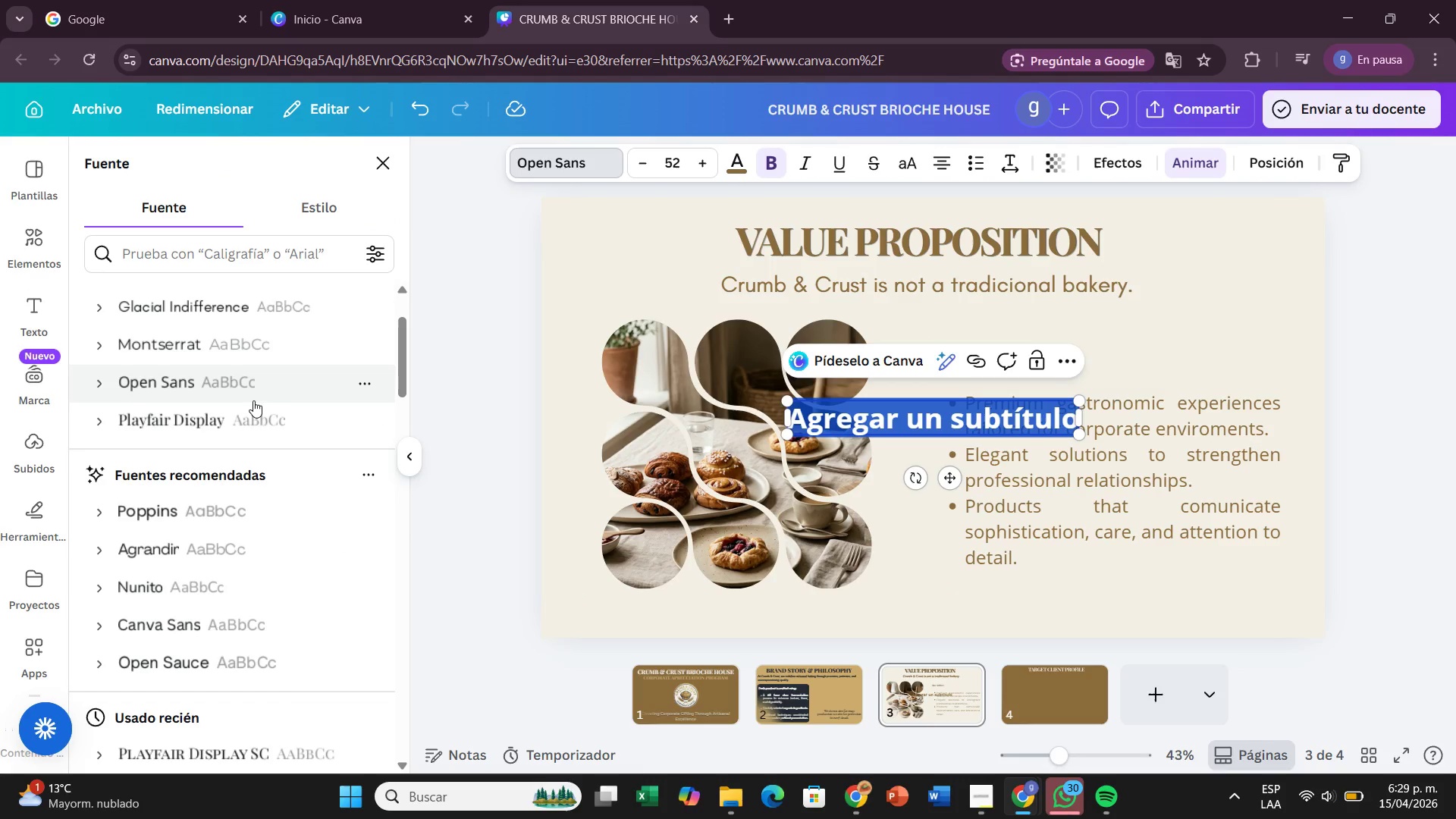 
left_click([249, 417])
 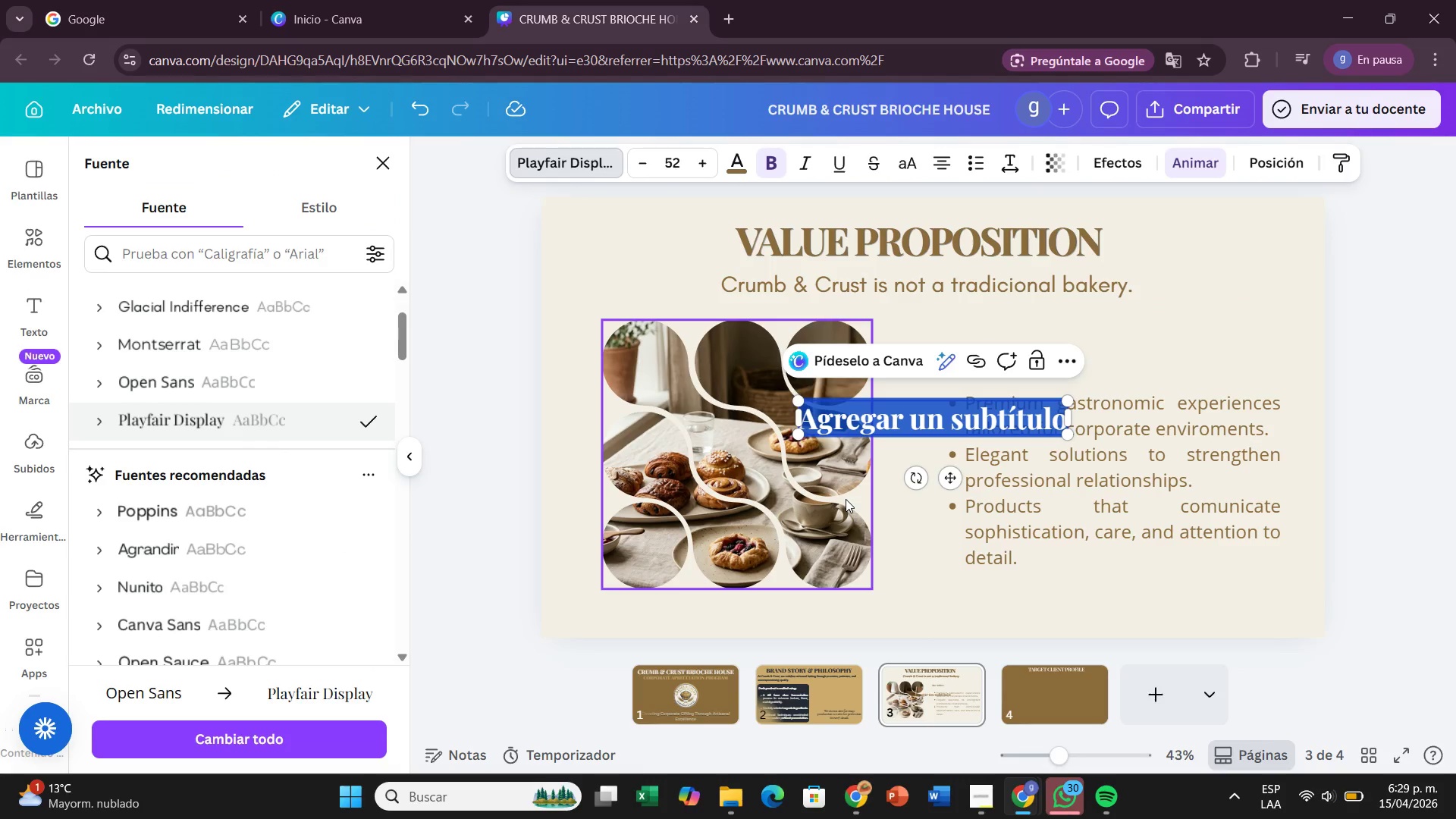 
wait(7.28)
 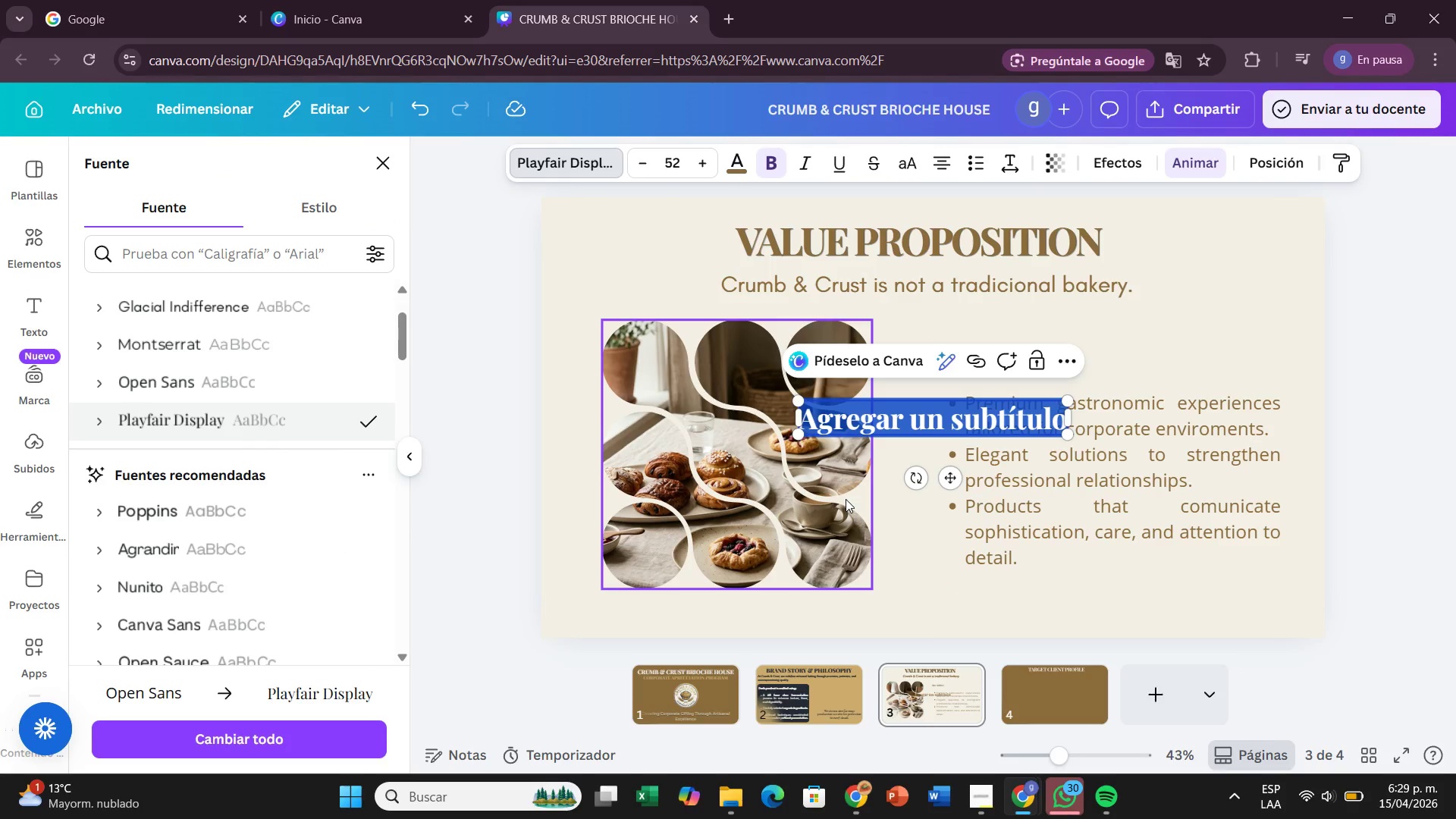 
double_click([978, 429])
 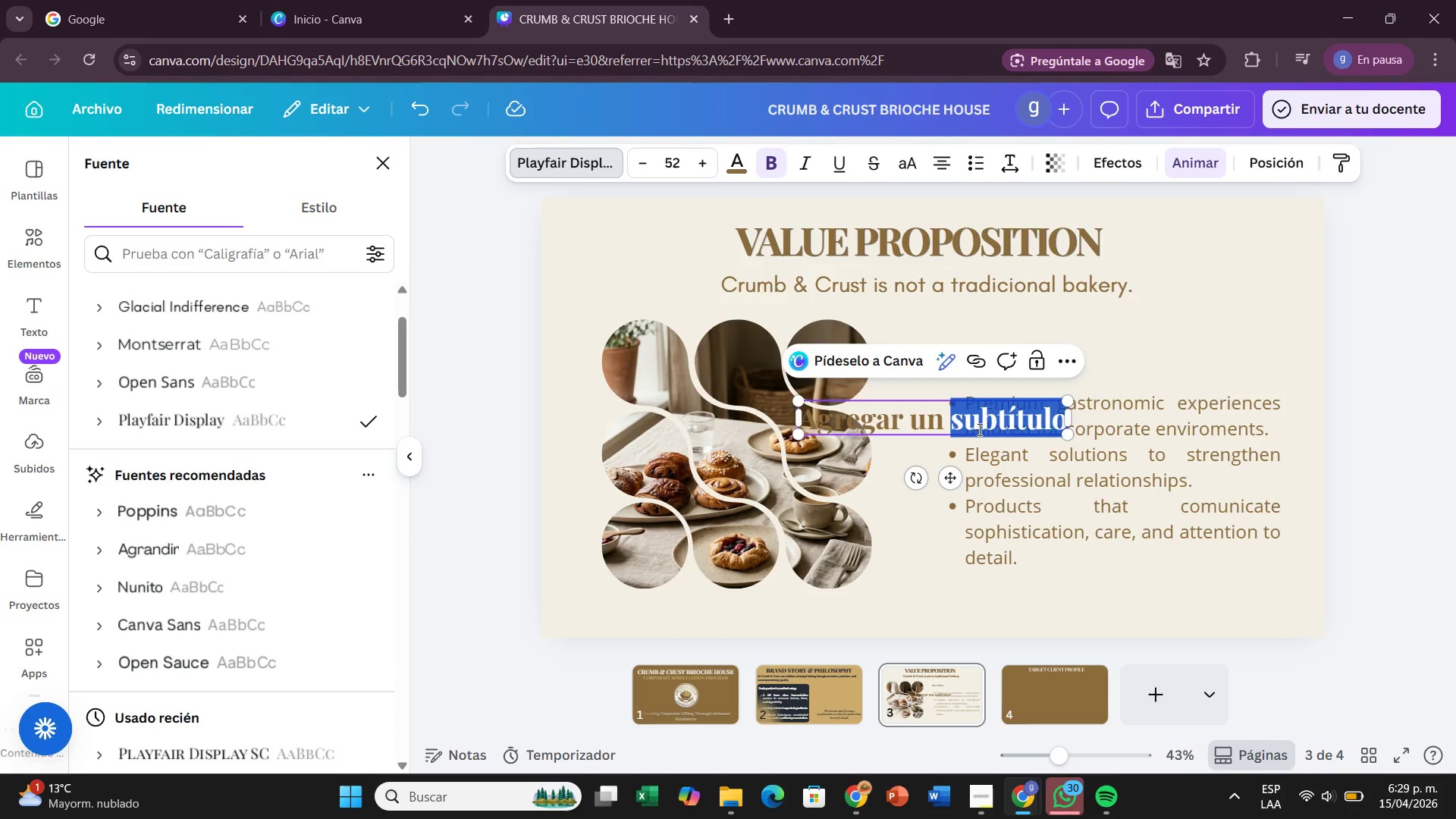 
key(Backspace)
key(Backspace)
key(Backspace)
key(Backspace)
key(Backspace)
key(Backspace)
key(Backspace)
type(We transform a simple gesture into a memorable)
 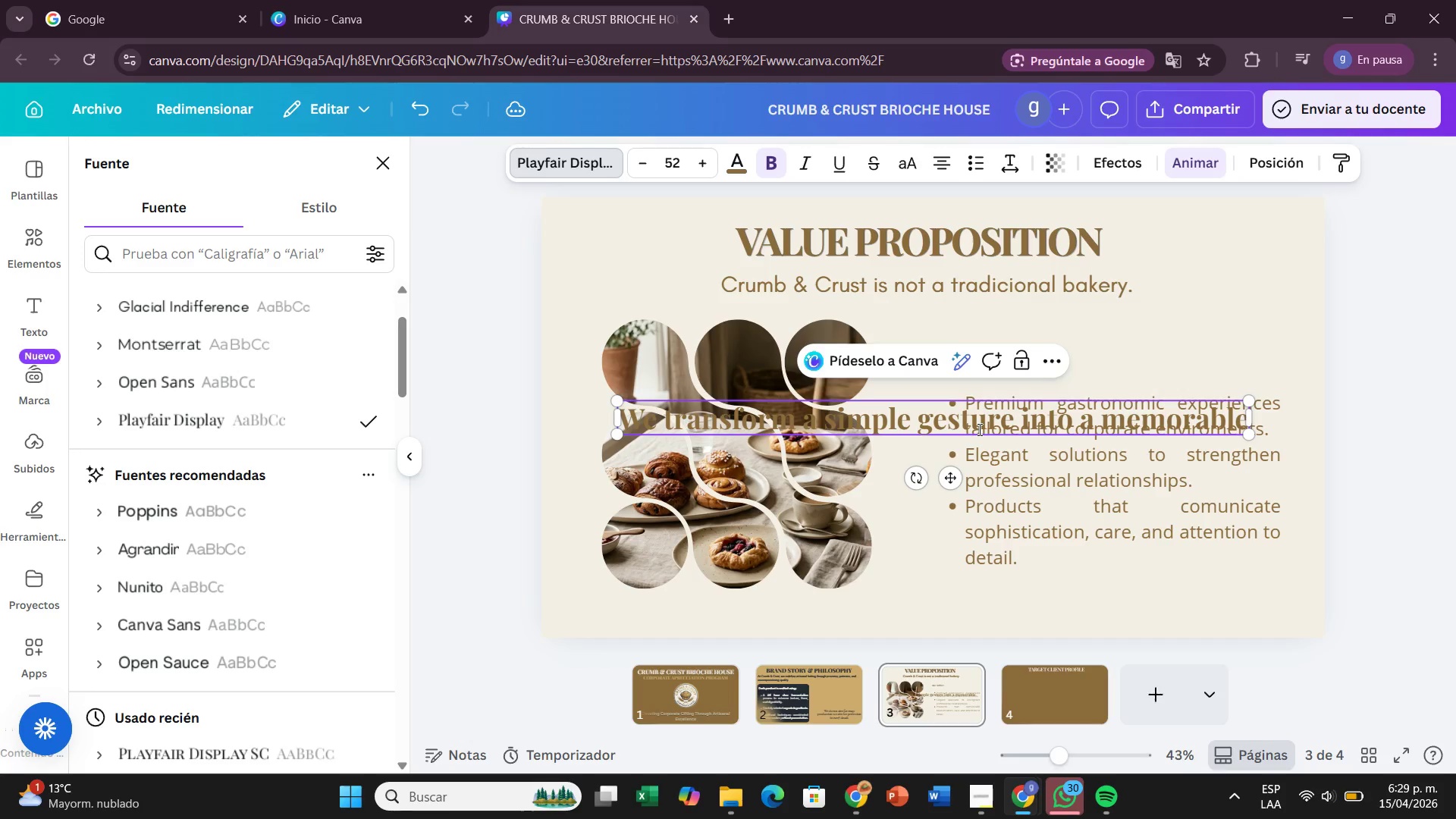 
type( experience.)
 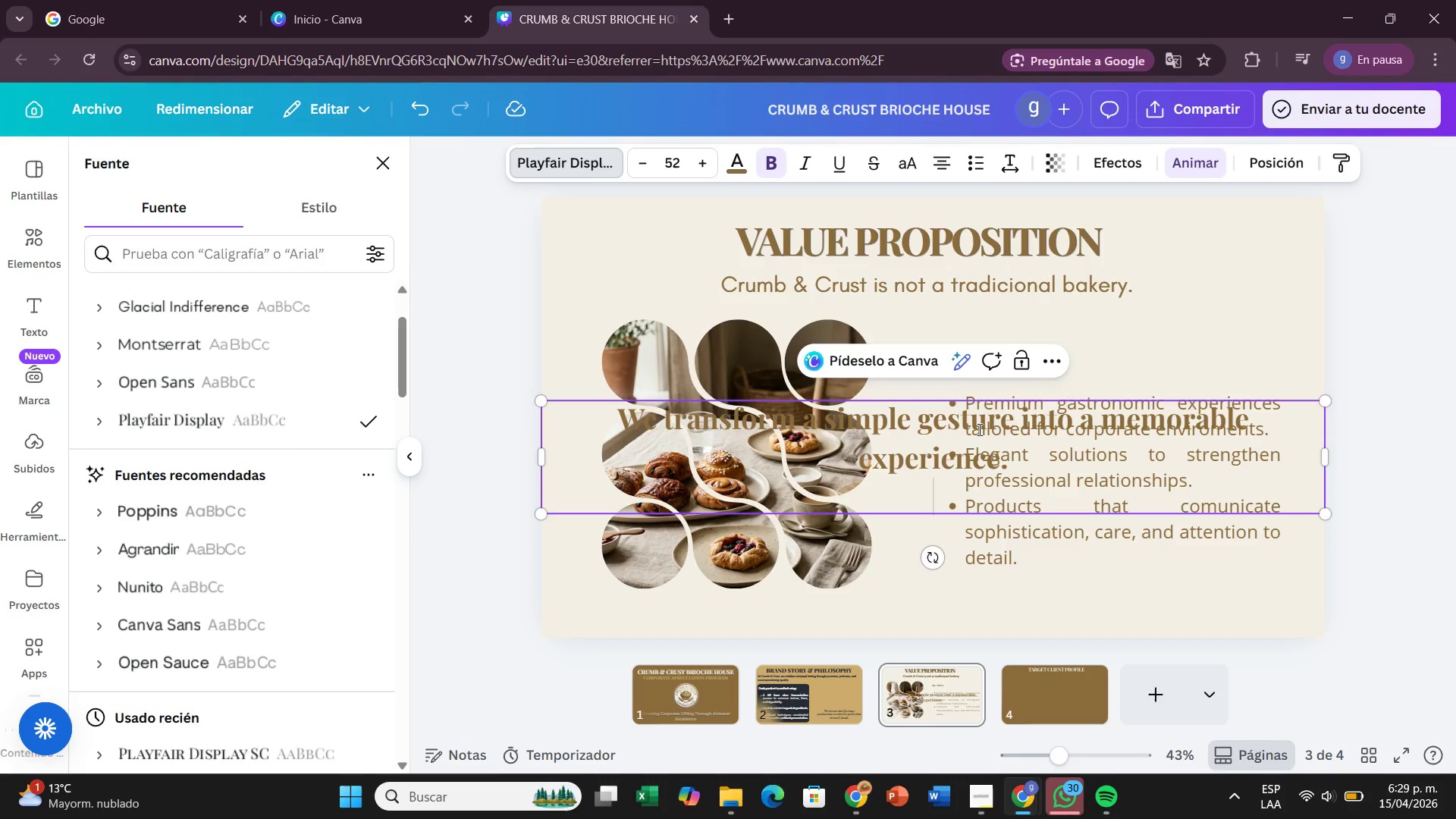 
key(Enter)
 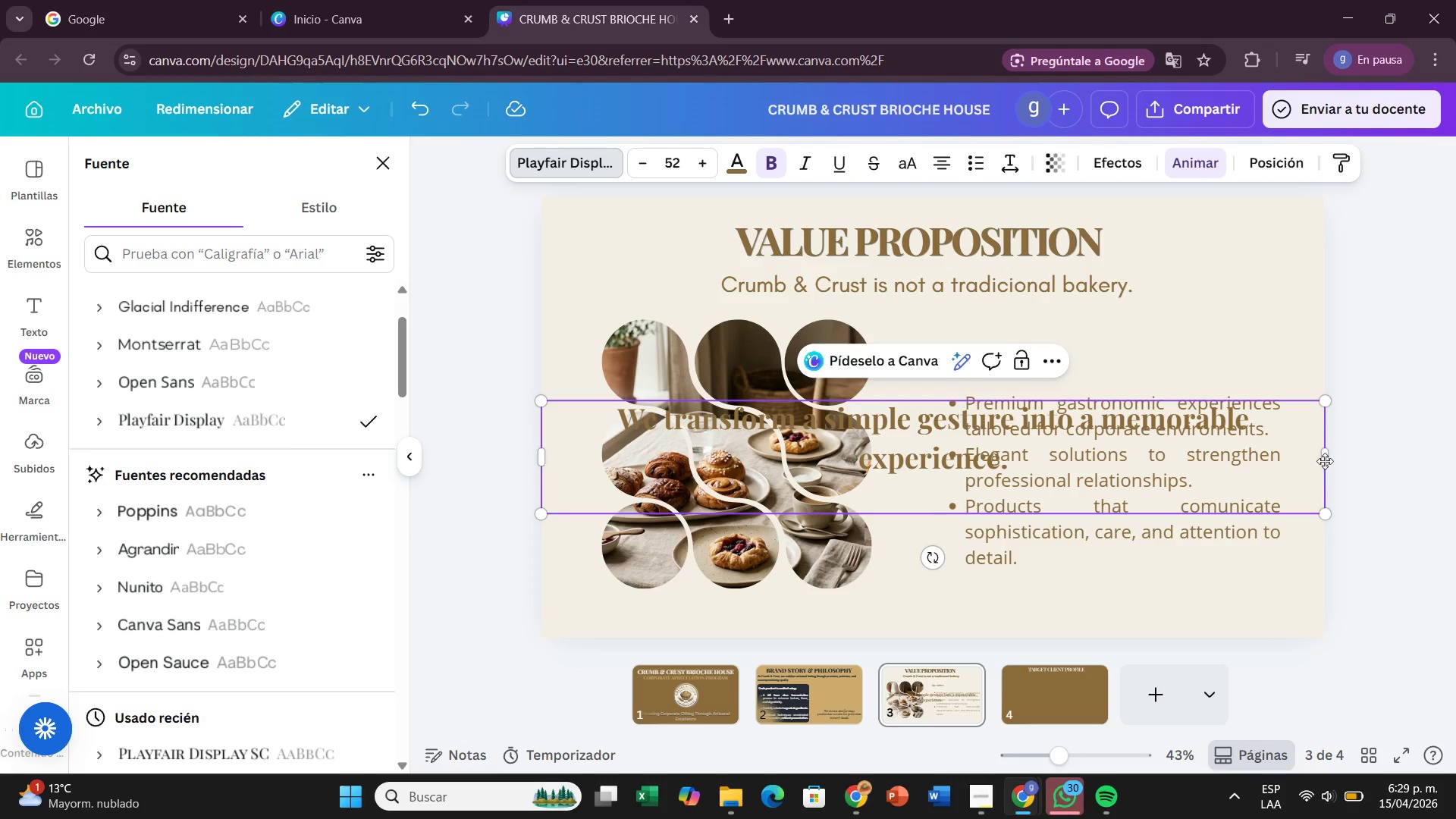 
left_click_drag(start_coordinate=[1332, 400], to_coordinate=[949, 515])
 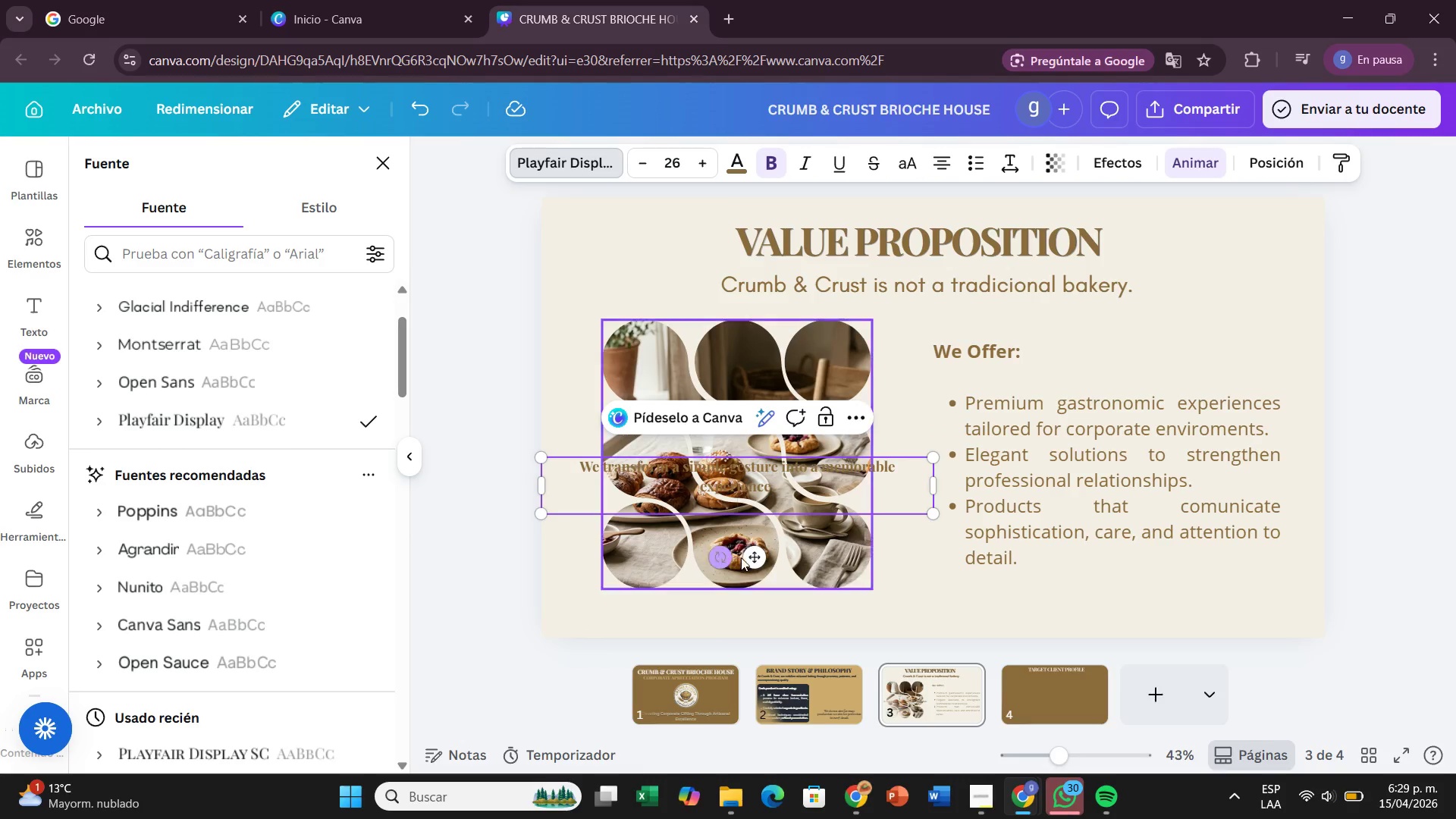 
left_click_drag(start_coordinate=[752, 554], to_coordinate=[1104, 690])
 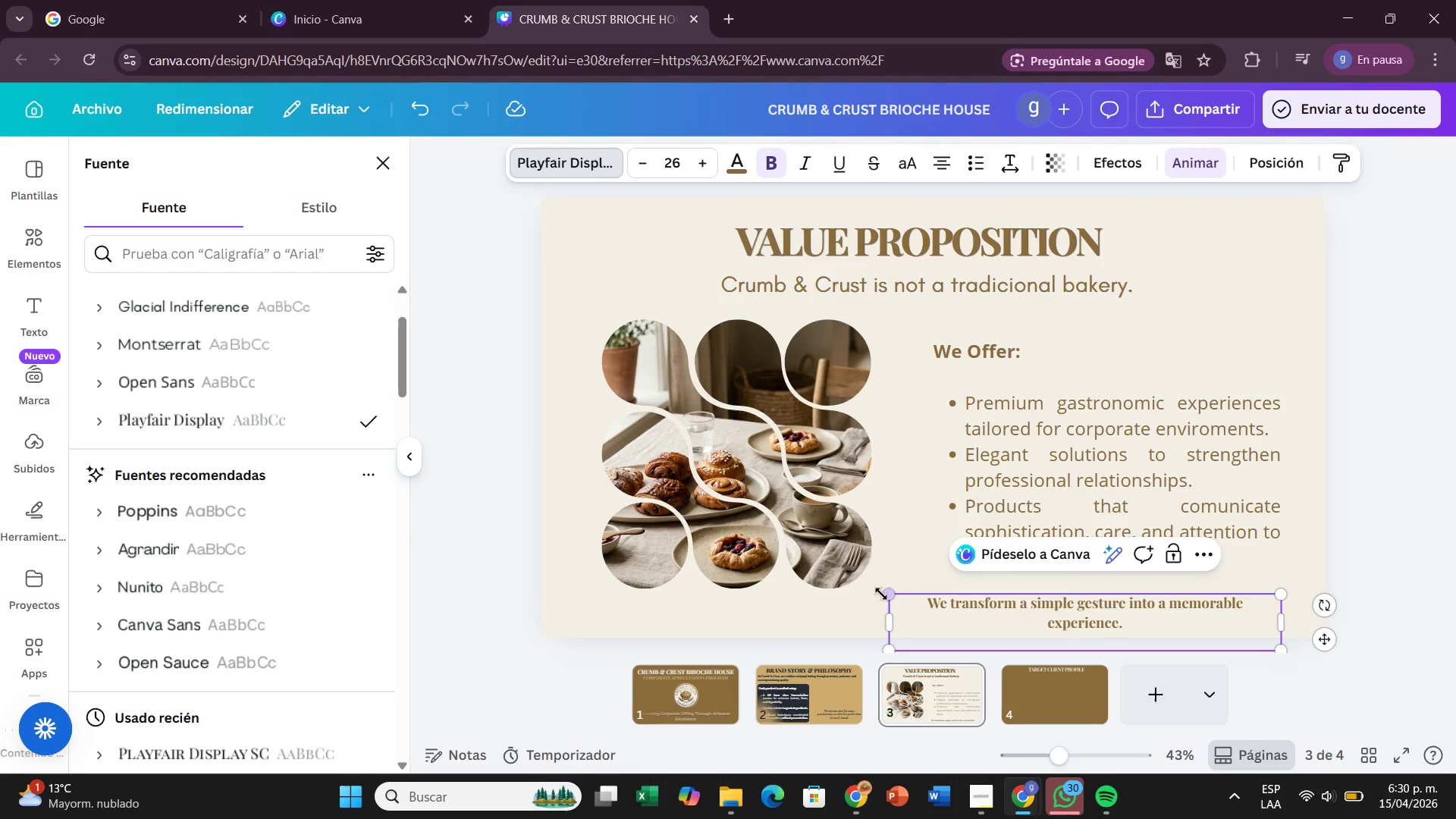 
left_click_drag(start_coordinate=[885, 594], to_coordinate=[865, 579])
 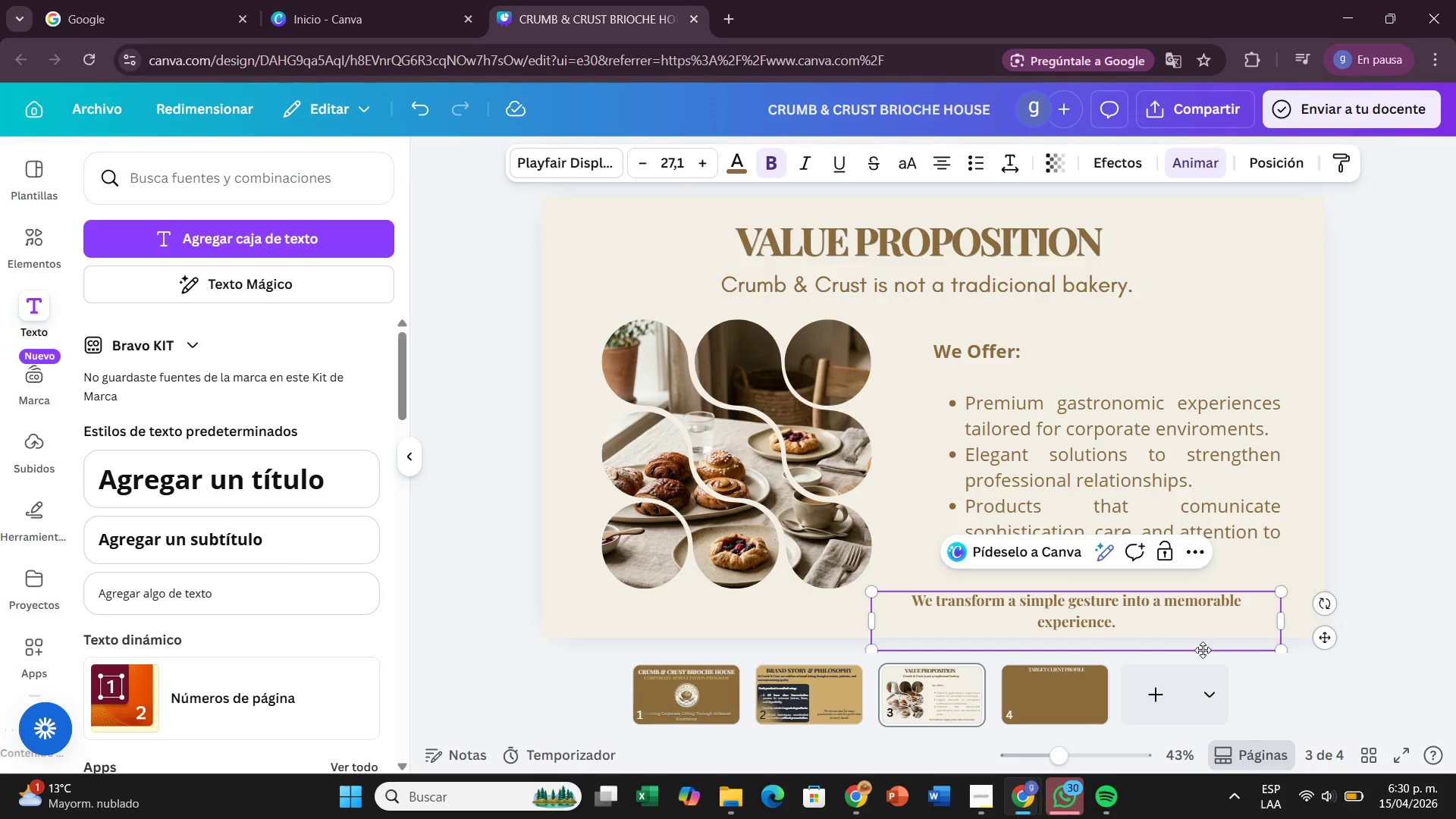 
left_click_drag(start_coordinate=[1324, 644], to_coordinate=[1350, 636])
 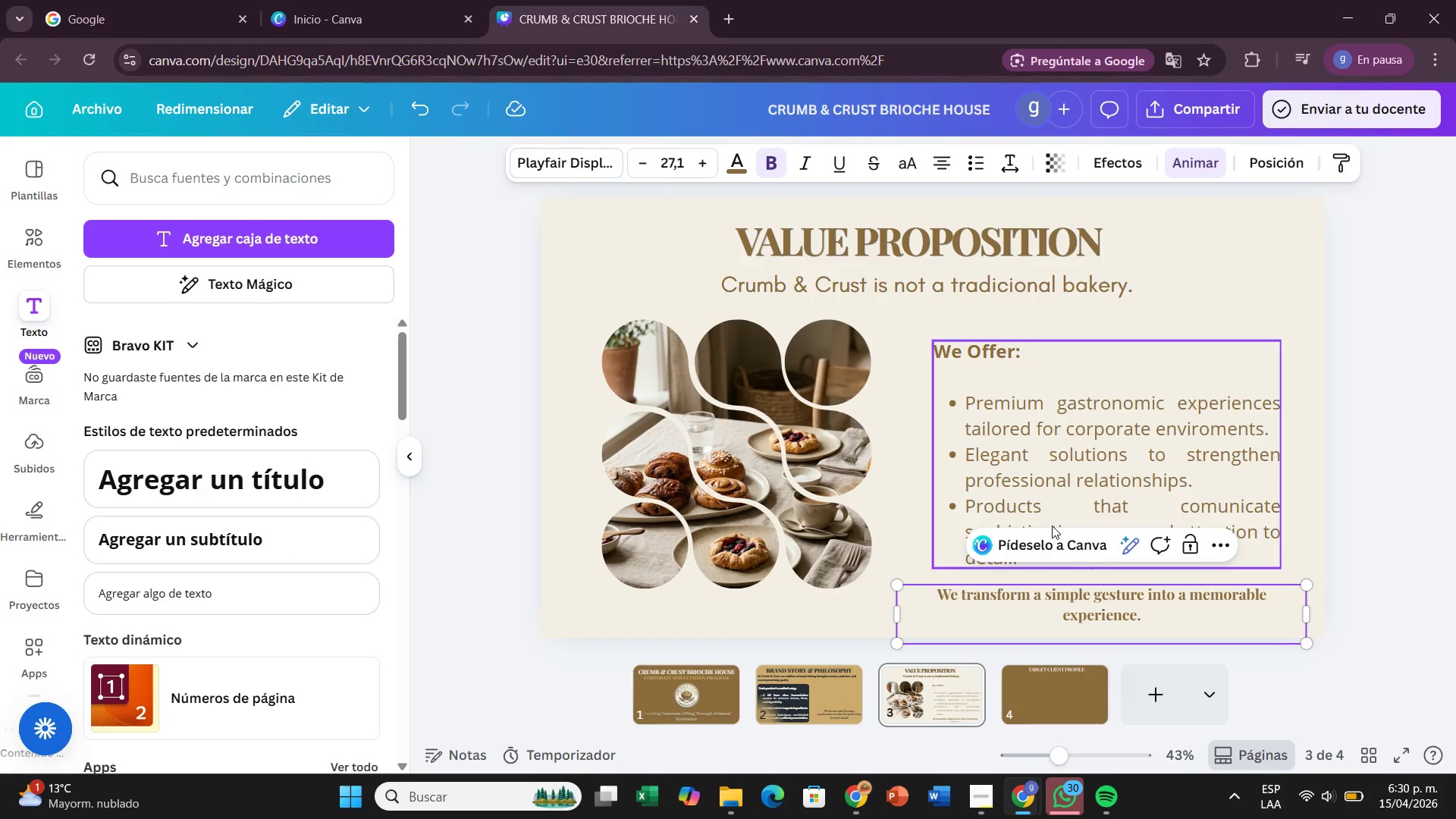 
left_click([1051, 525])
 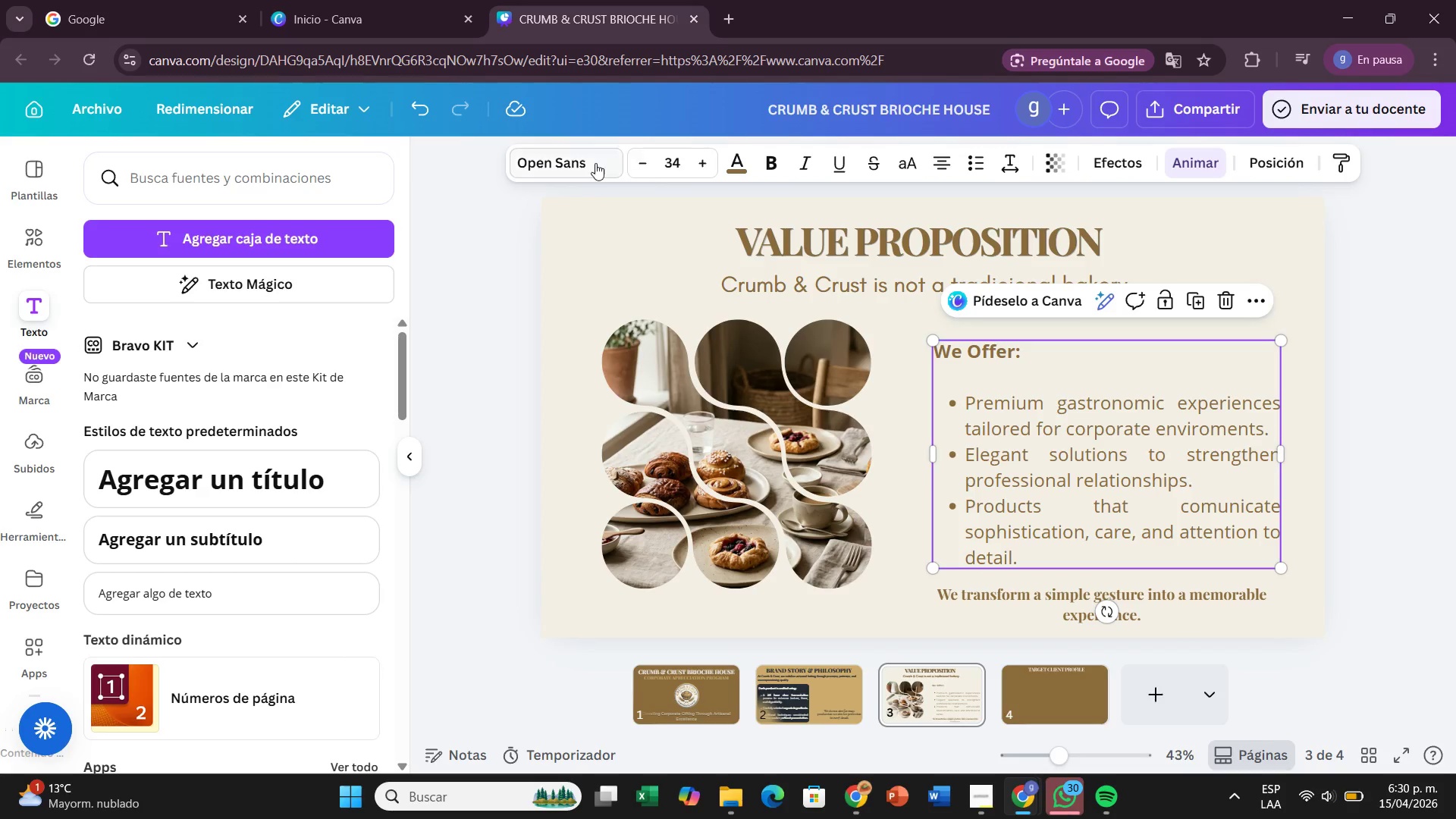 
left_click([595, 163])
 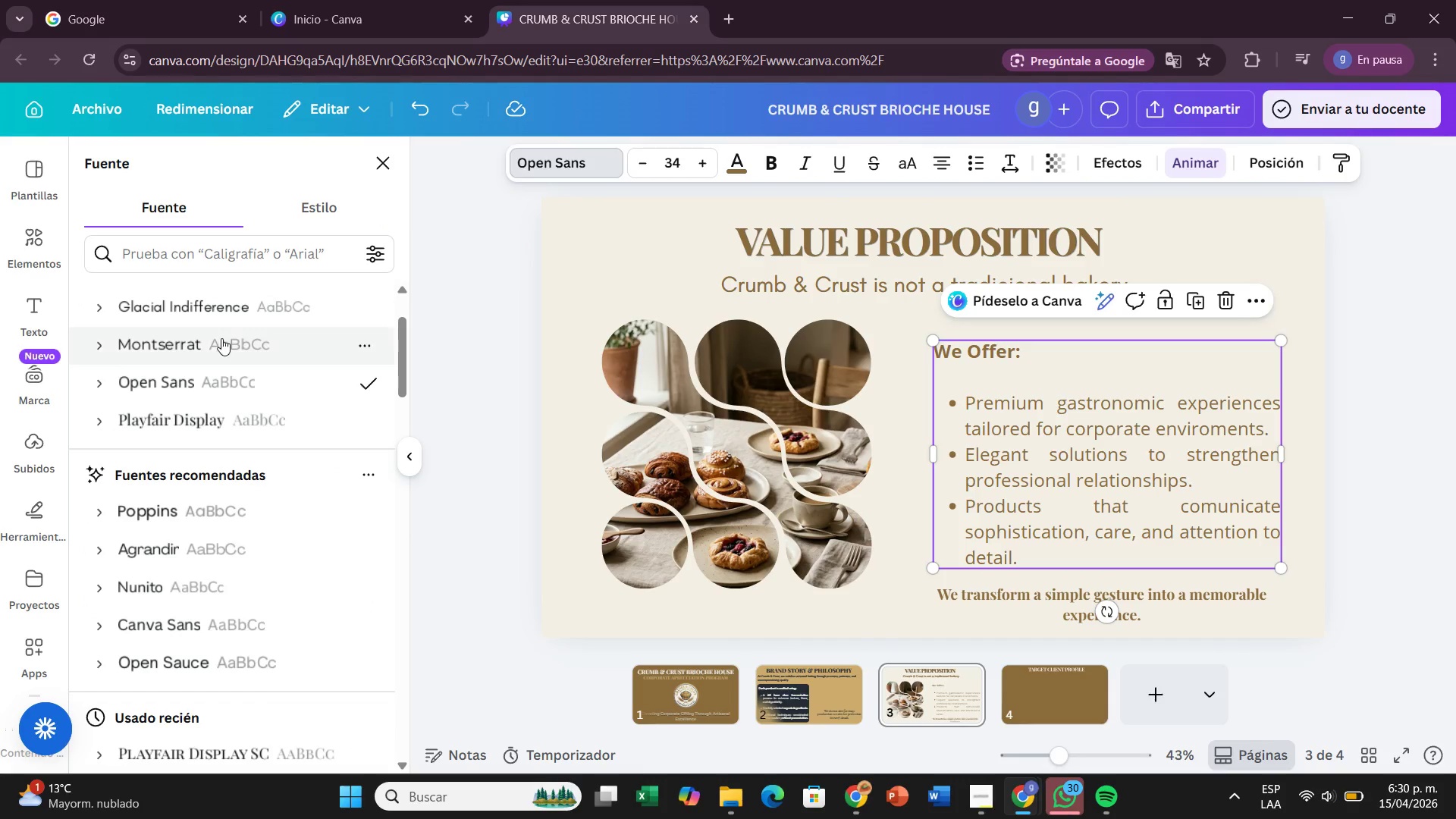 
left_click([221, 338])
 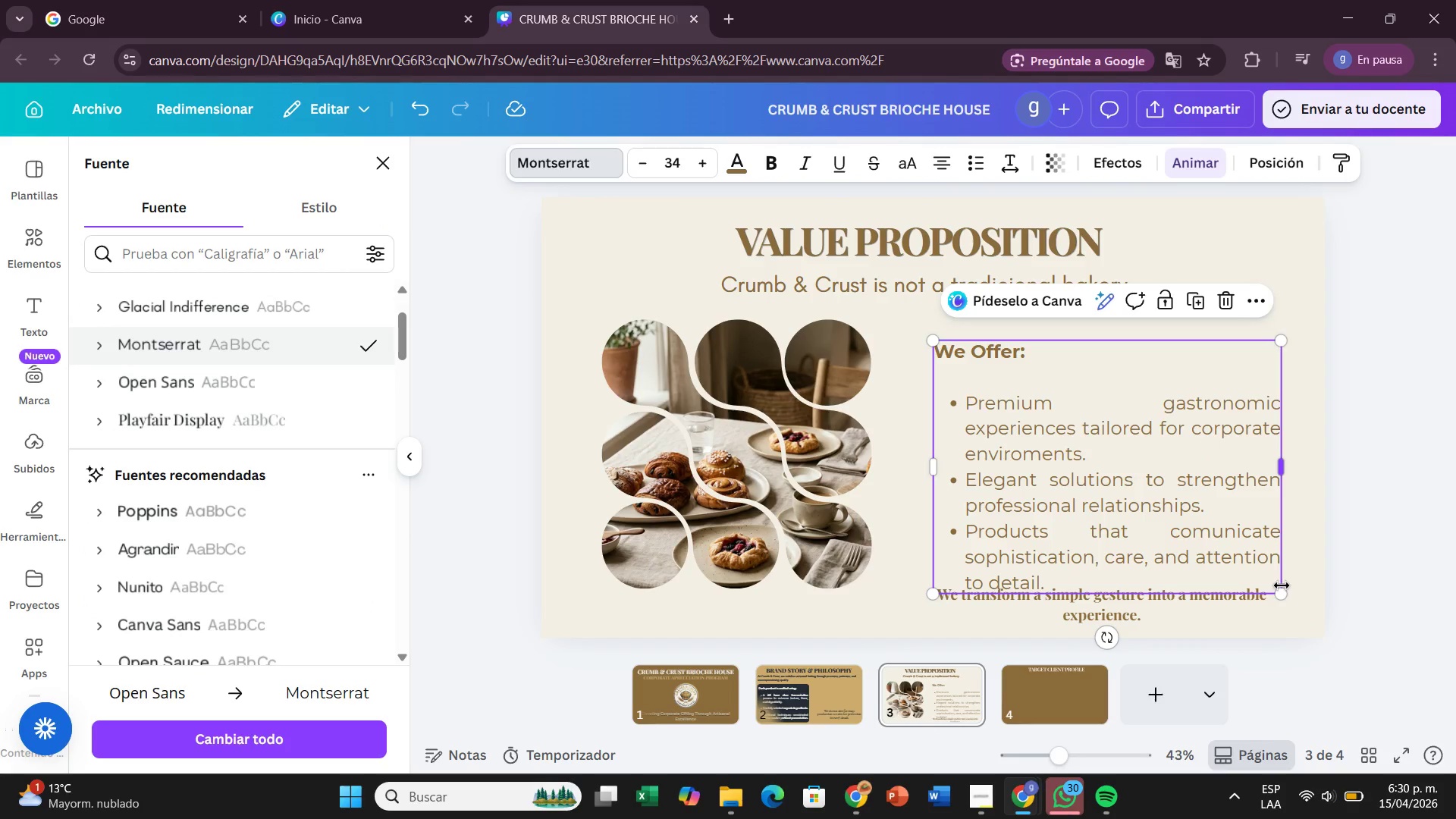 
left_click_drag(start_coordinate=[1280, 591], to_coordinate=[1269, 548])
 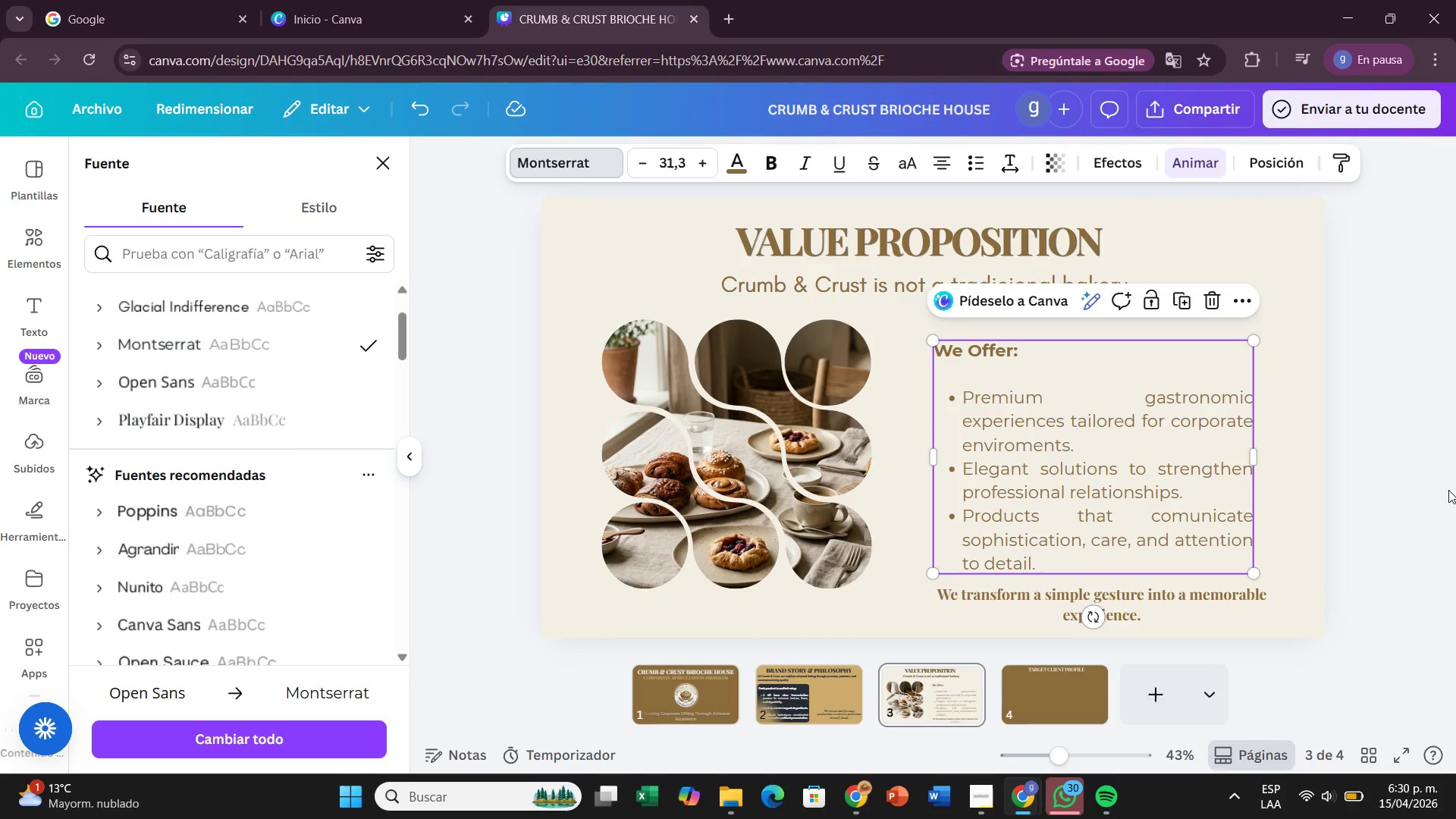 
left_click([1448, 490])
 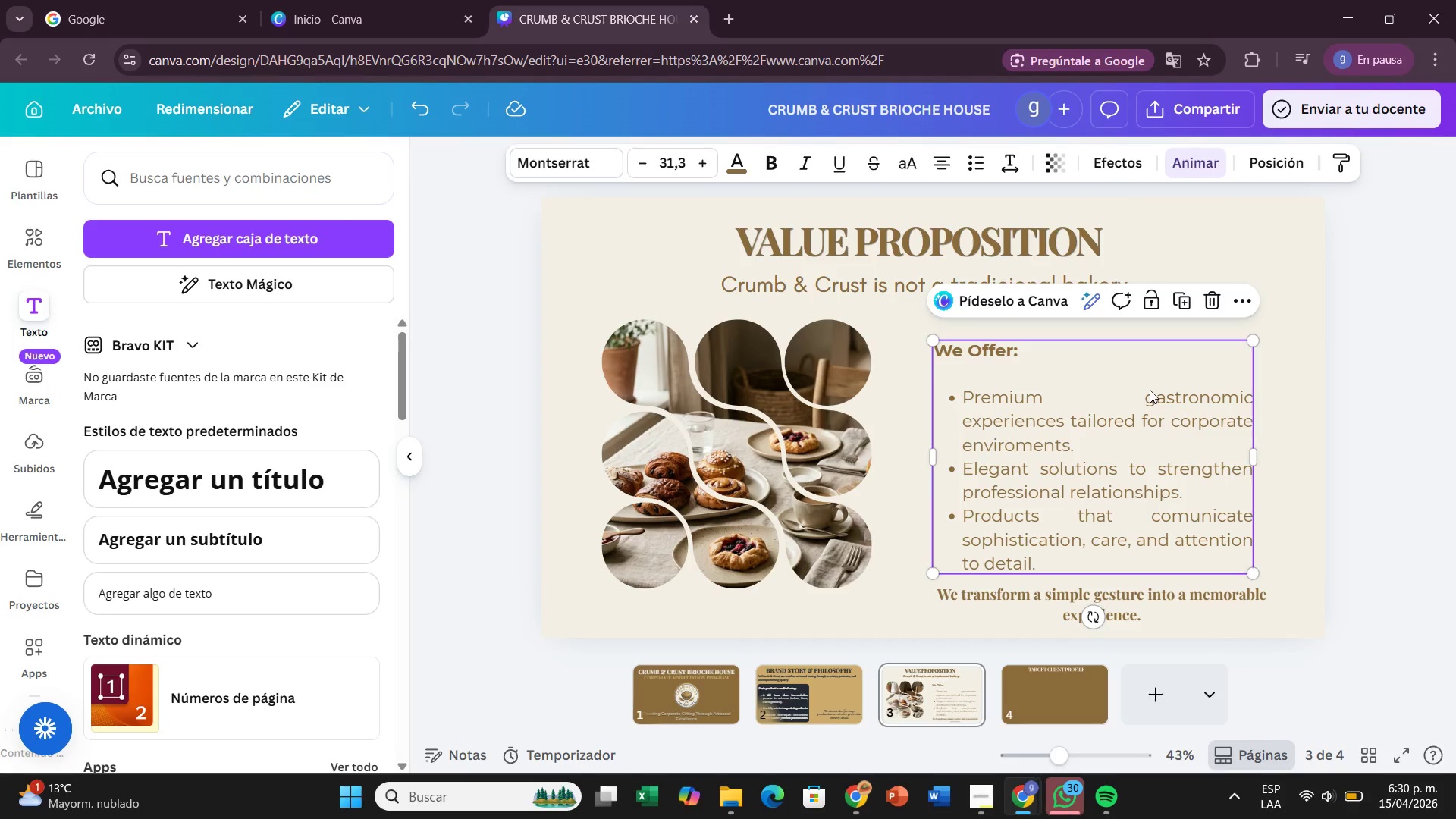 
left_click_drag(start_coordinate=[1150, 390], to_coordinate=[1164, 384])
 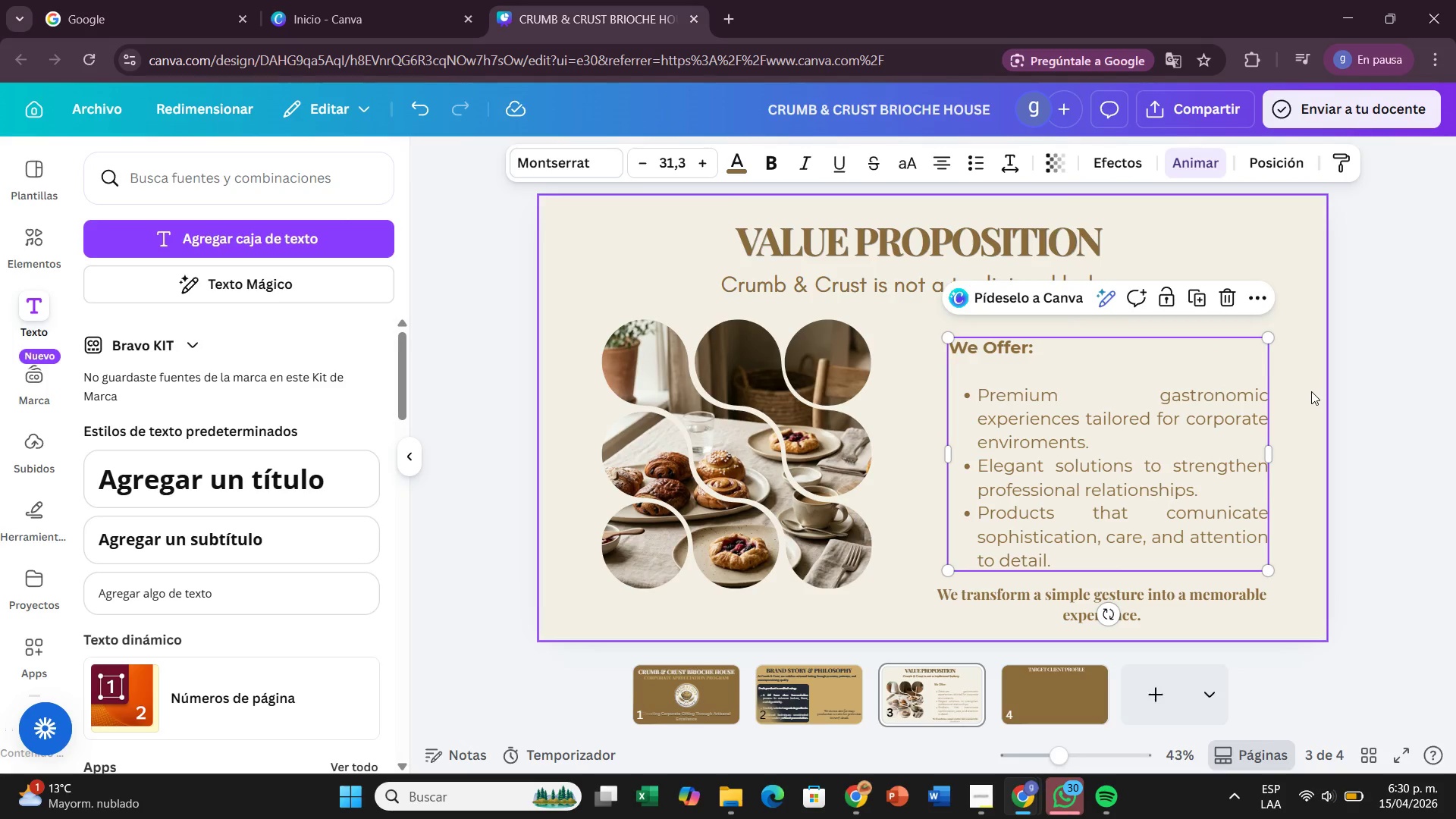 
left_click([1311, 391])
 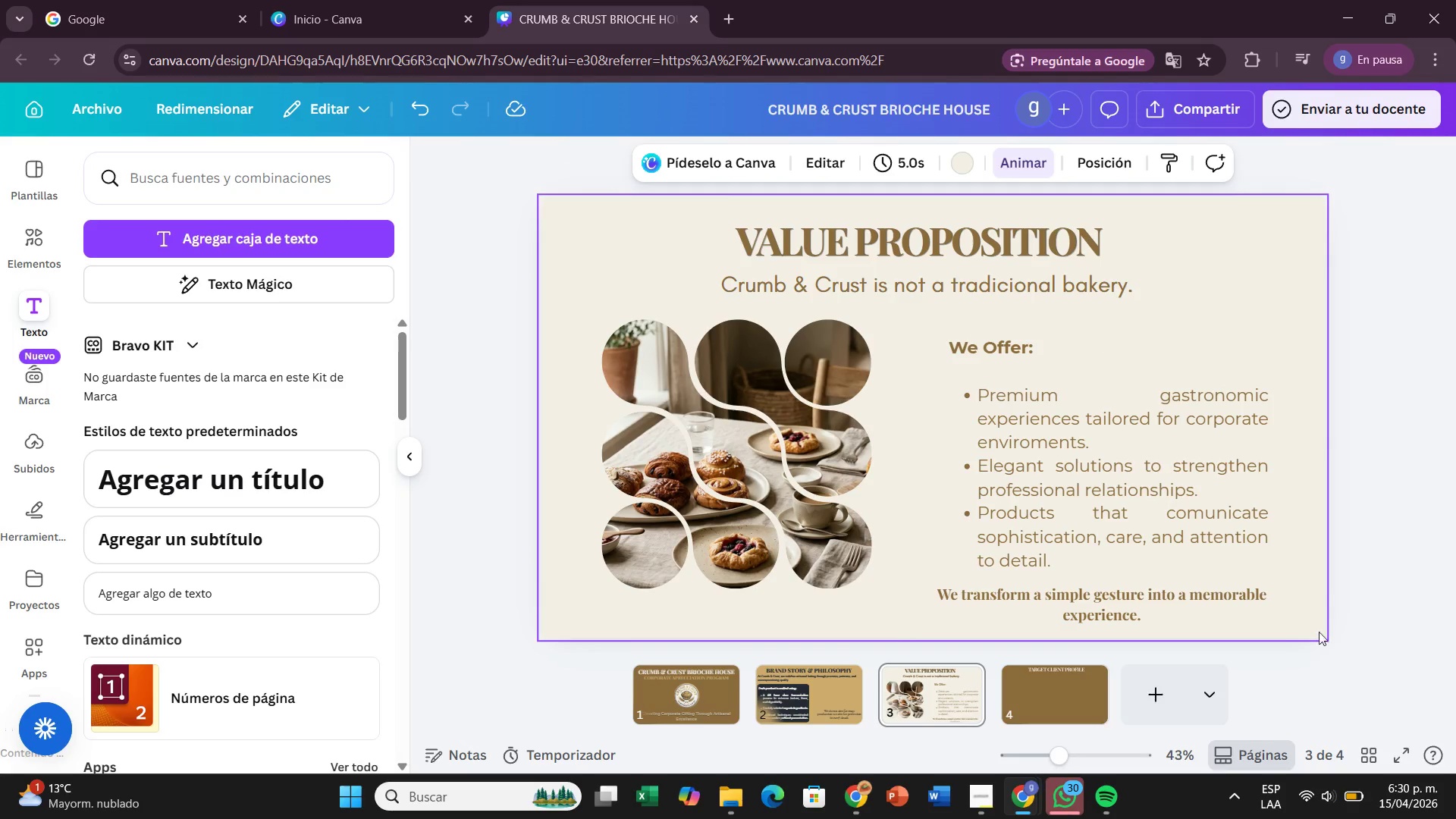 
left_click_drag(start_coordinate=[1213, 626], to_coordinate=[1230, 621])
 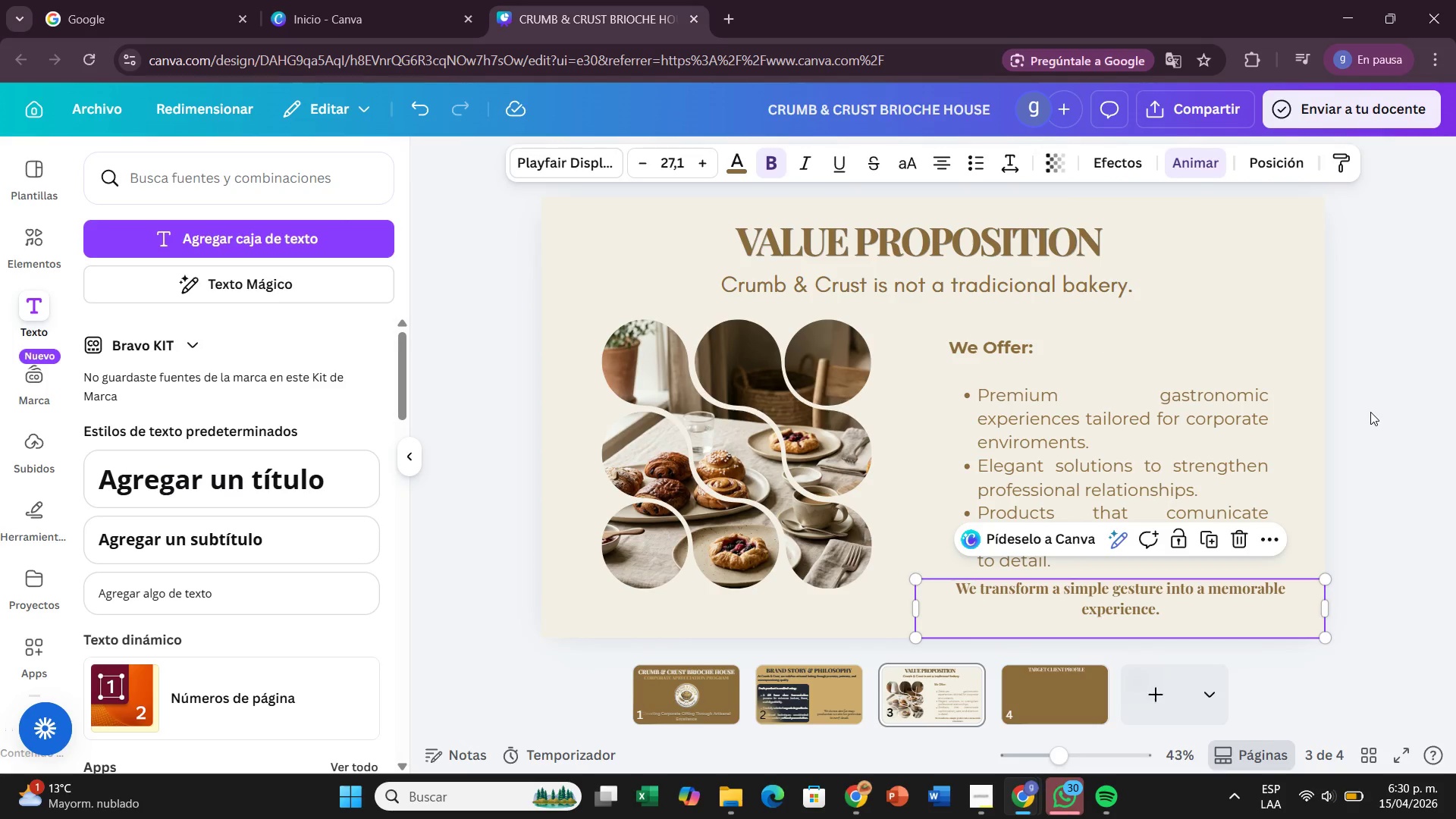 
left_click([1370, 412])
 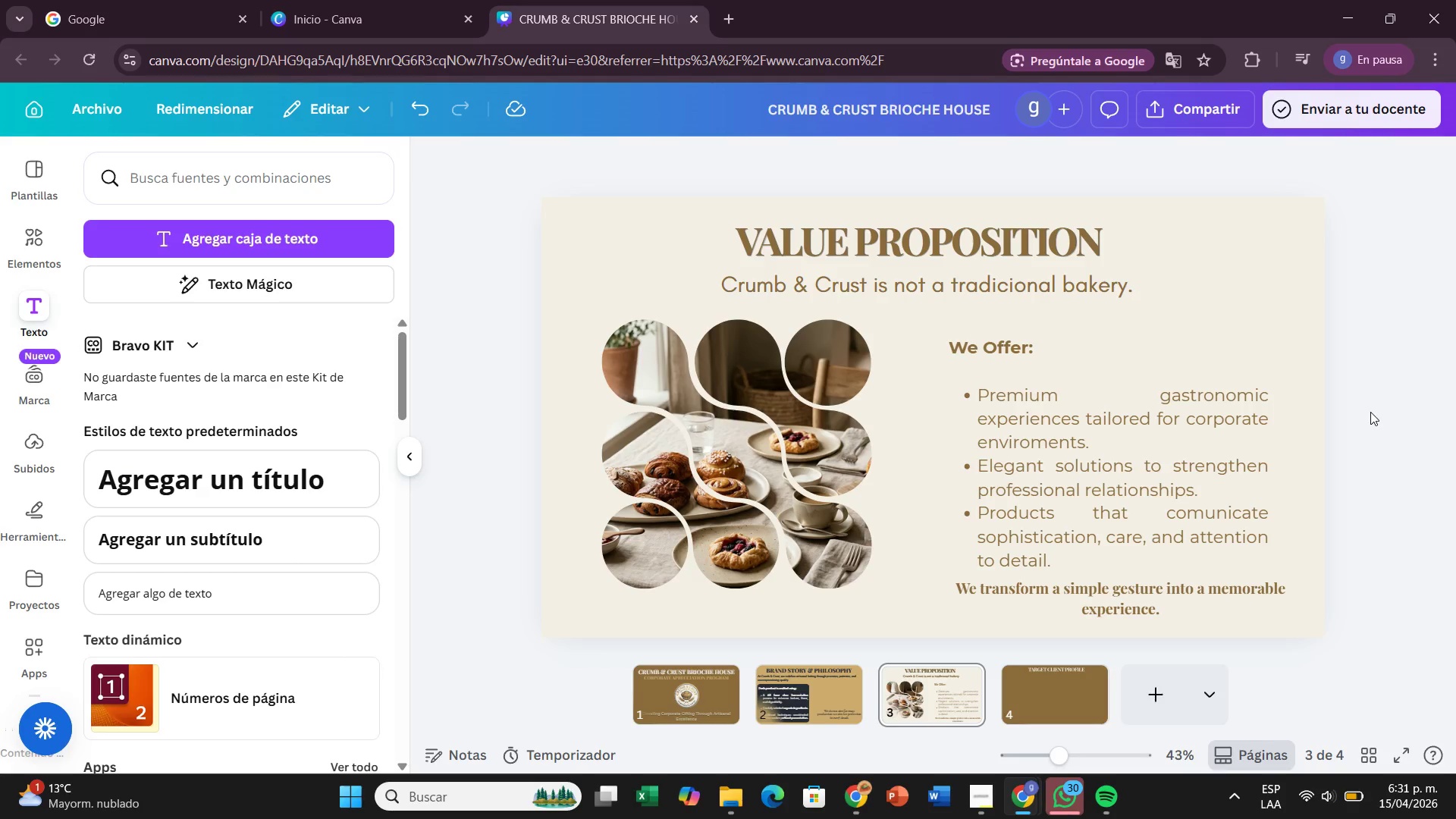 
wait(49.47)
 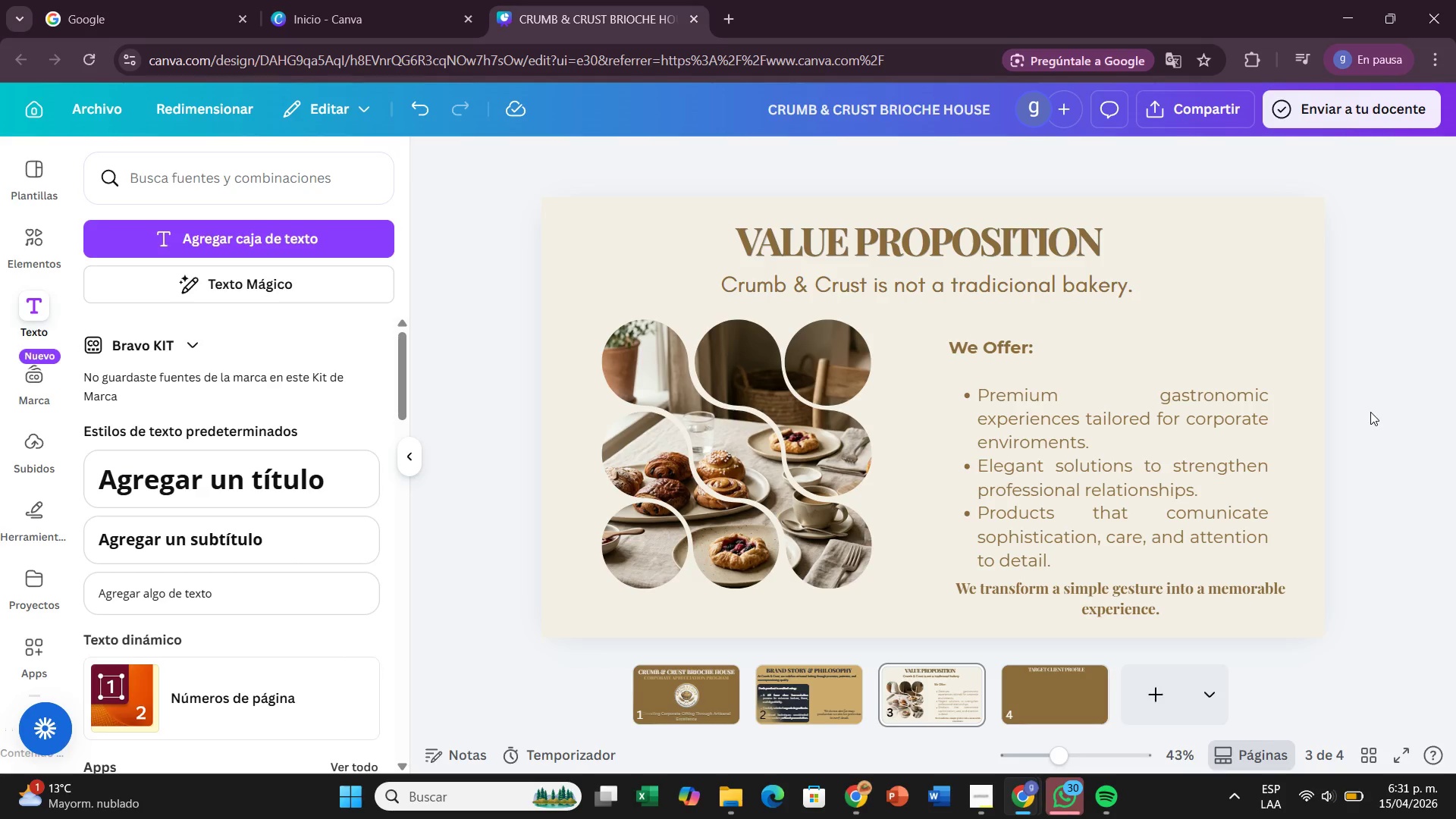 
left_click([1071, 688])
 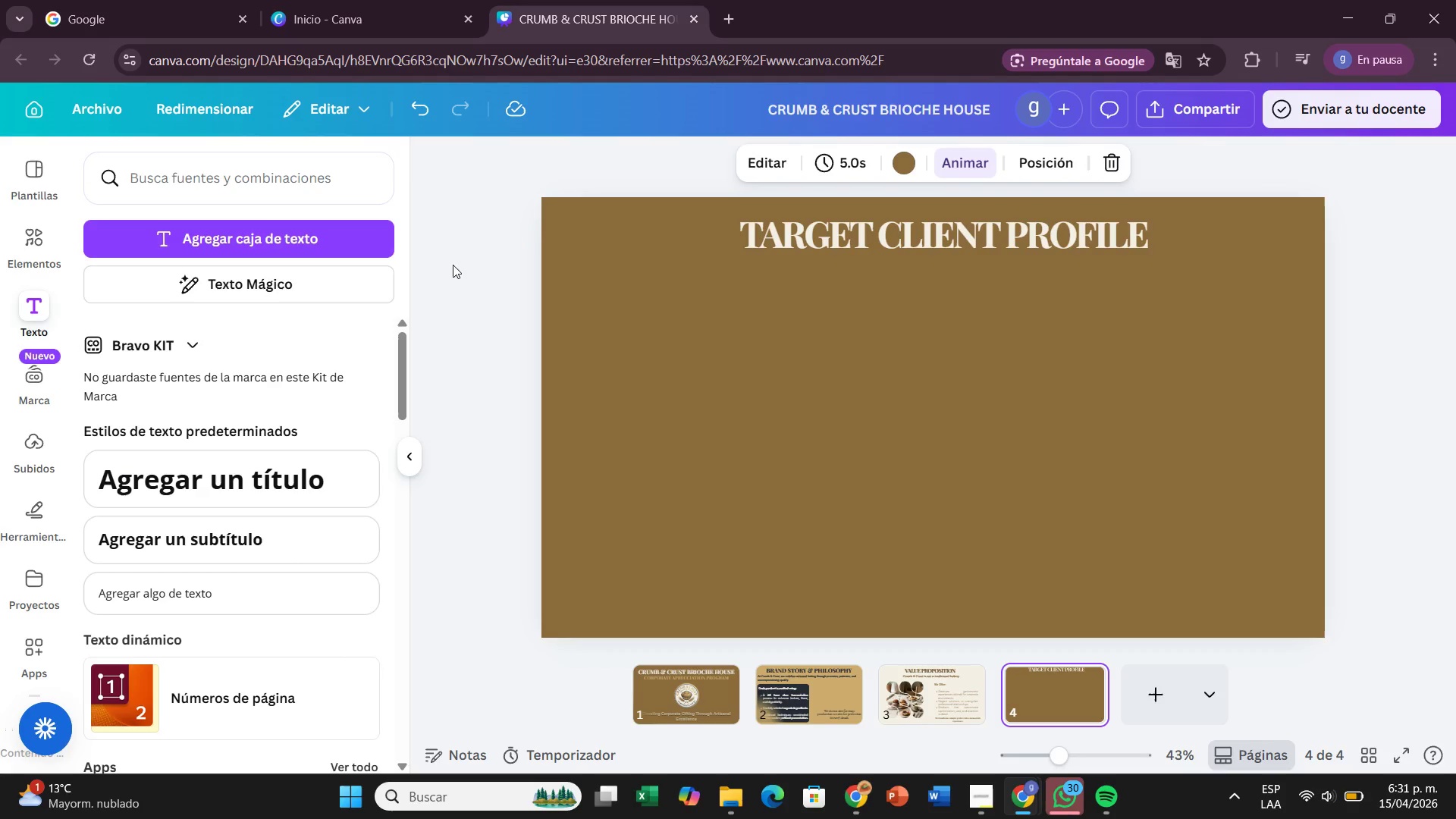 
wait(6.84)
 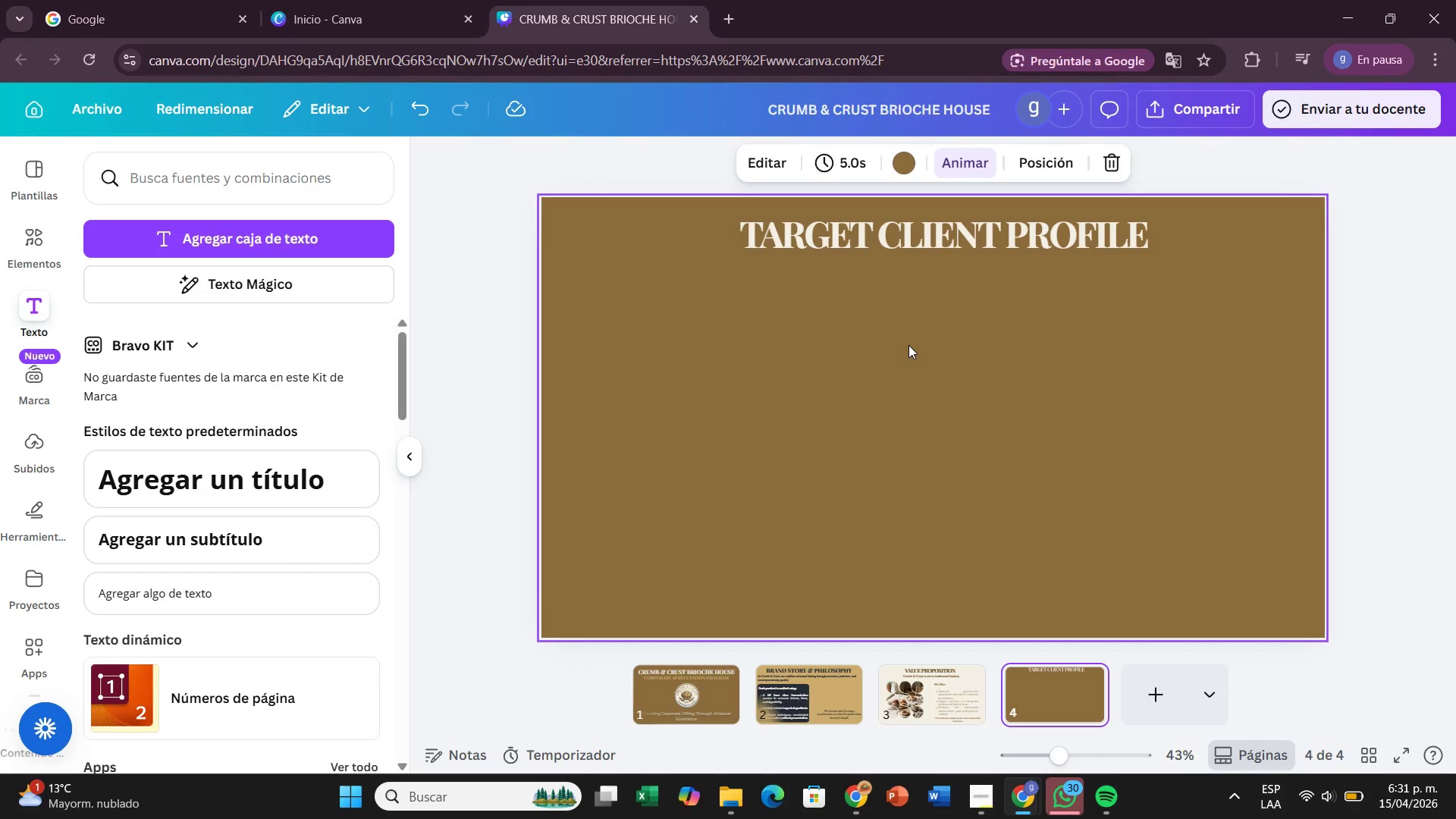 
left_click([275, 589])
 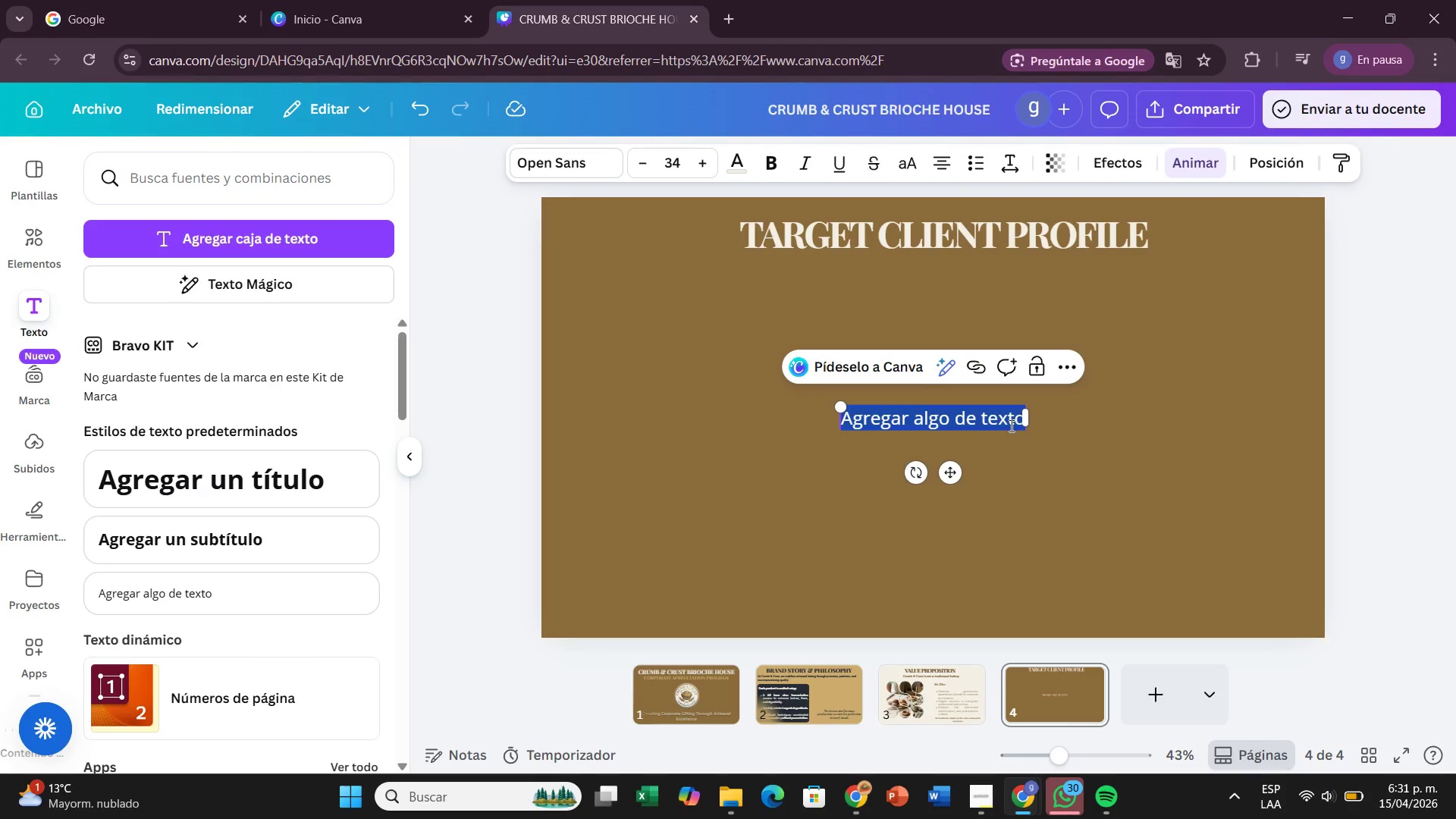 
left_click_drag(start_coordinate=[1010, 425], to_coordinate=[1006, 427])
 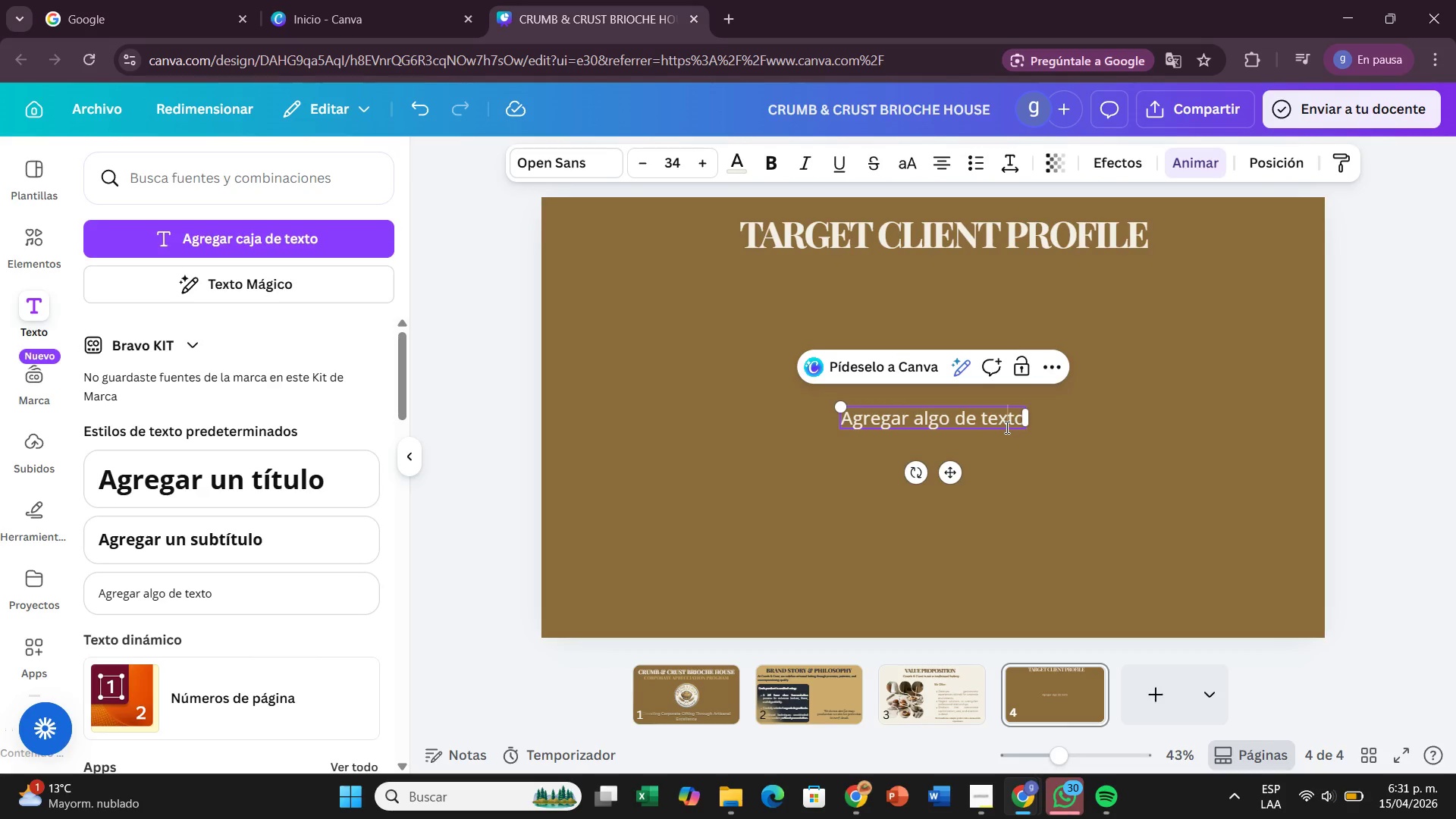 
double_click([1006, 427])
 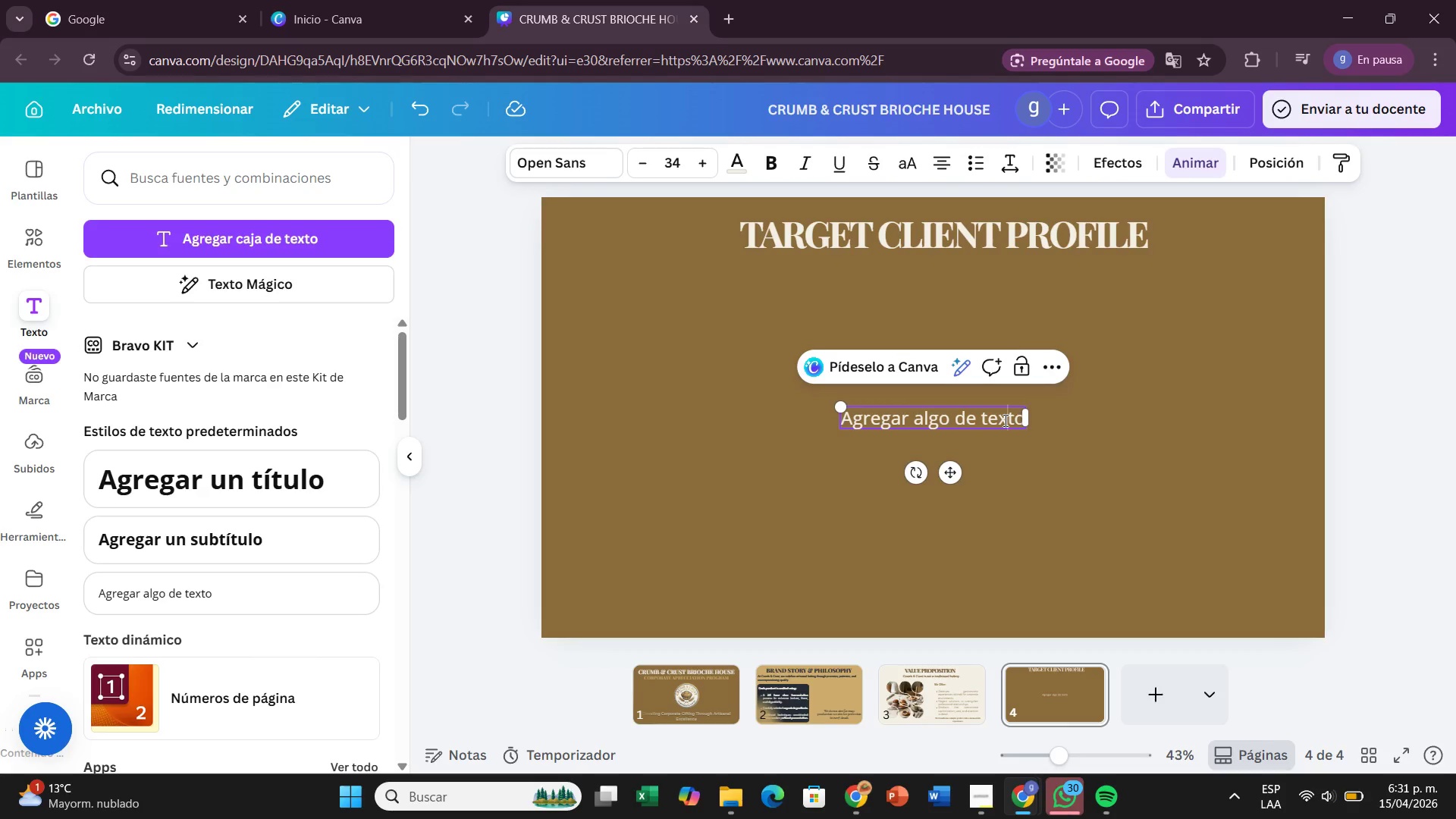 
double_click([1004, 420])
 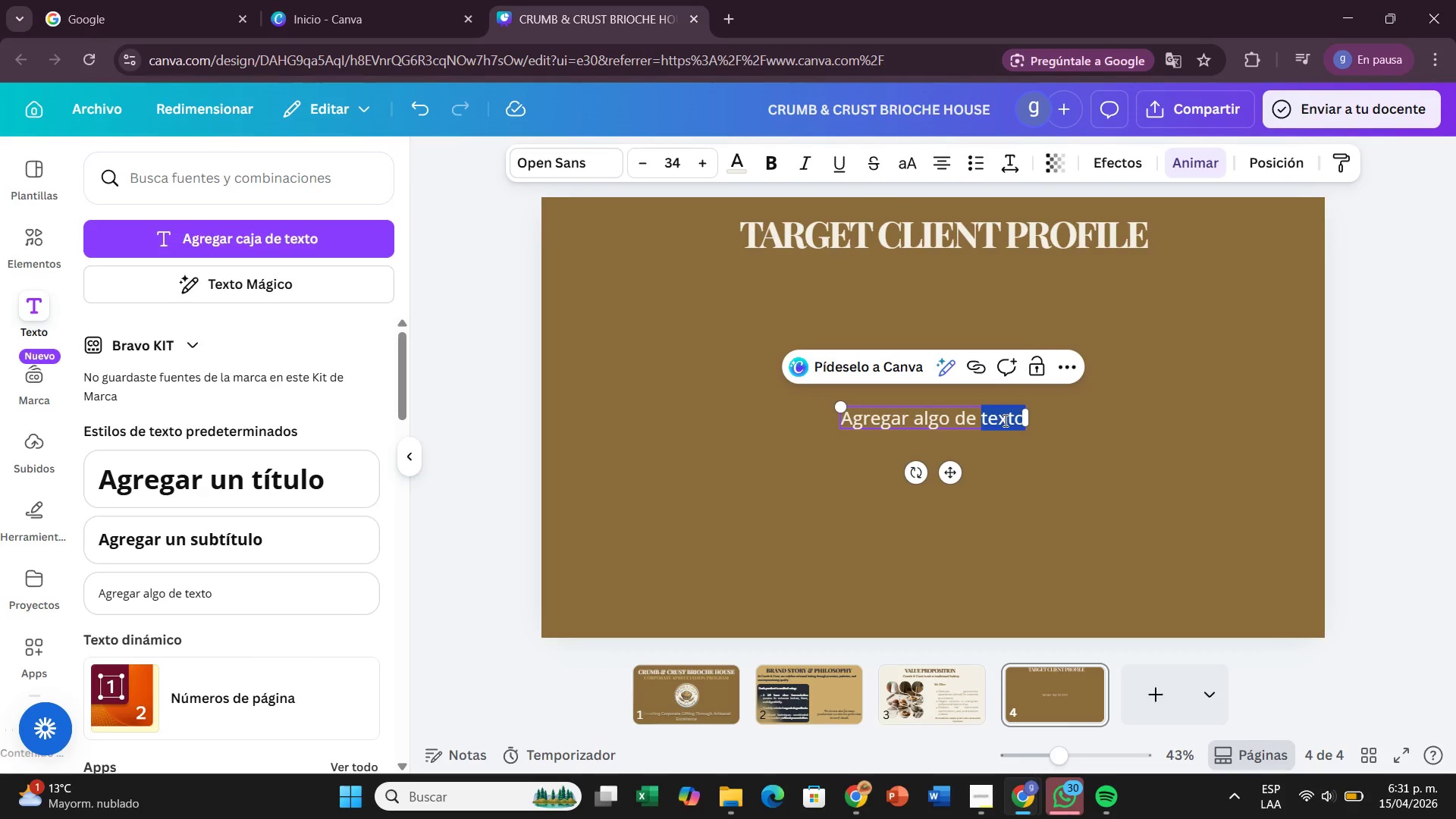 
hold_key(key=Backspace, duration=0.69)
 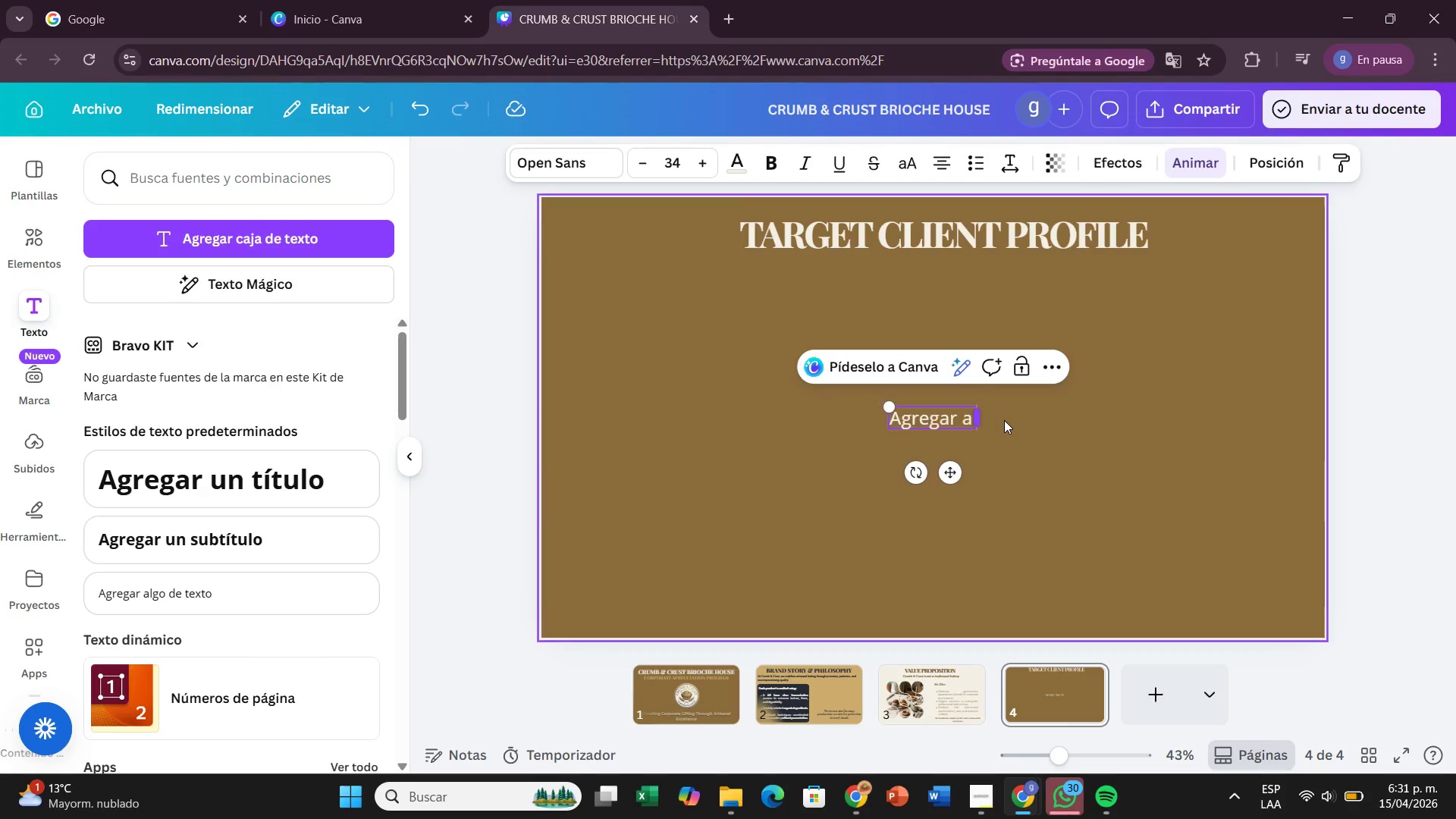 
hold_key(key=Backspace, duration=0.59)
 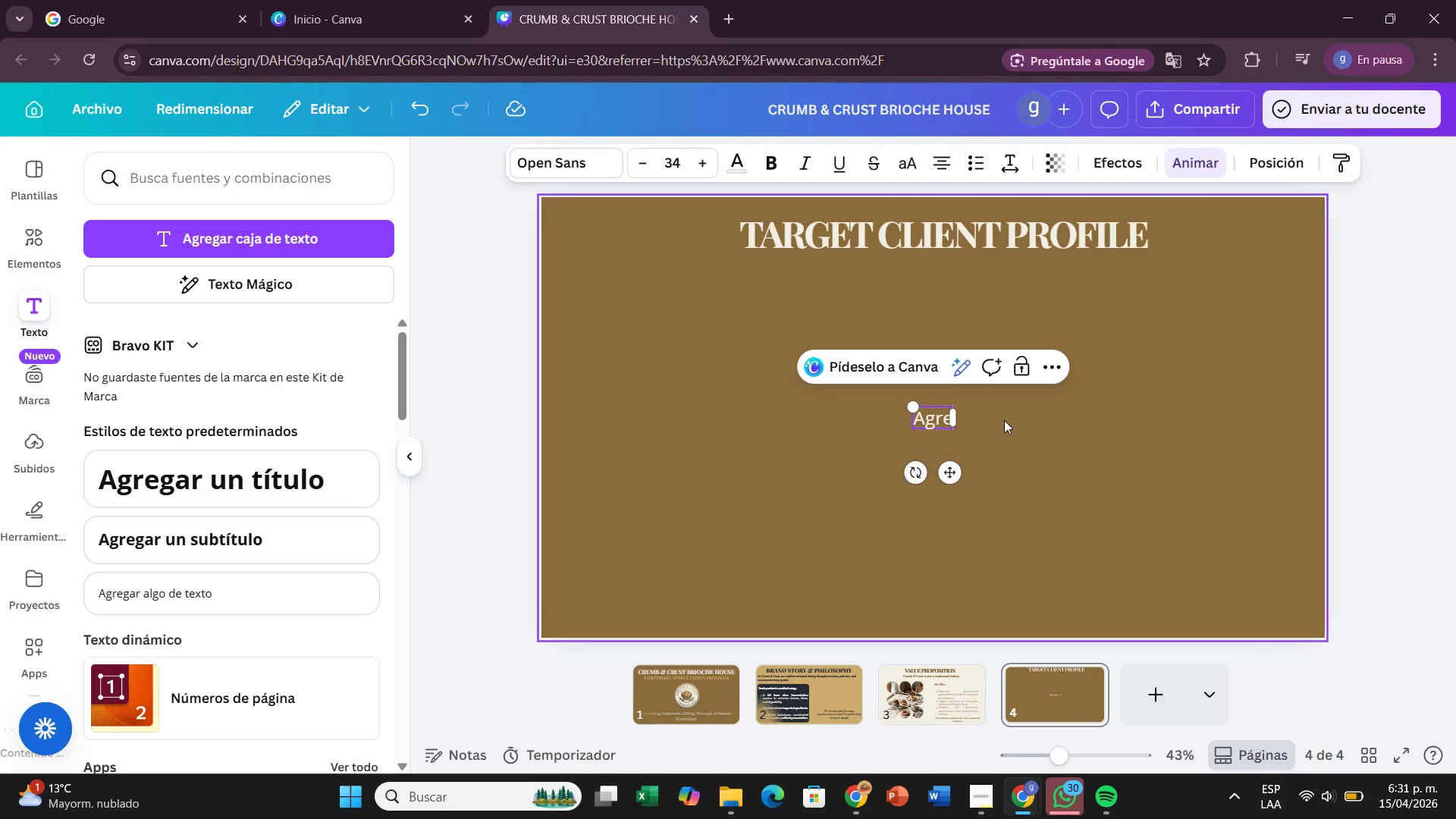 
key(Backspace)
key(Backspace)
key(Backspace)
key(Backspace)
key(Backspace)
type(Our services are designedfor organizations that value excellence an )
key(Backspace)
type(d presentation>)
 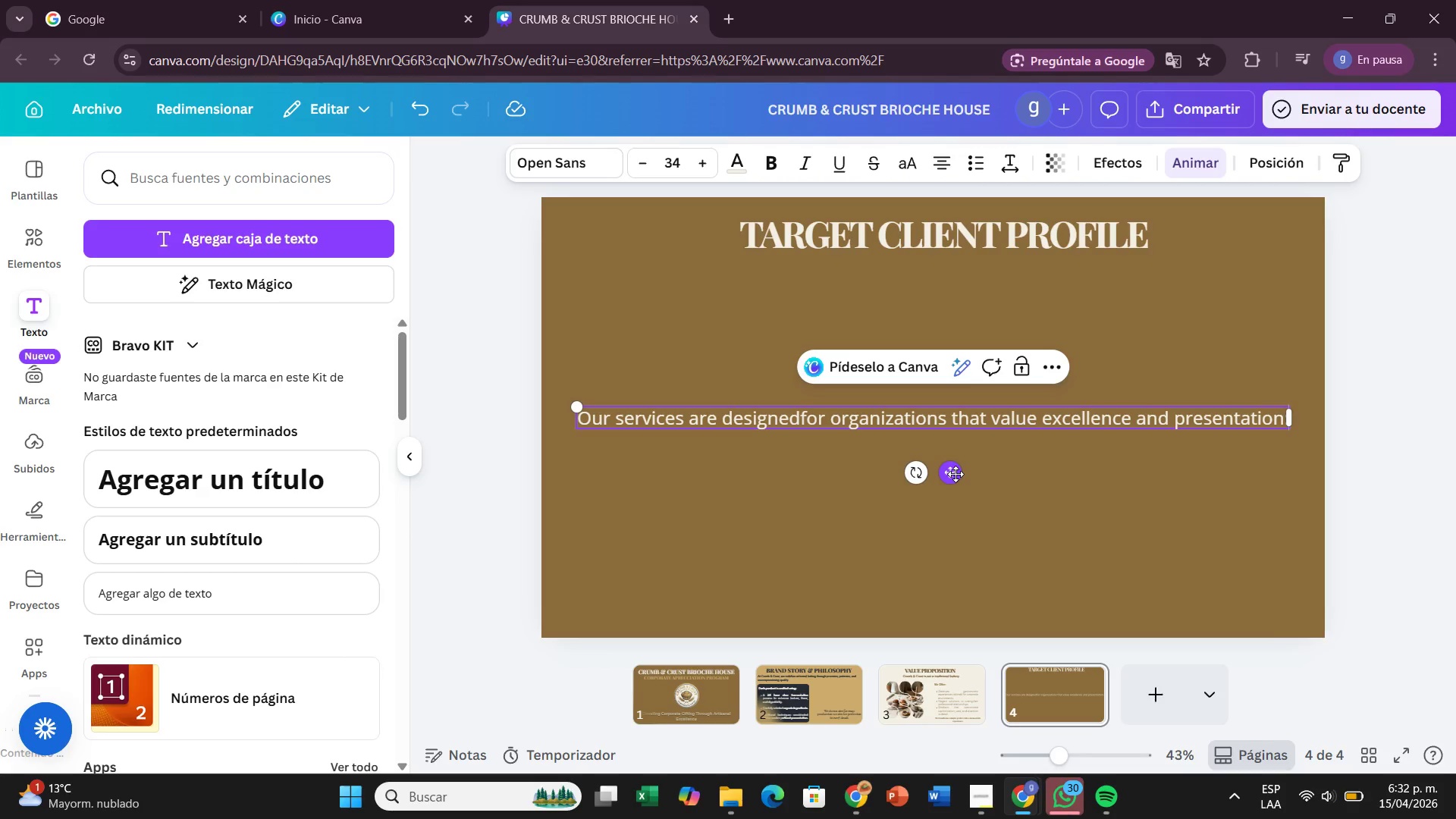 
left_click_drag(start_coordinate=[956, 474], to_coordinate=[947, 330])
 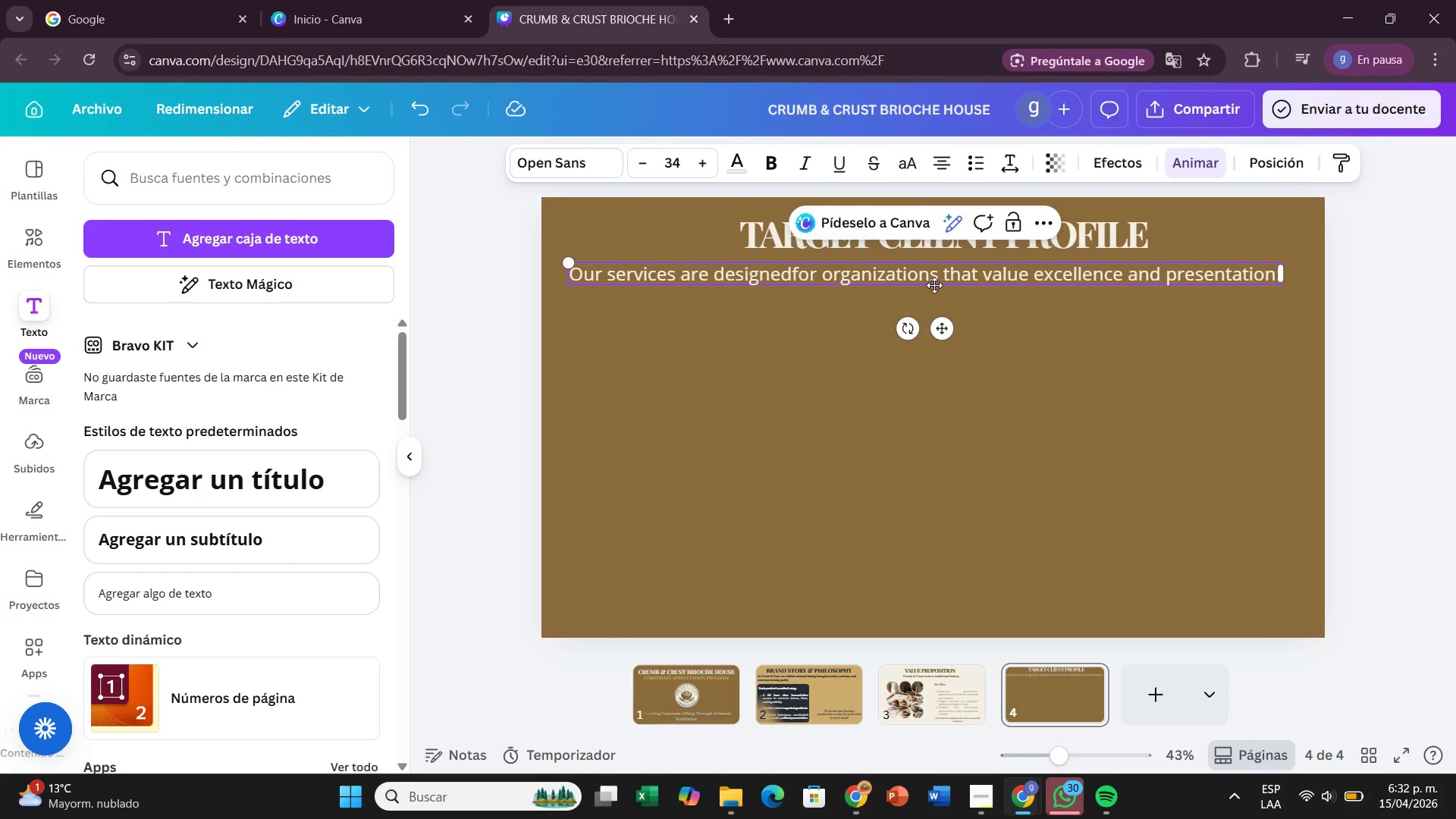 
left_click([933, 285])
 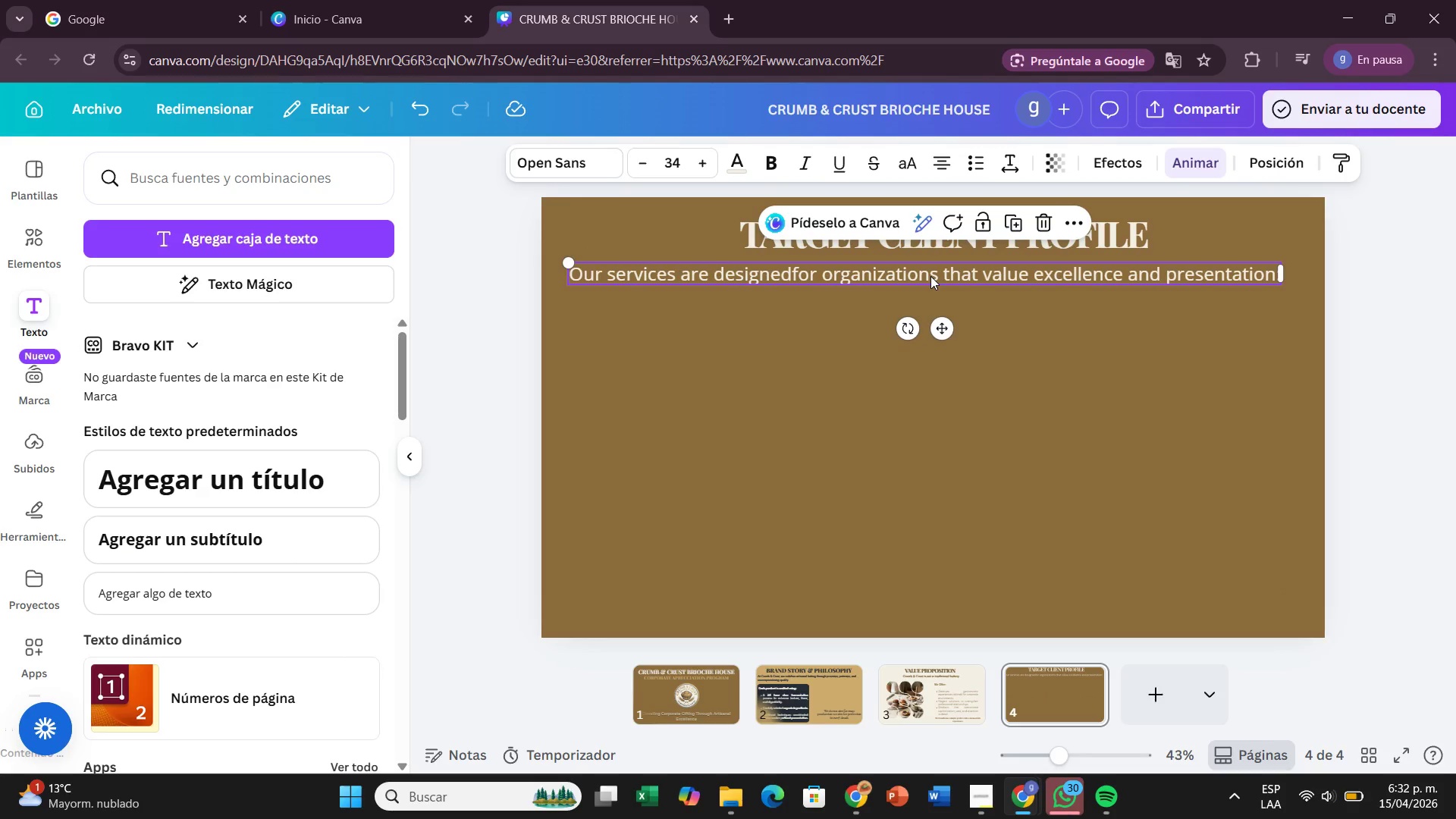 
double_click([930, 276])
 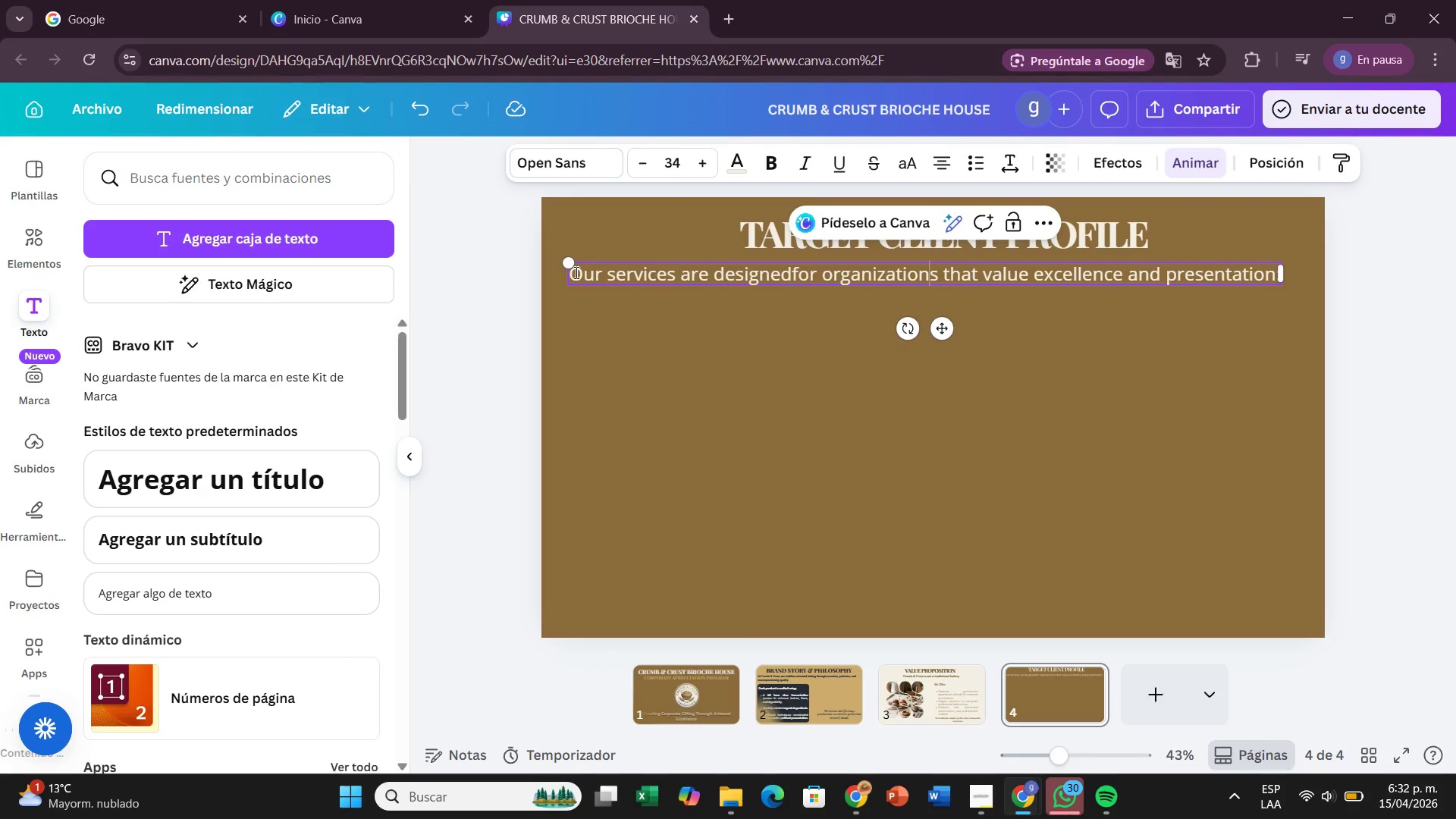 
left_click_drag(start_coordinate=[575, 272], to_coordinate=[1272, 281])
 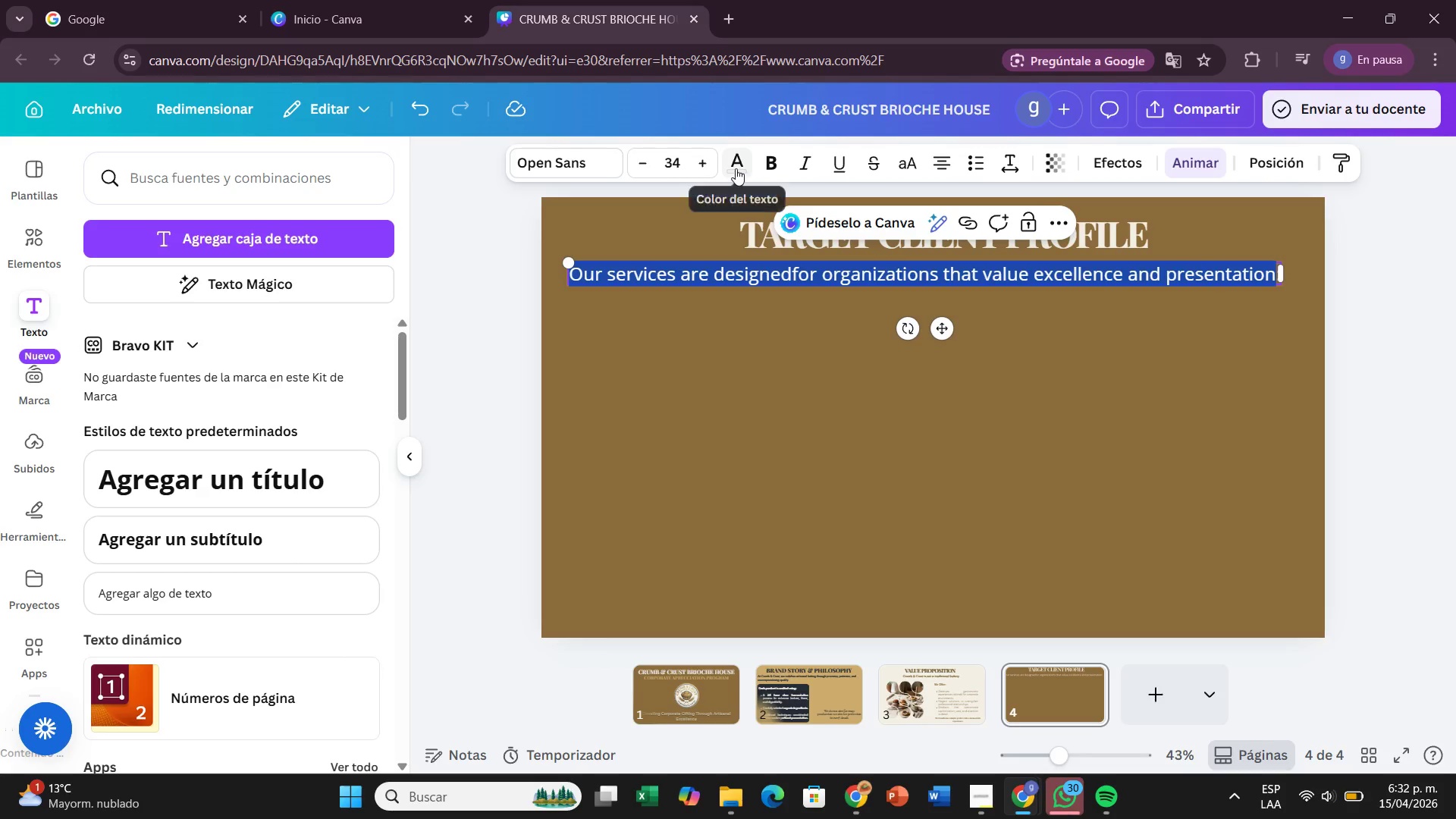 
left_click([569, 152])
 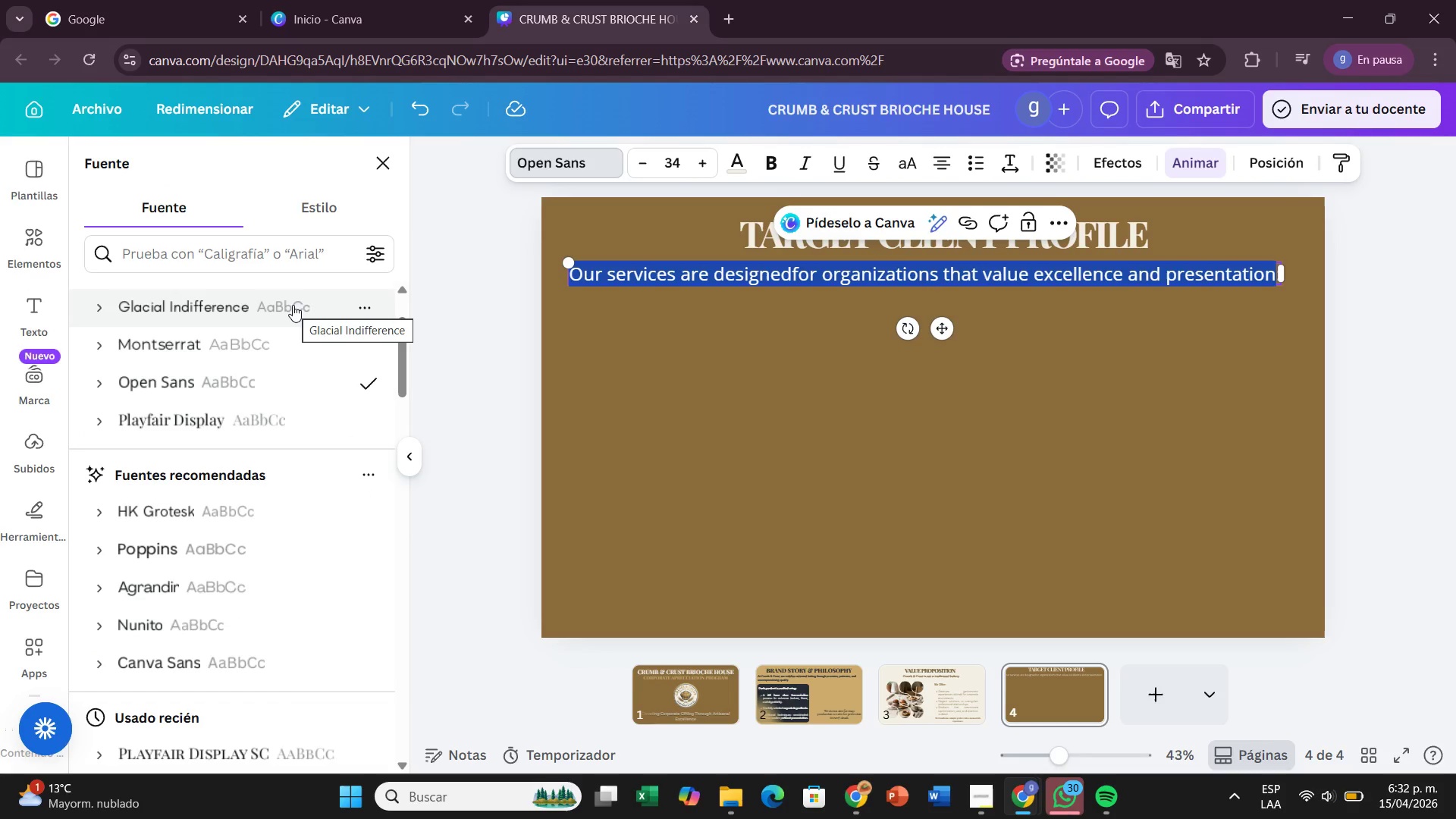 
left_click([293, 305])
 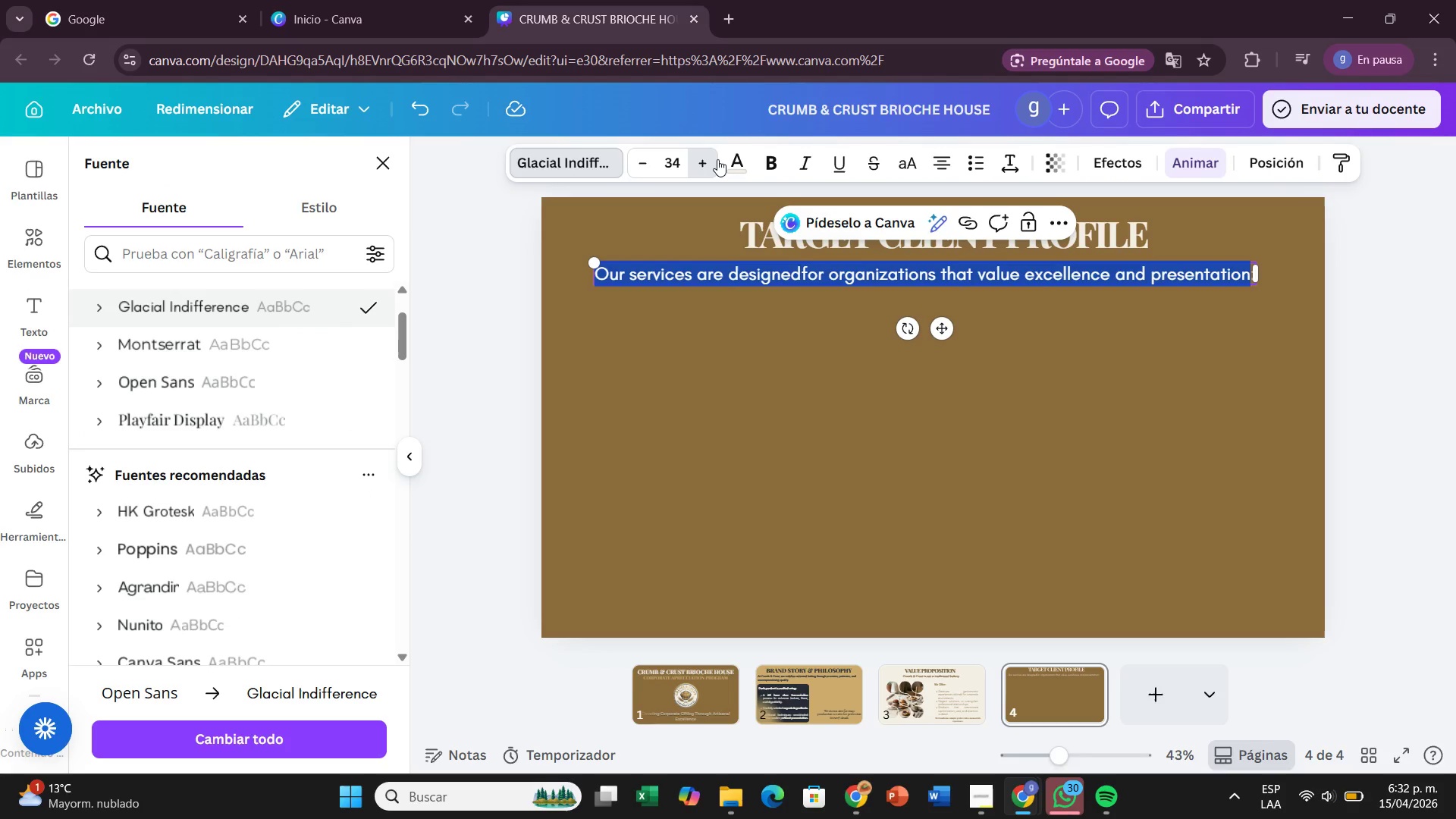 
left_click([717, 159])
 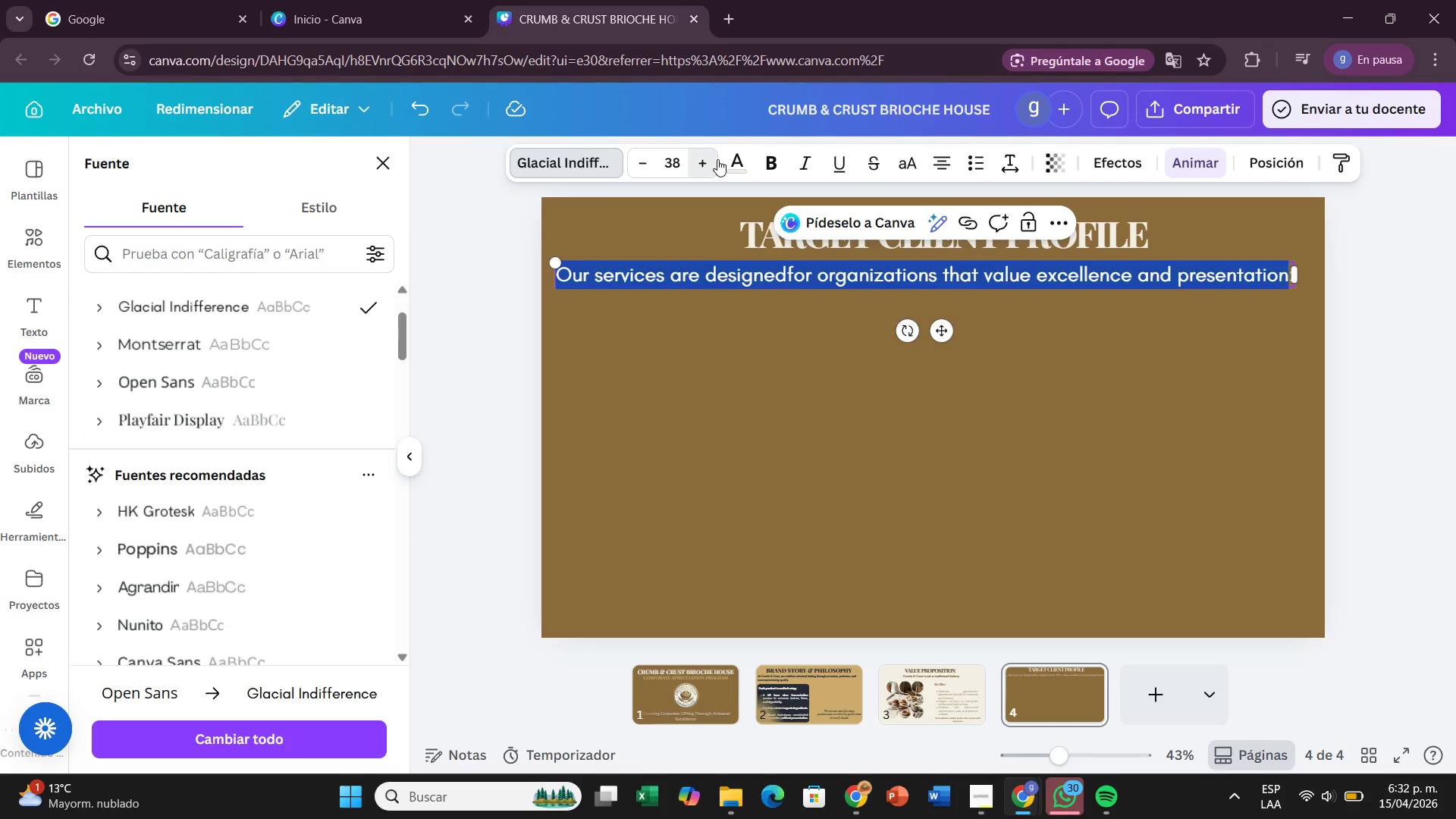 
left_click([717, 159])
 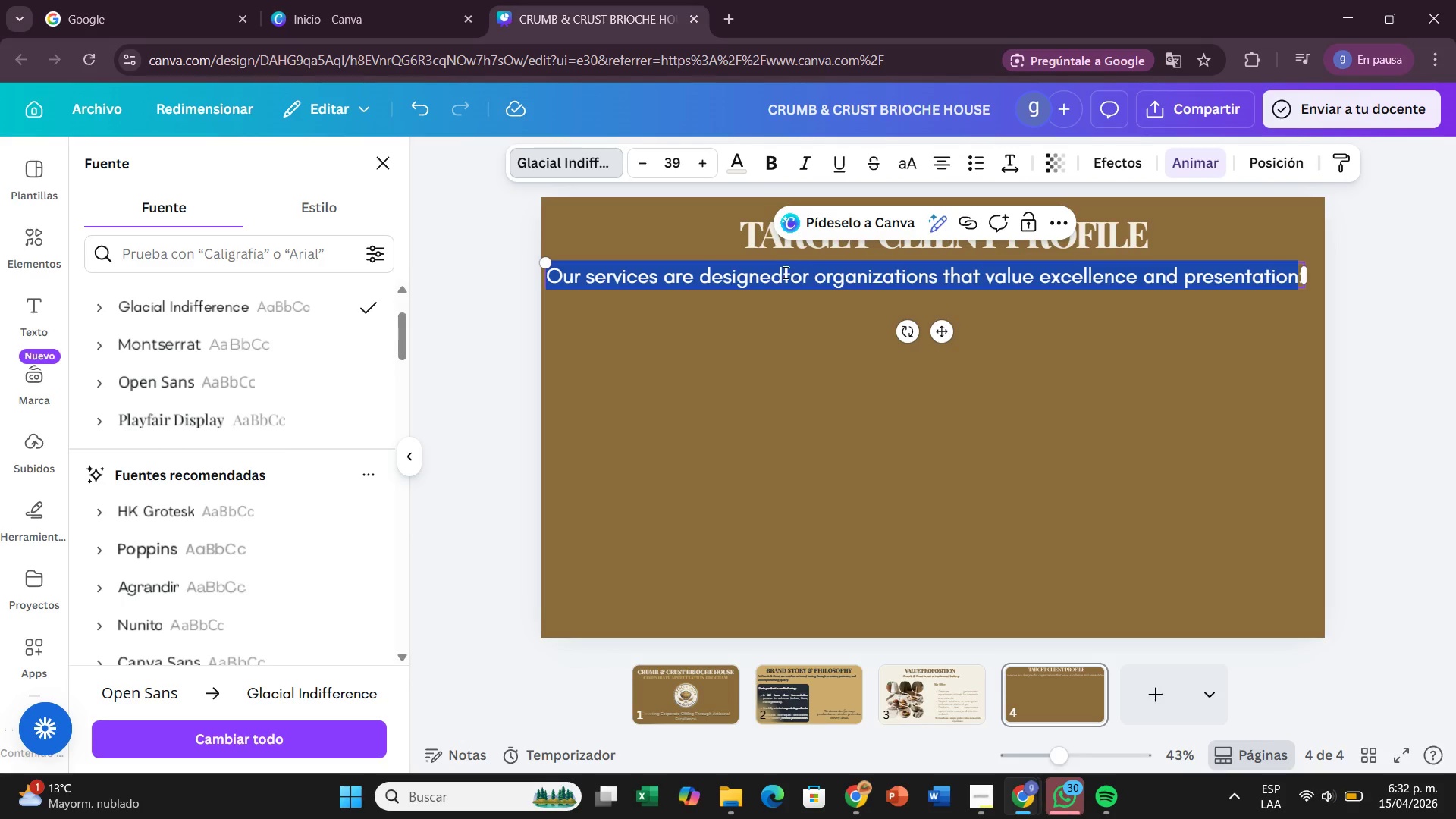 
left_click([783, 272])
 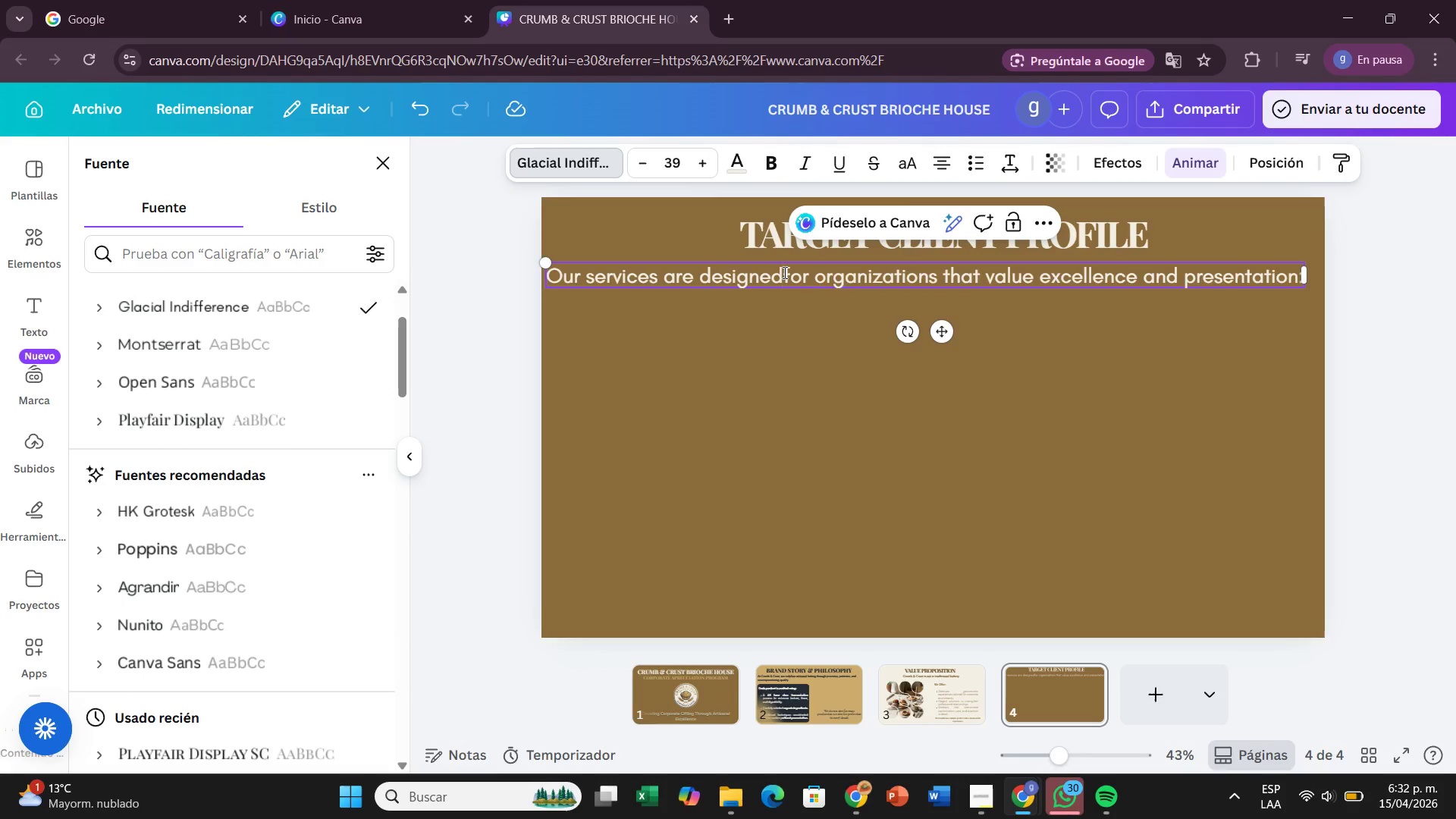 
key(Space)
 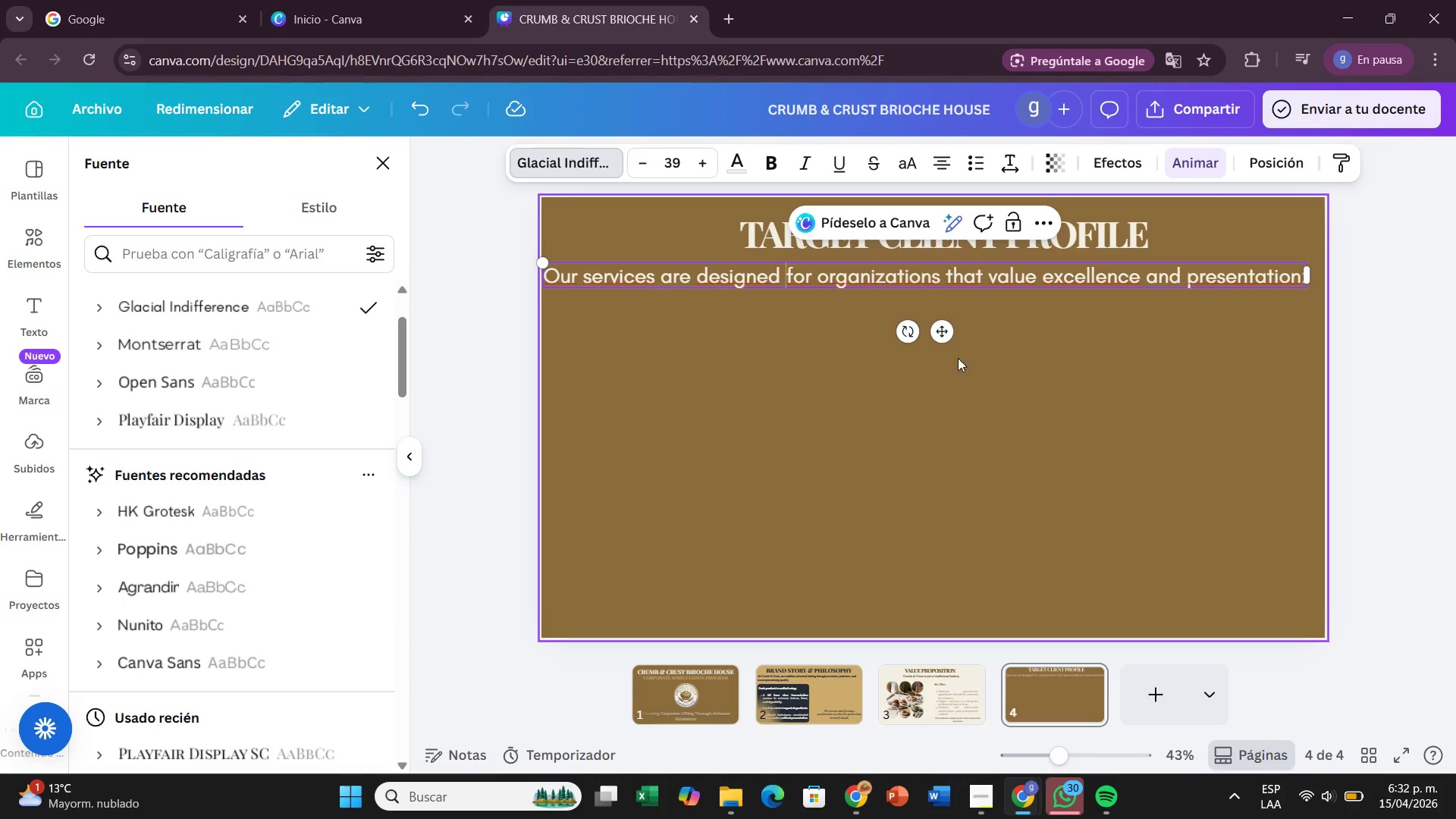 
left_click_drag(start_coordinate=[949, 336], to_coordinate=[962, 340])
 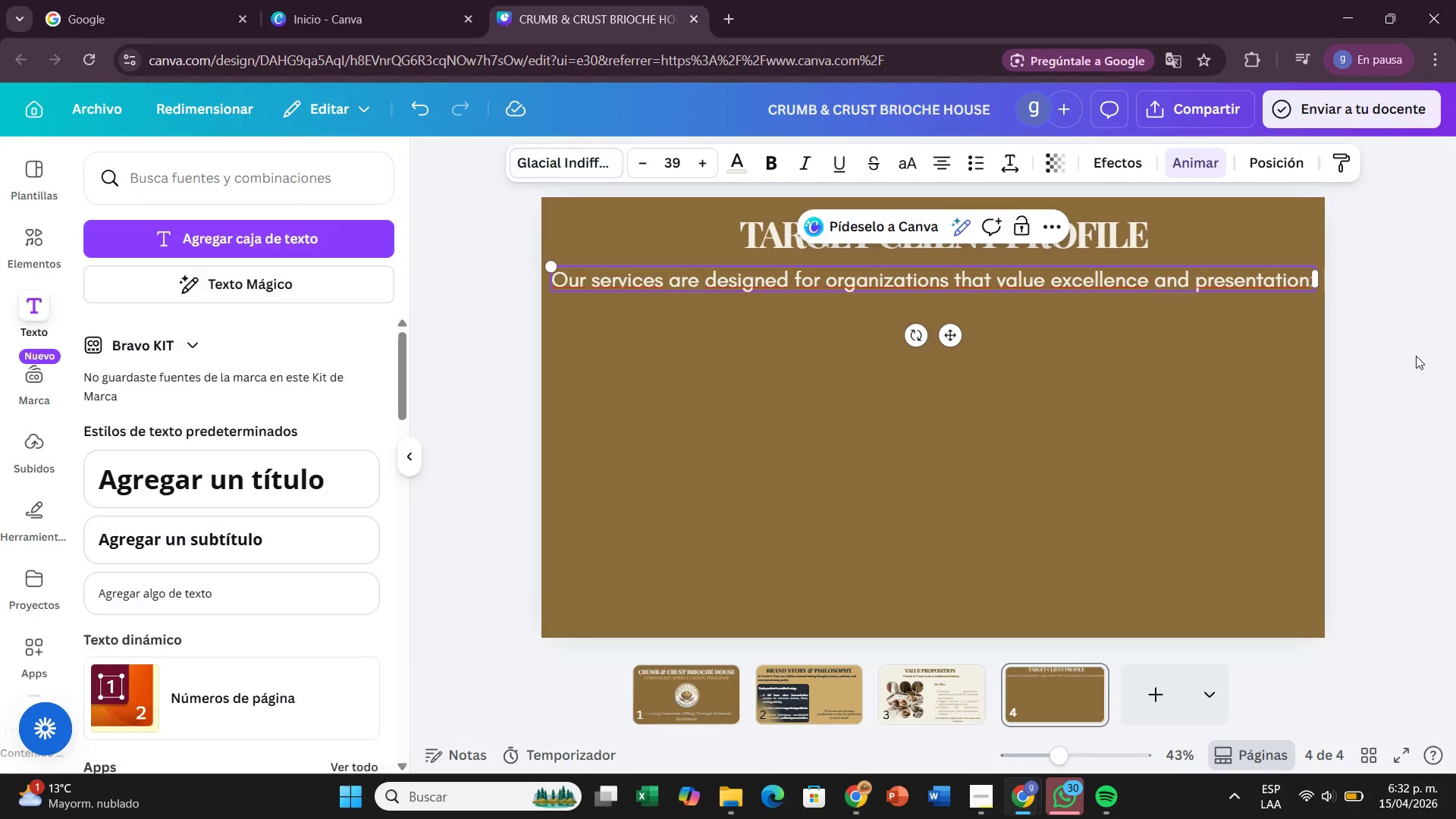 
left_click([1373, 342])
 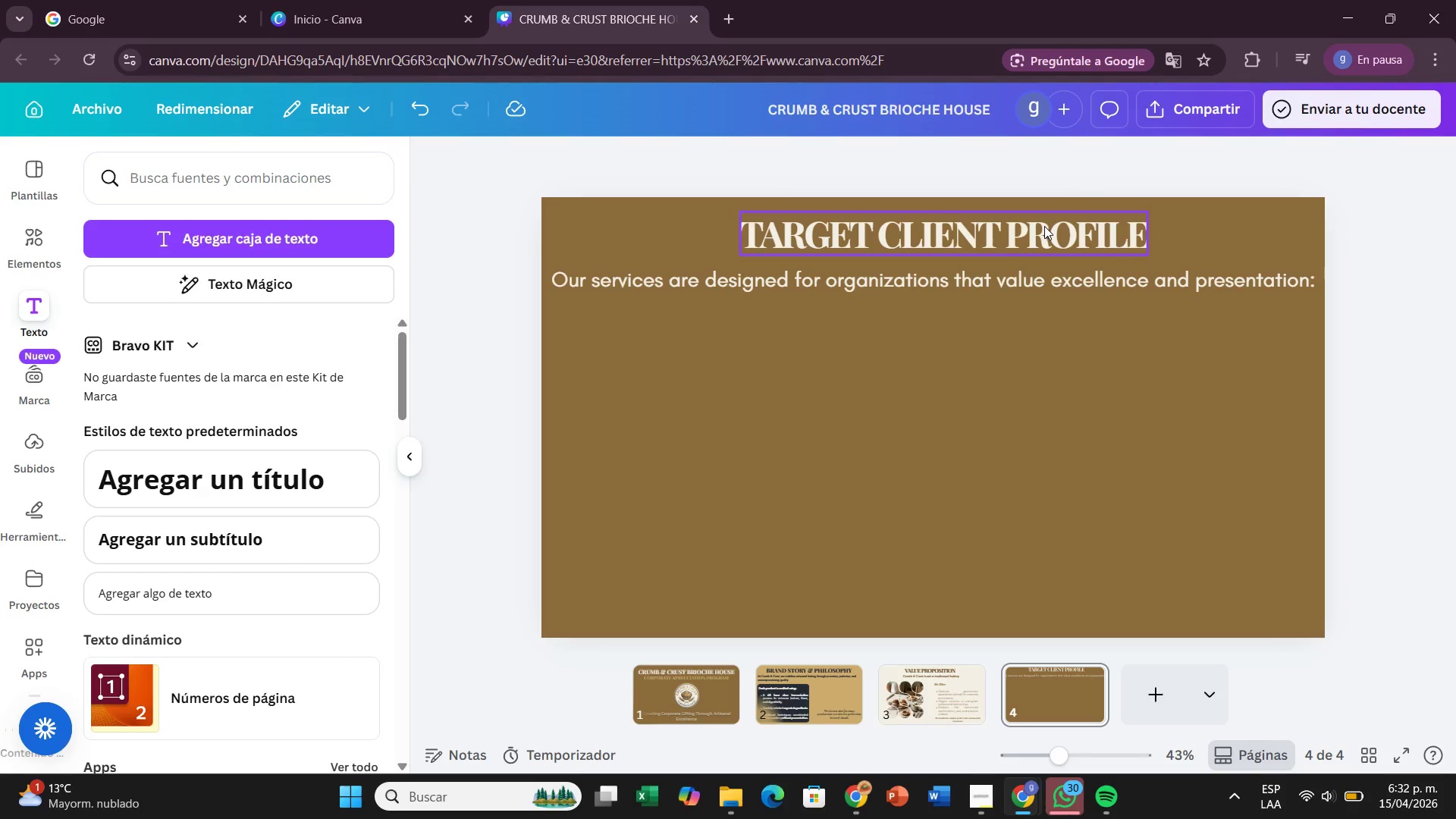 
left_click([1044, 226])
 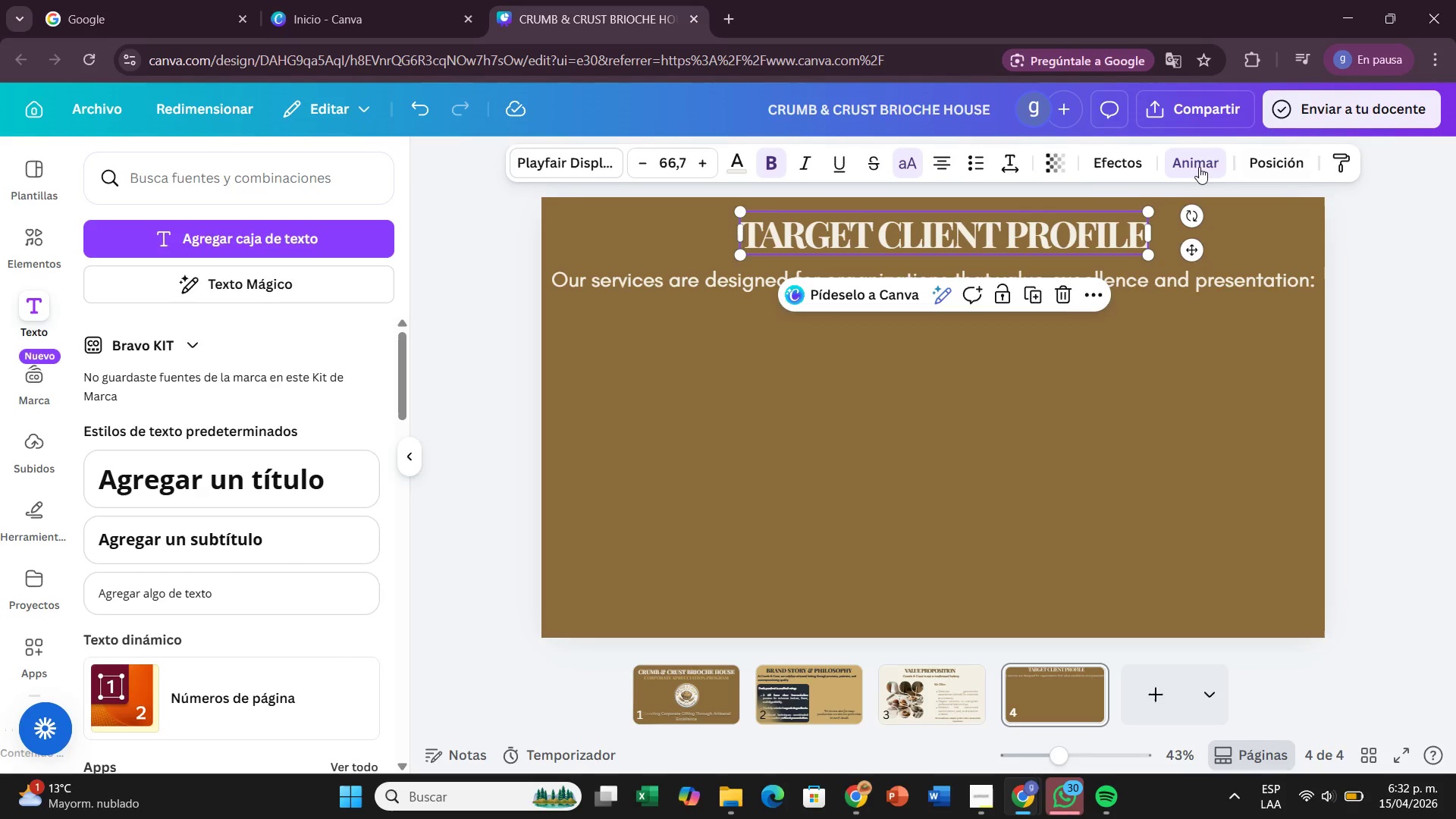 
left_click([1085, 167])
 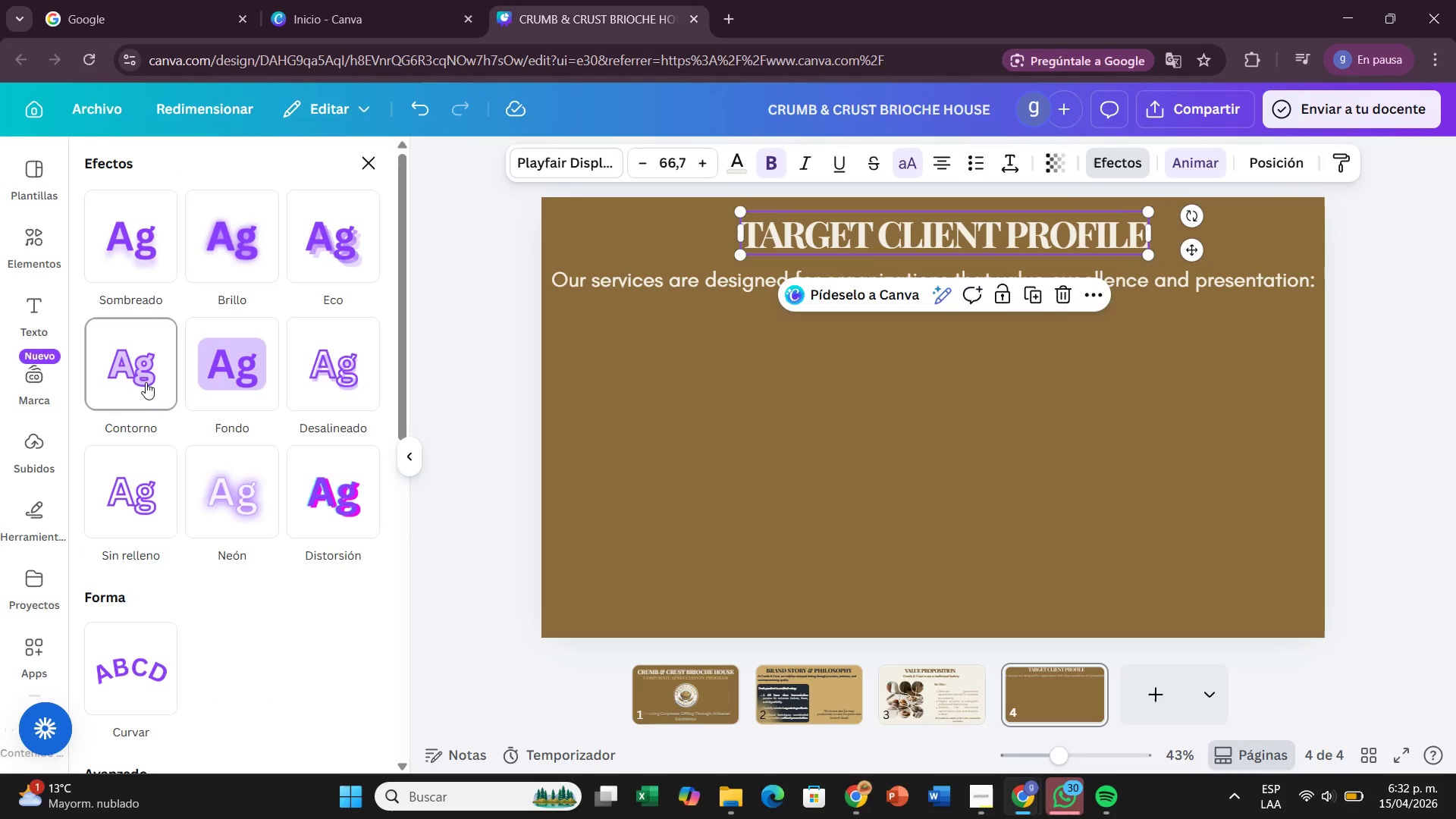 
left_click([234, 363])
 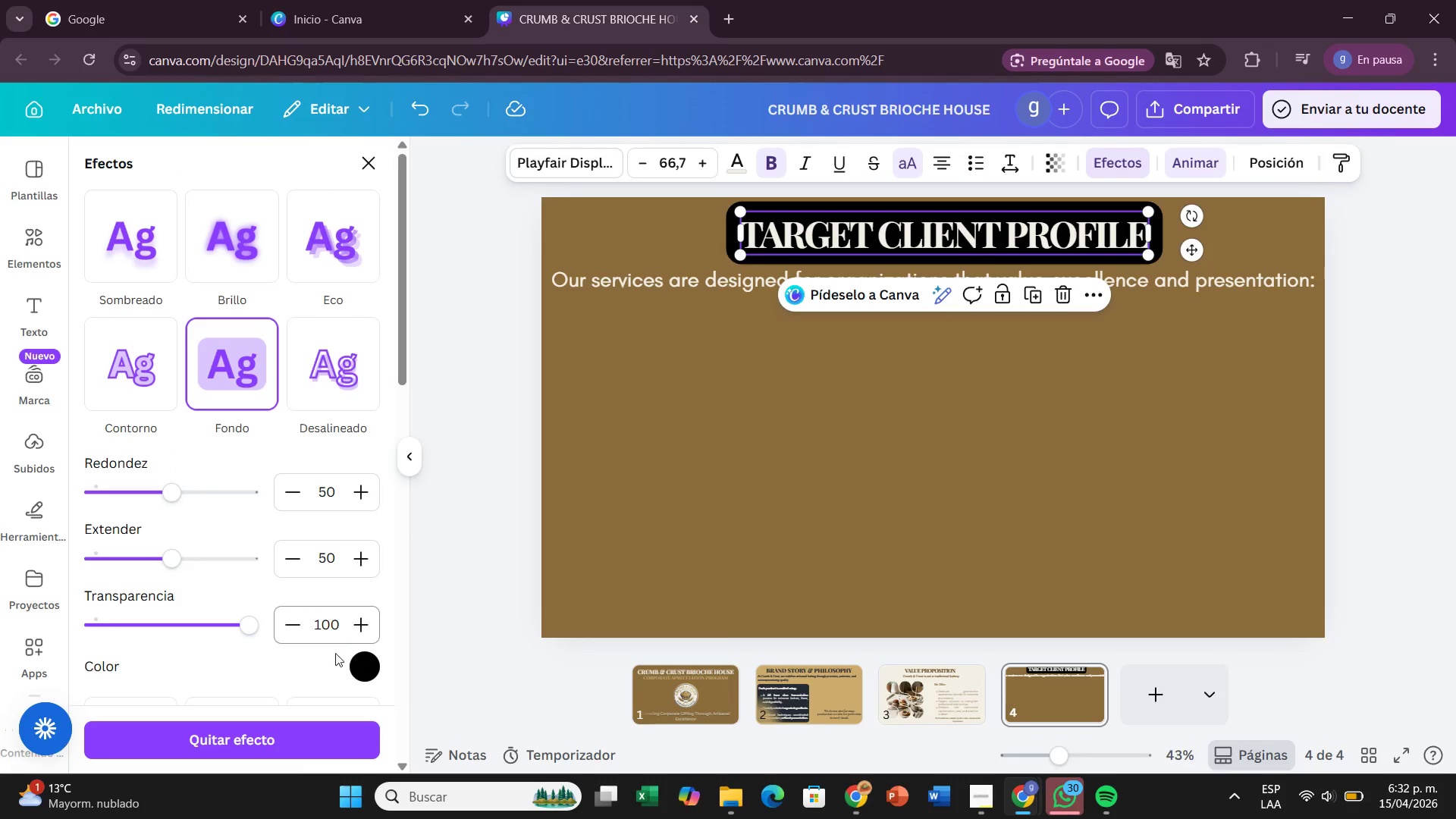 
left_click([369, 657])
 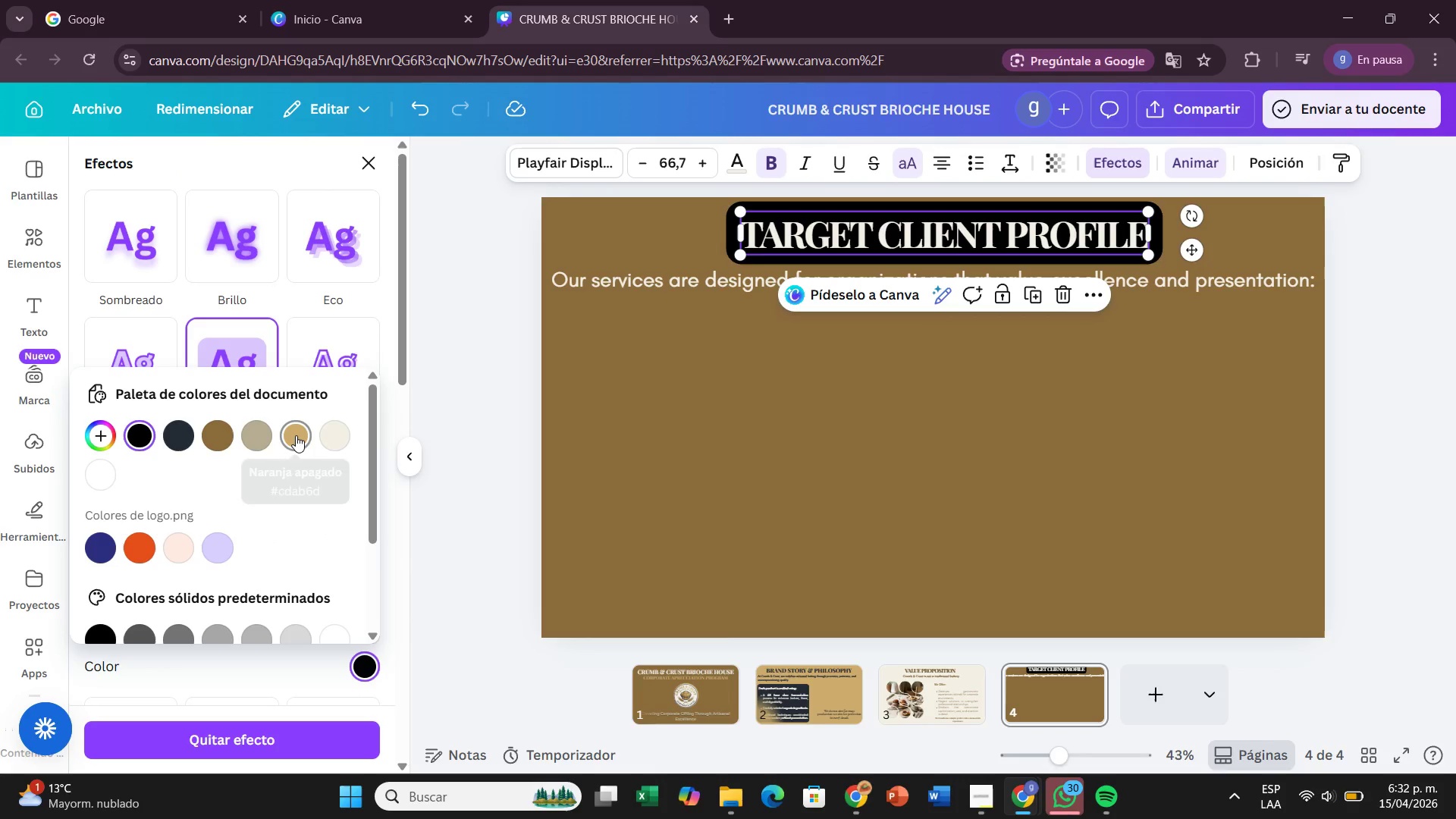 
left_click([296, 435])
 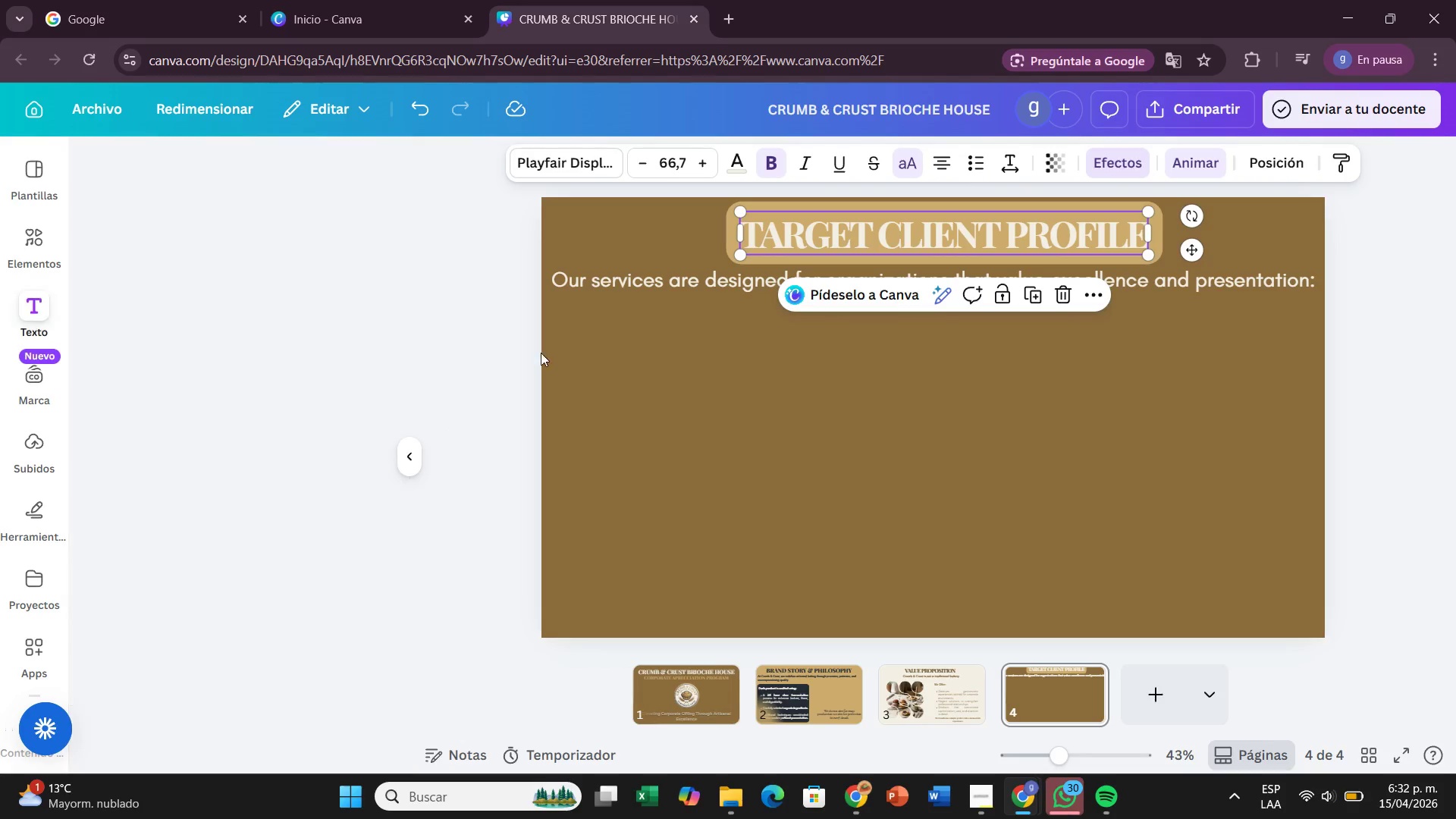 
left_click([660, 288])
 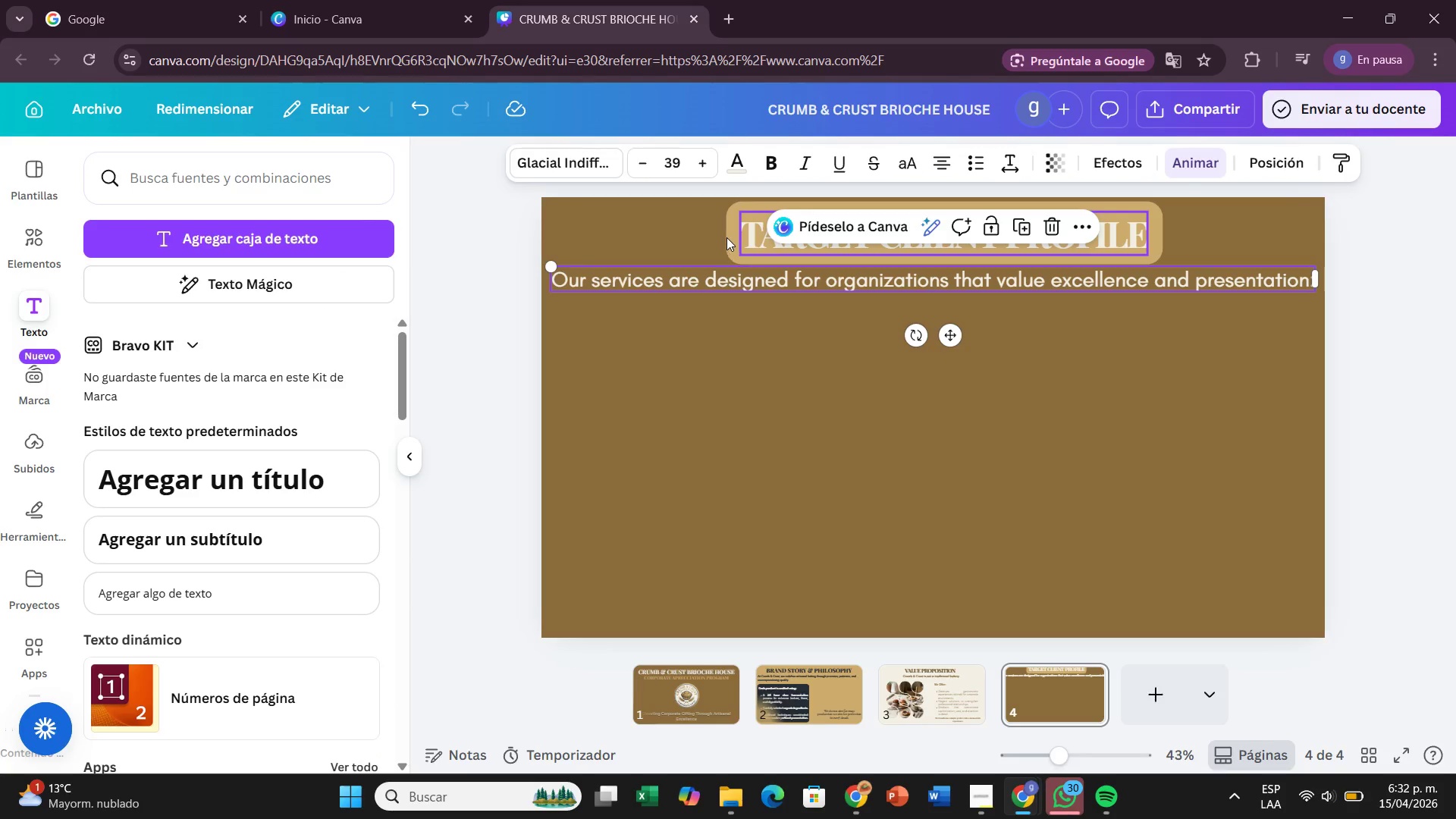 
left_click([726, 237])
 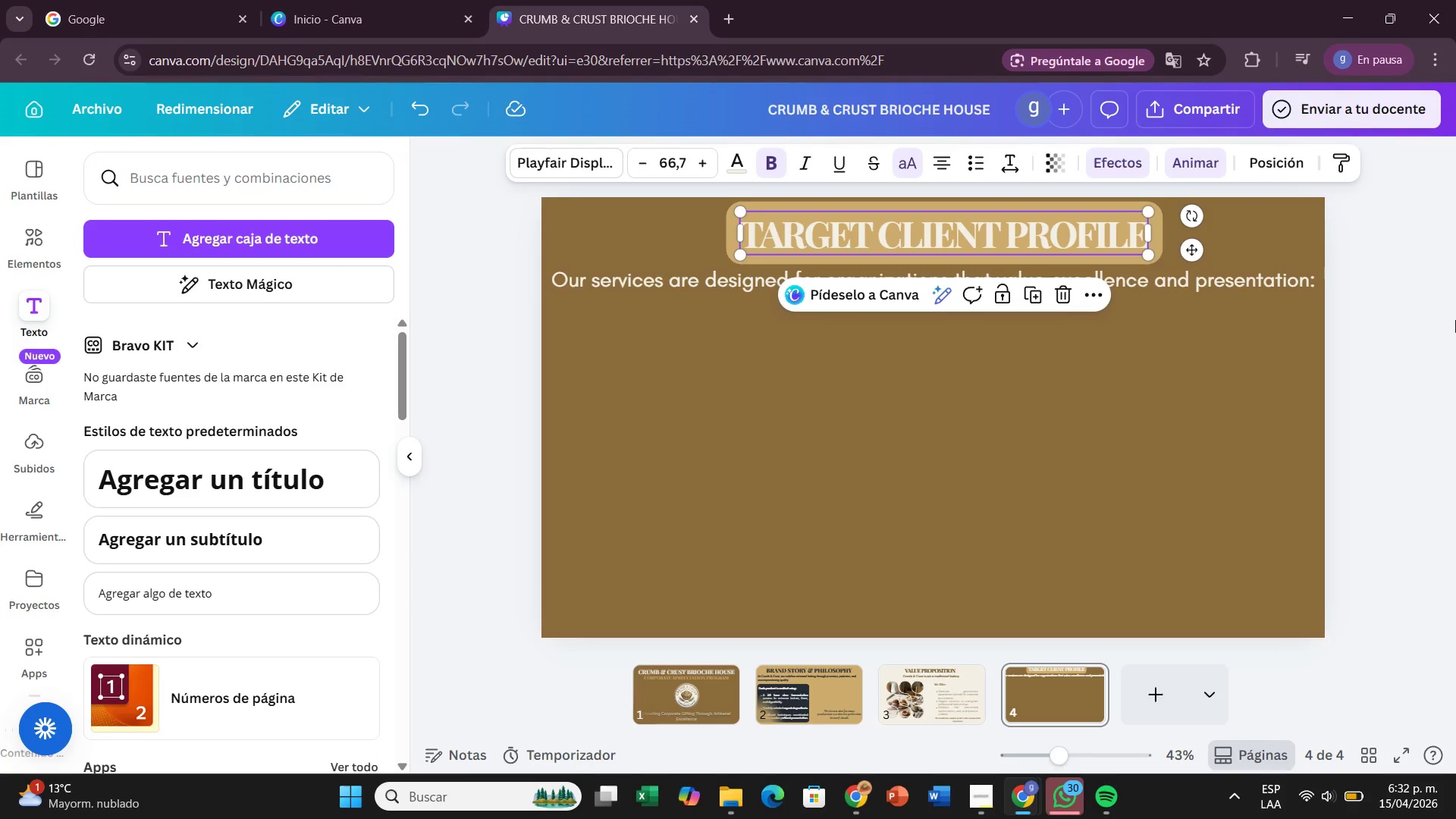 
left_click([1455, 320])
 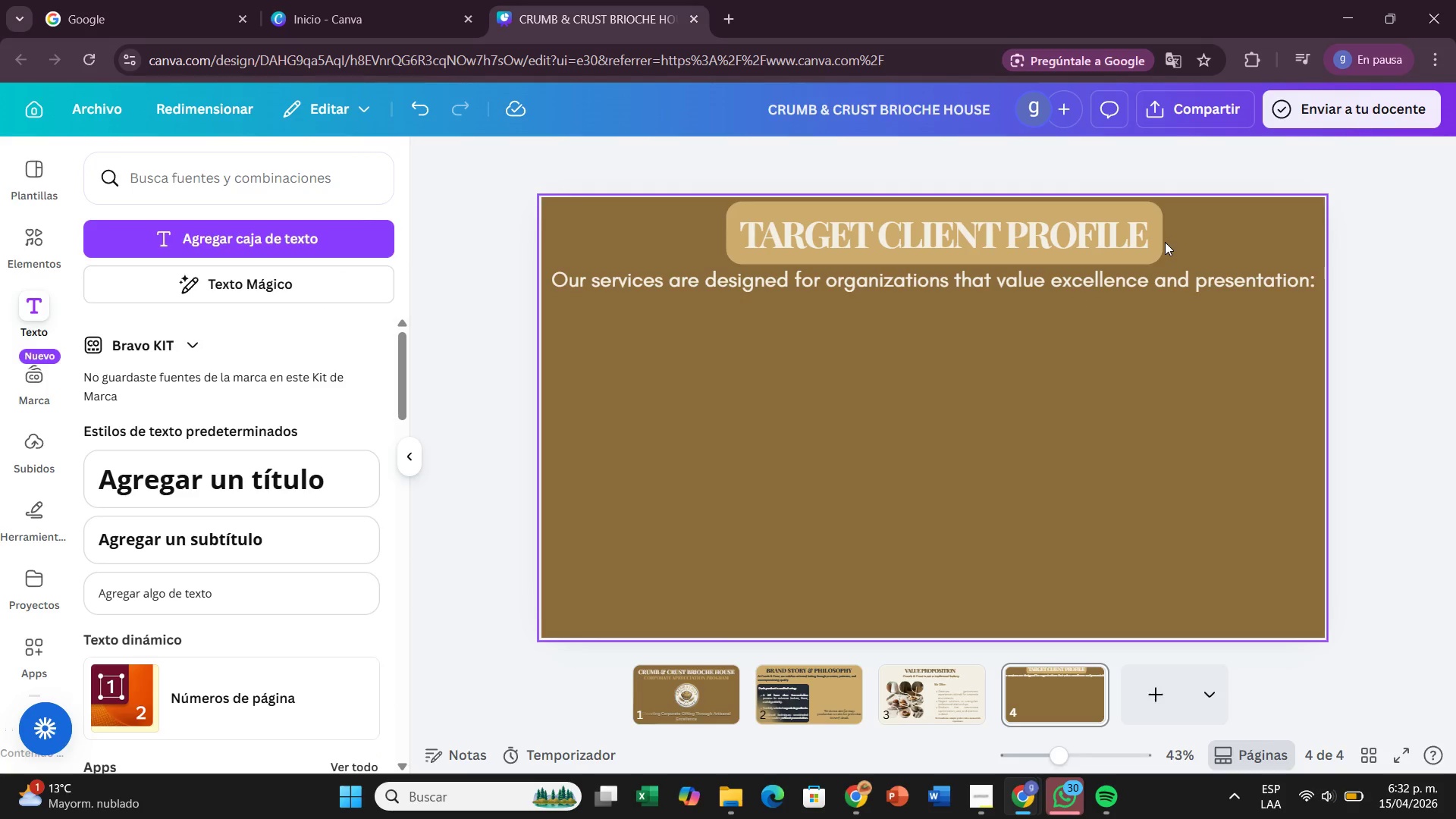 
left_click_drag(start_coordinate=[1157, 242], to_coordinate=[1148, 253])
 